 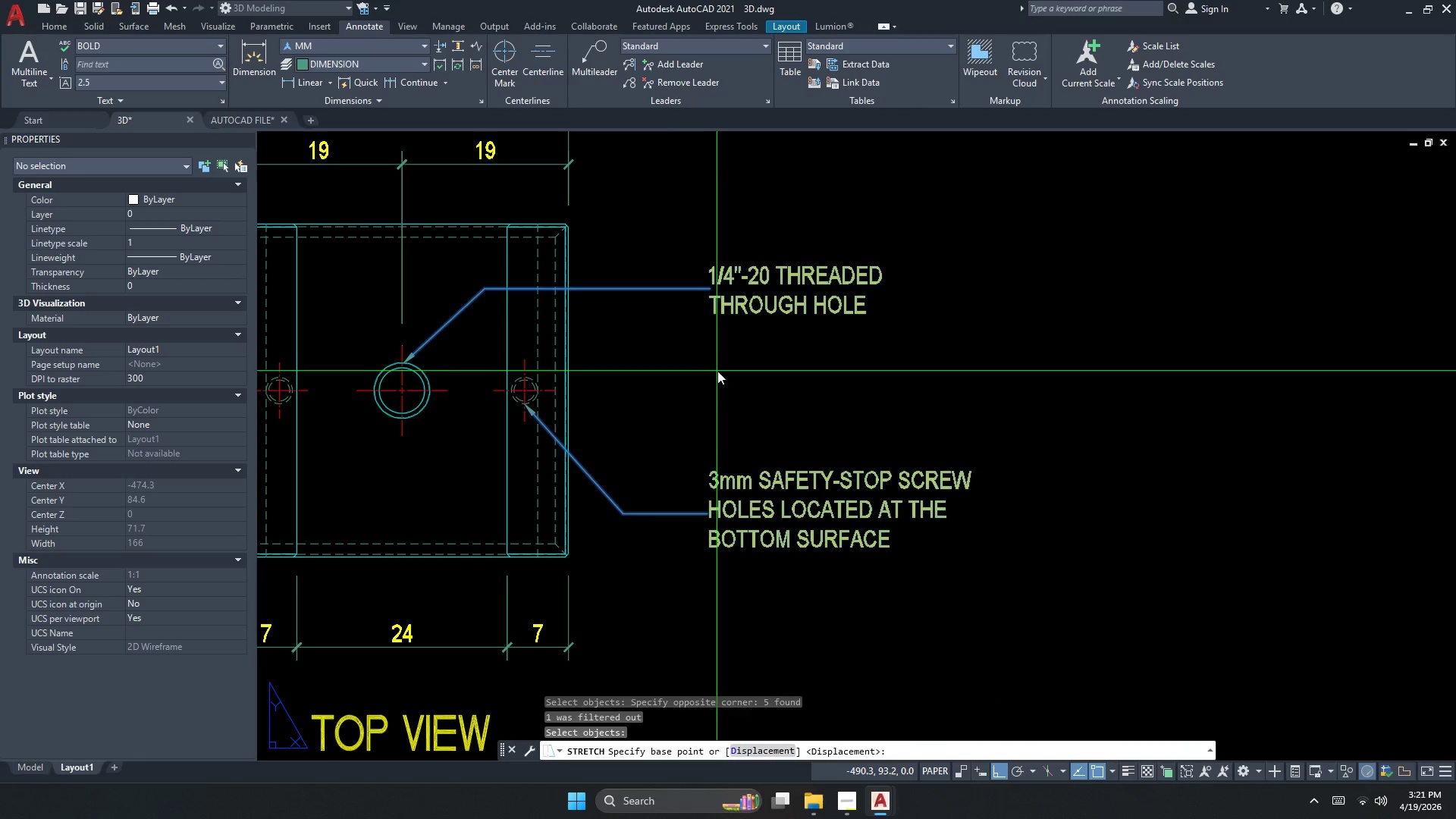 
double_click([725, 373])
 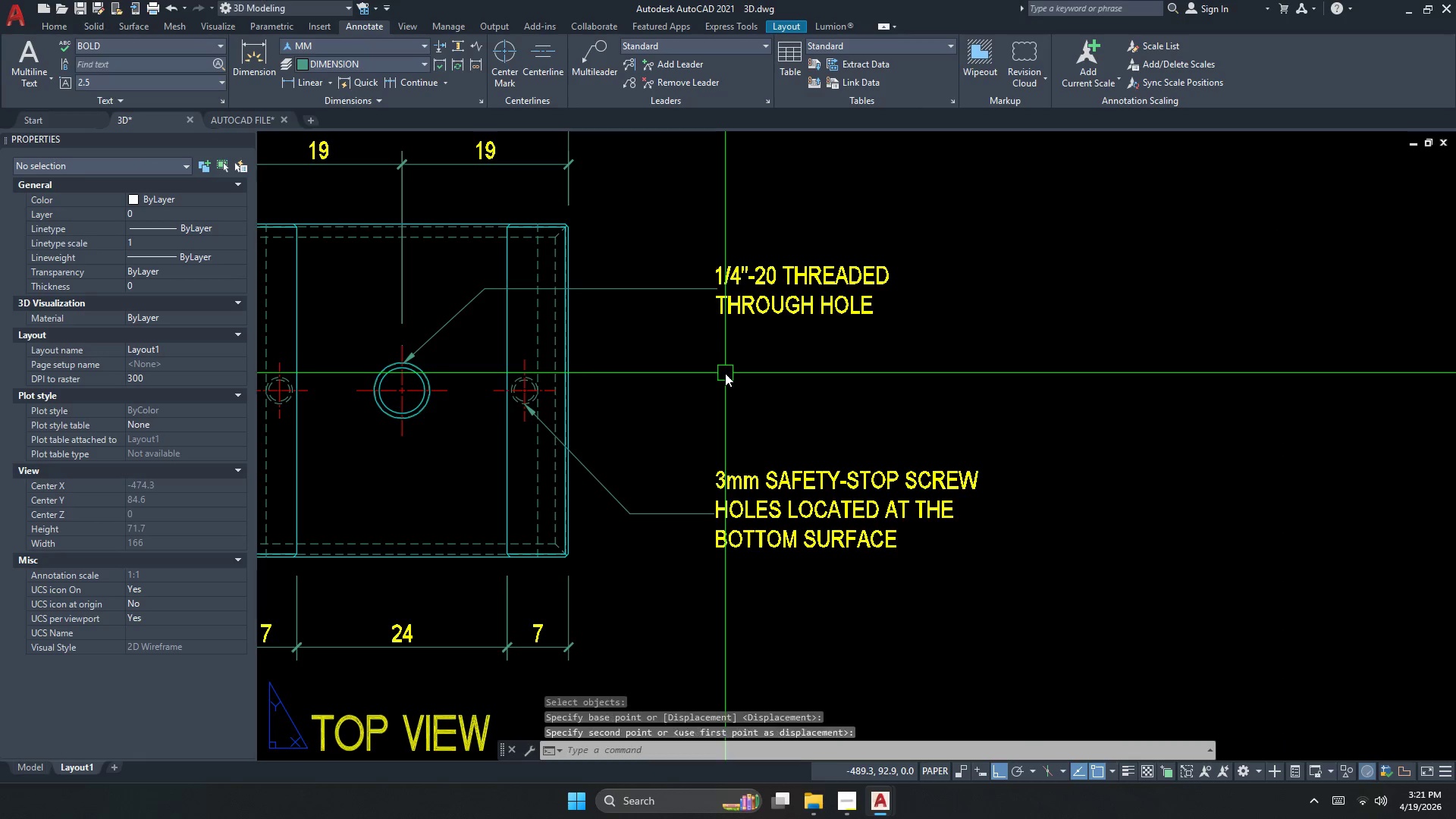 
key(Escape)
 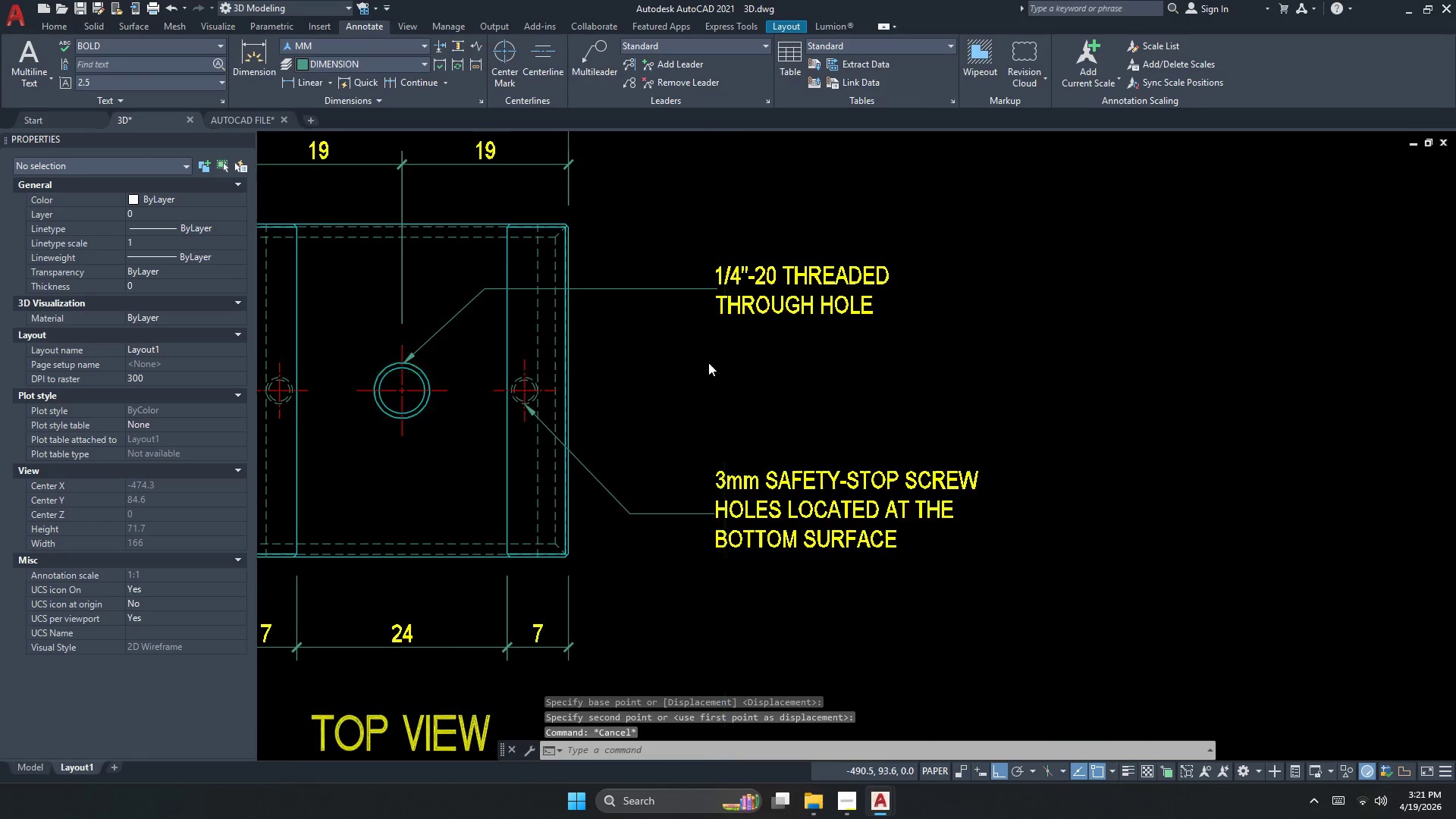 
scroll: coordinate [715, 371], scroll_direction: up, amount: 2.0
 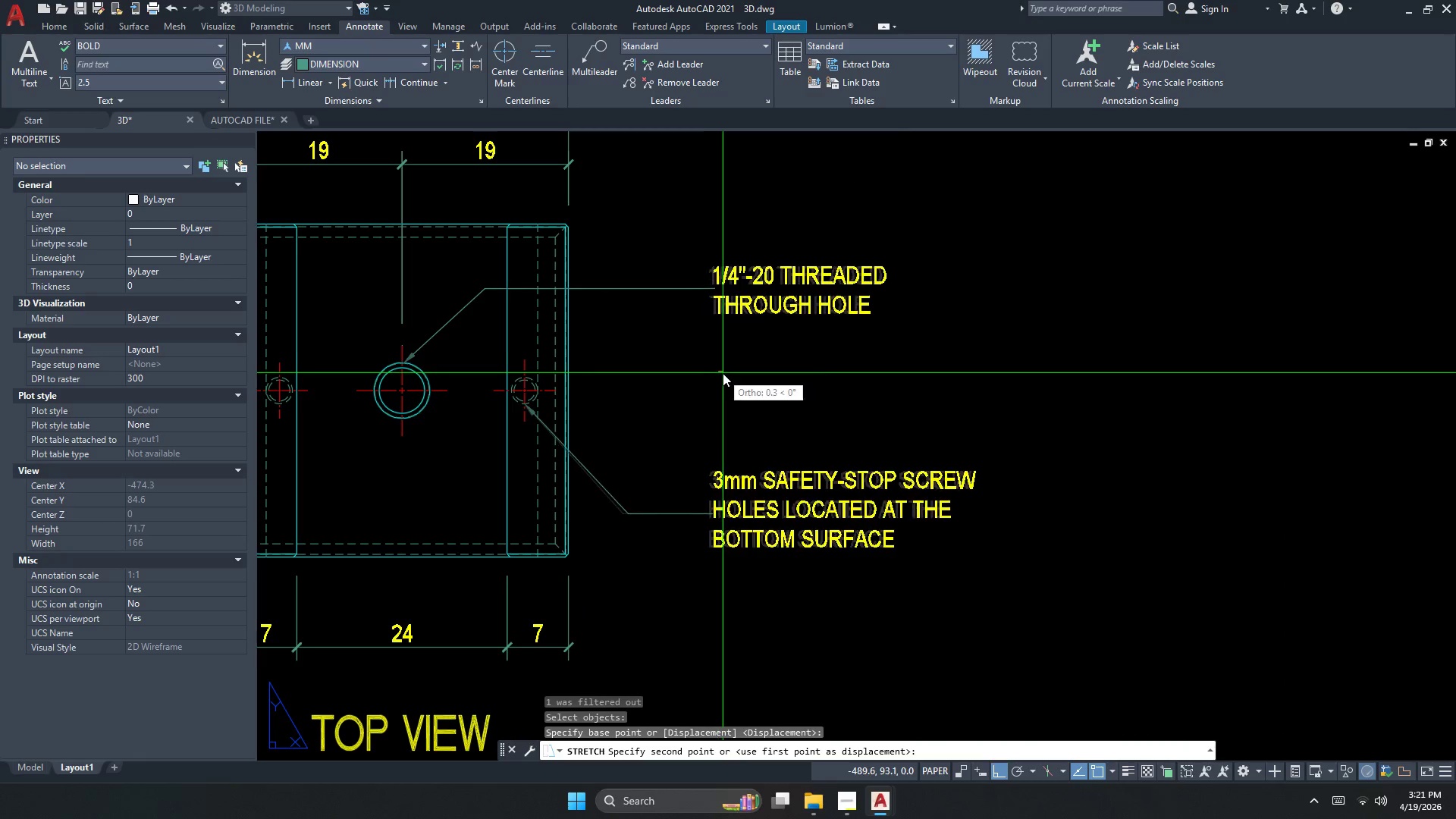 
left_click([755, 431])
 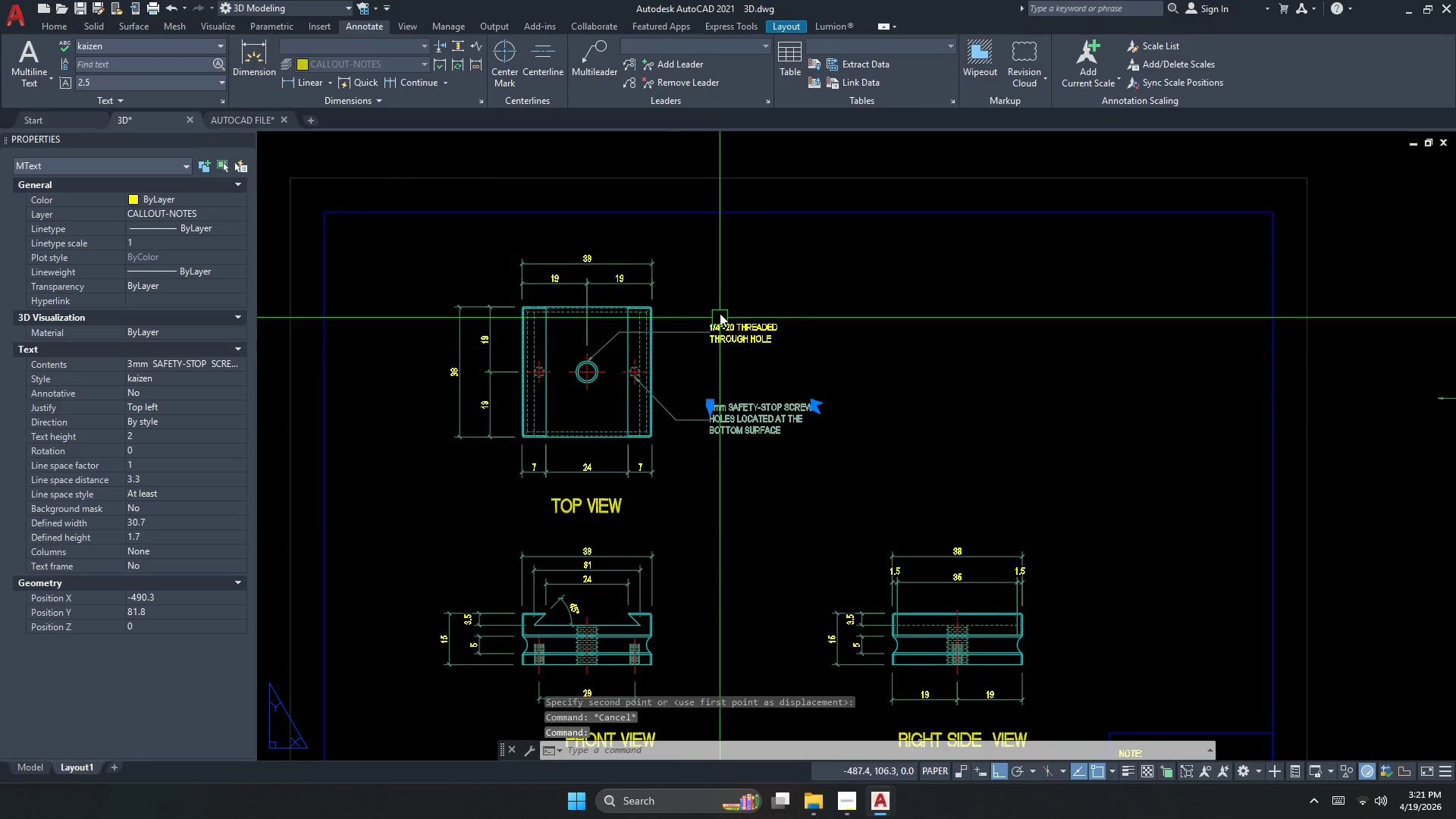 
double_click([718, 306])
 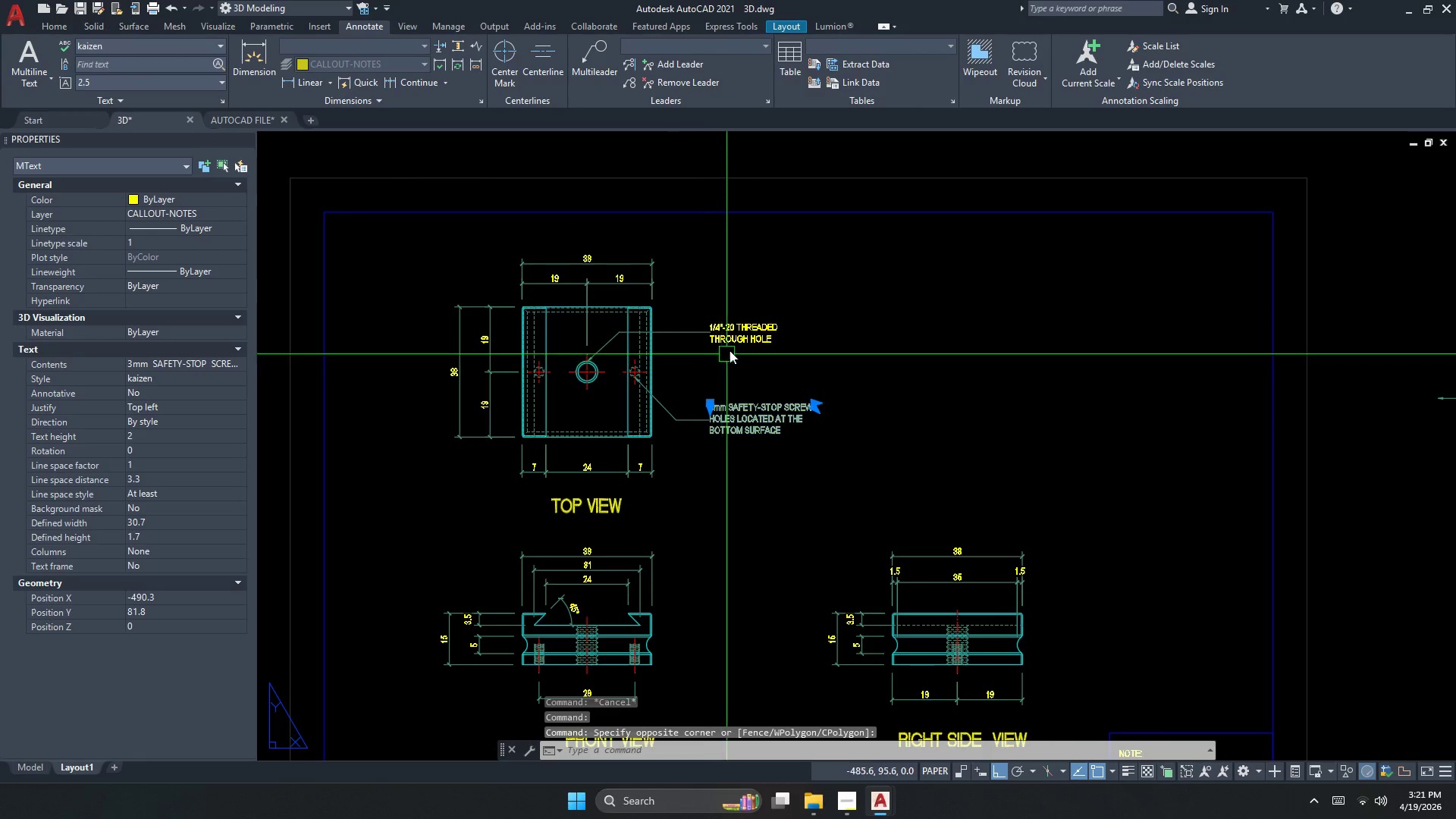 
scroll: coordinate [701, 356], scroll_direction: down, amount: 2.0
 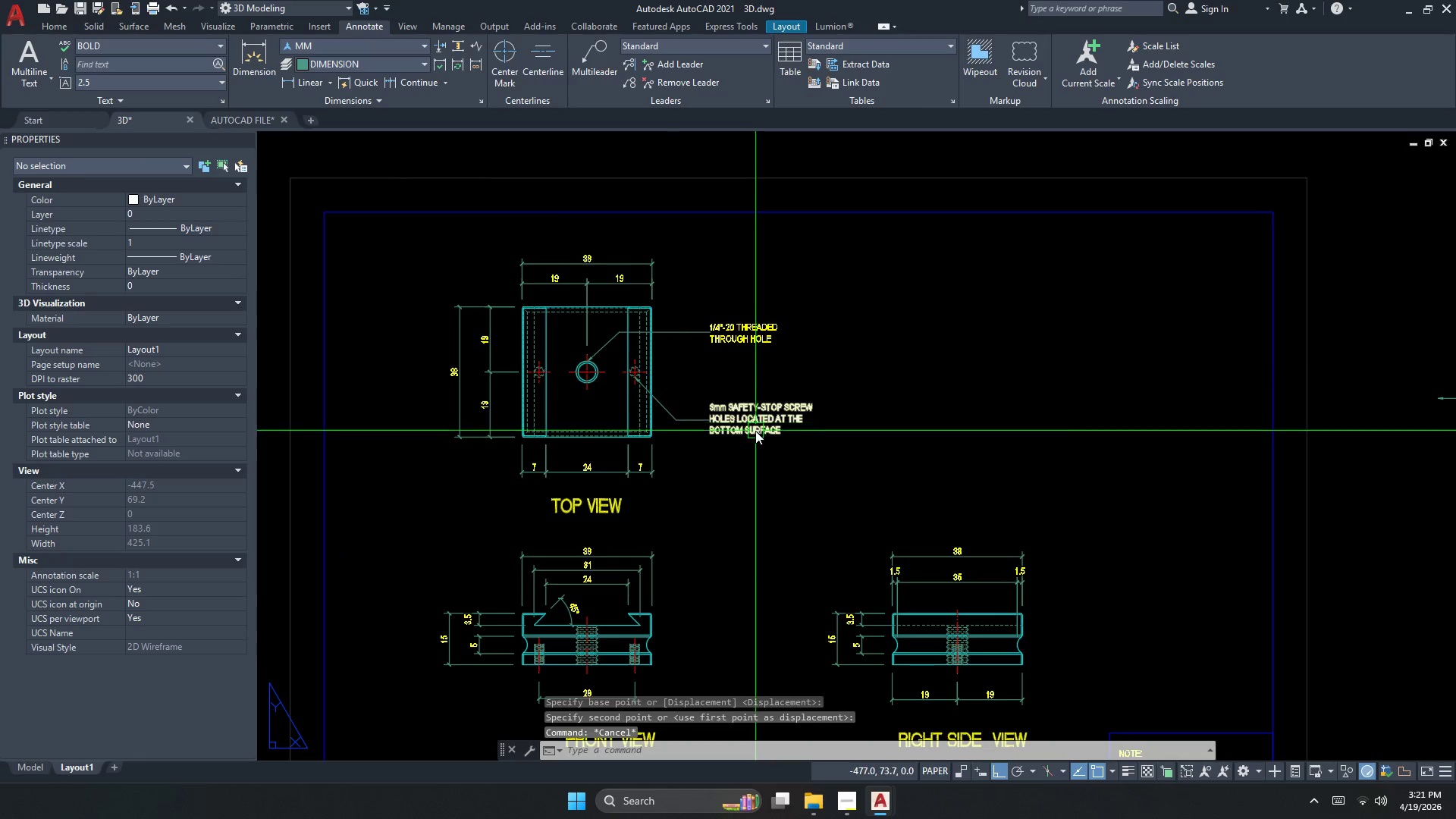 
triple_click([733, 341])
 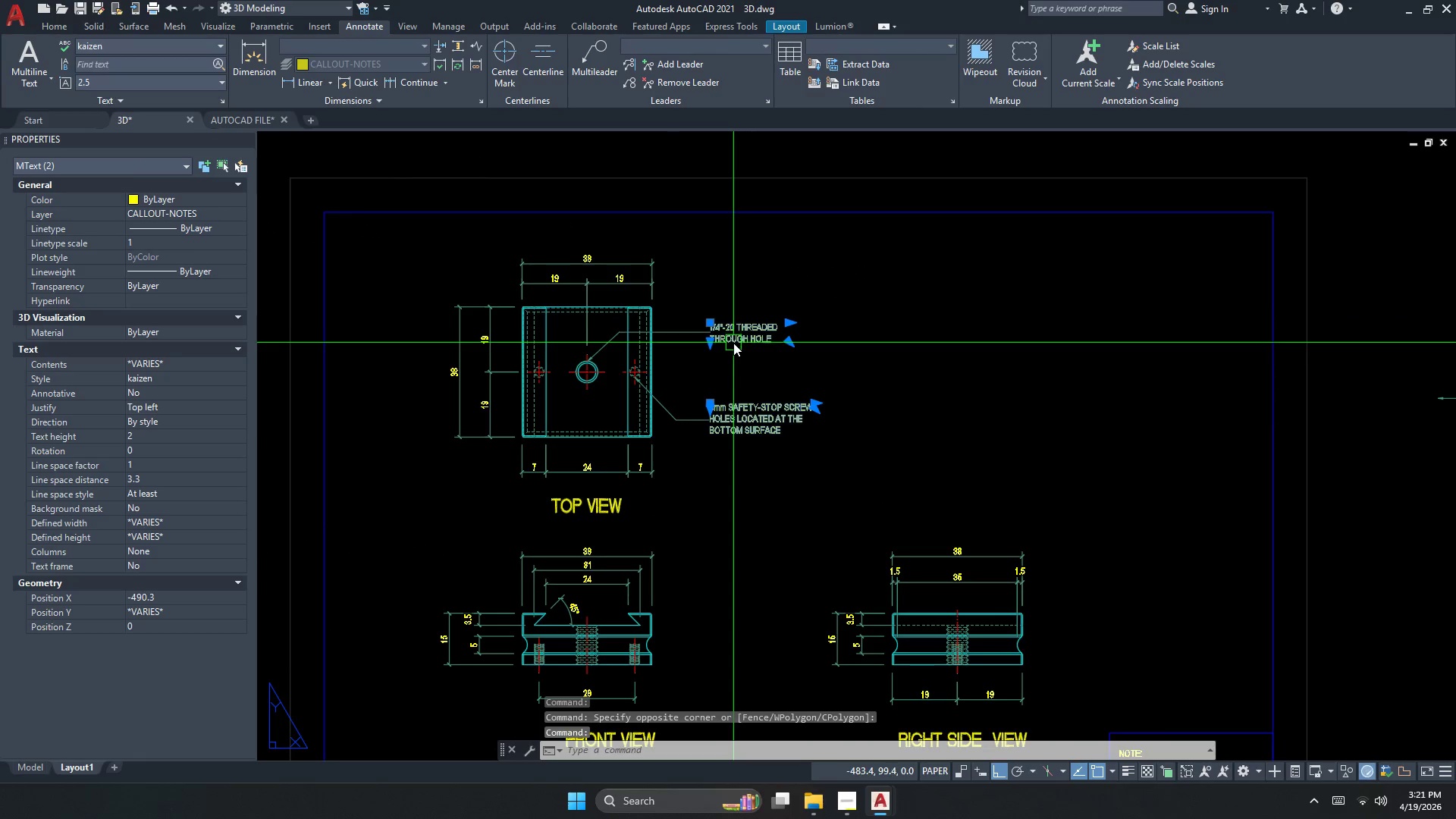 
type(co )
 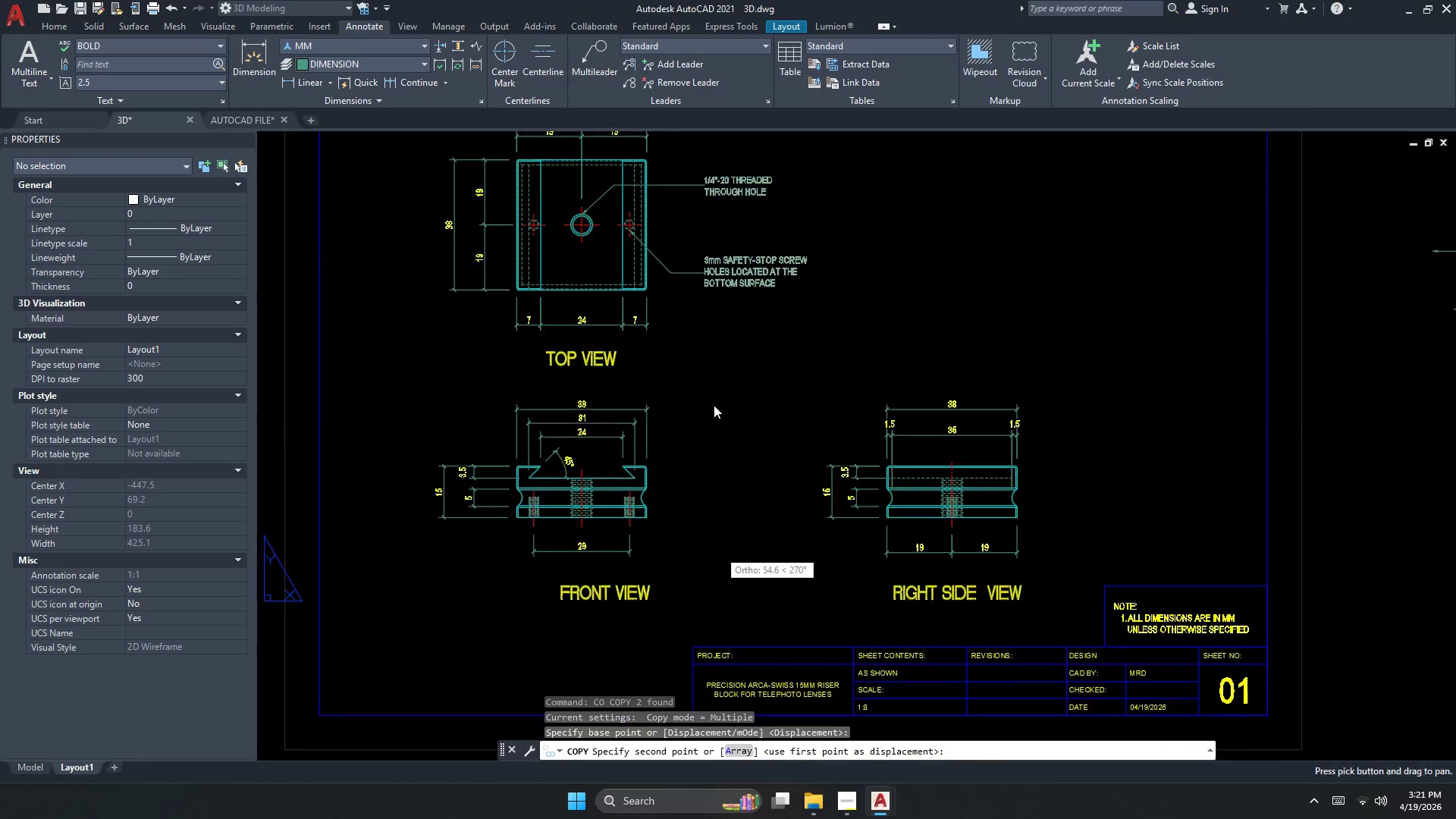 
scroll: coordinate [704, 476], scroll_direction: up, amount: 1.0
 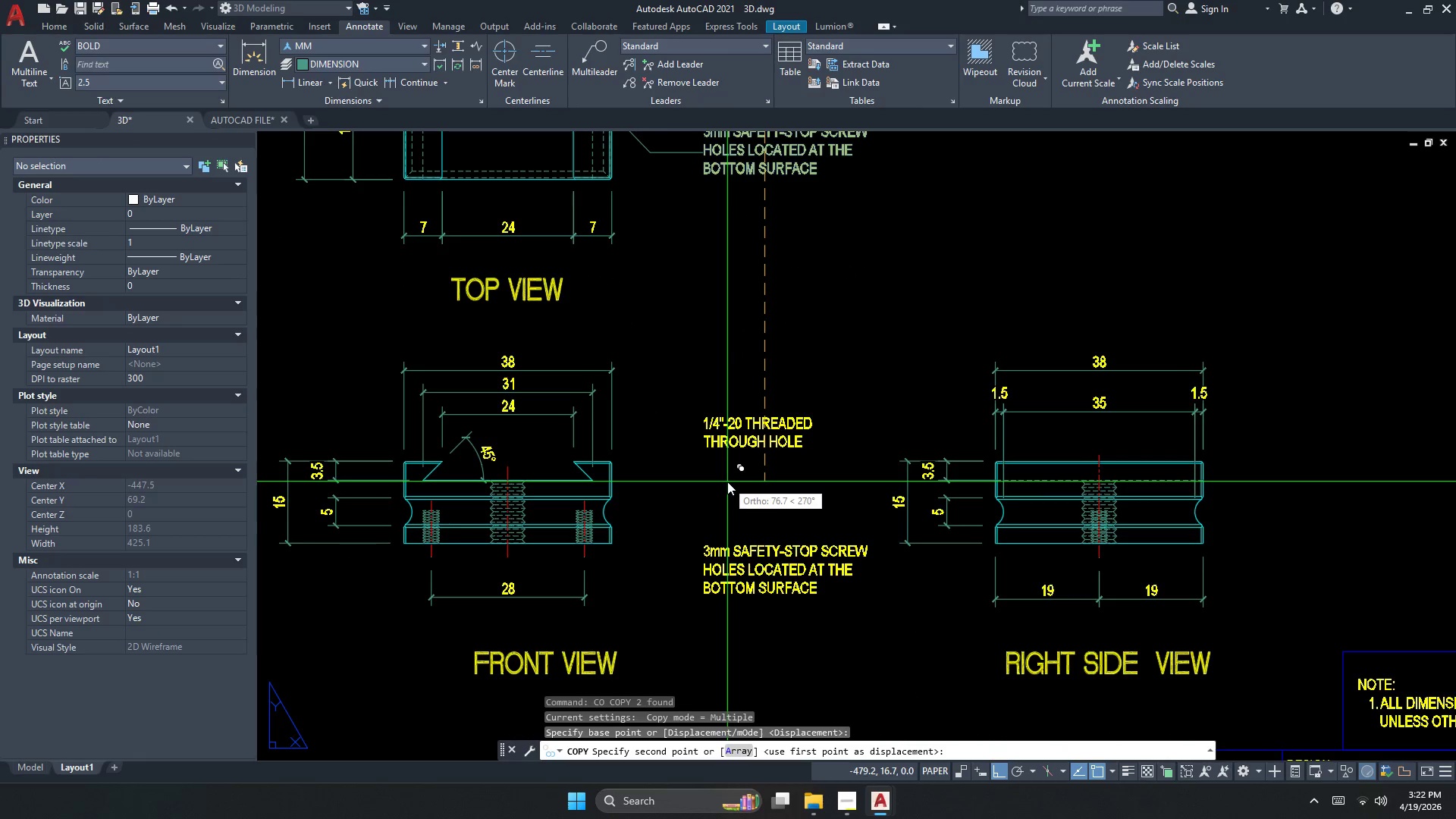 
left_click([727, 482])
 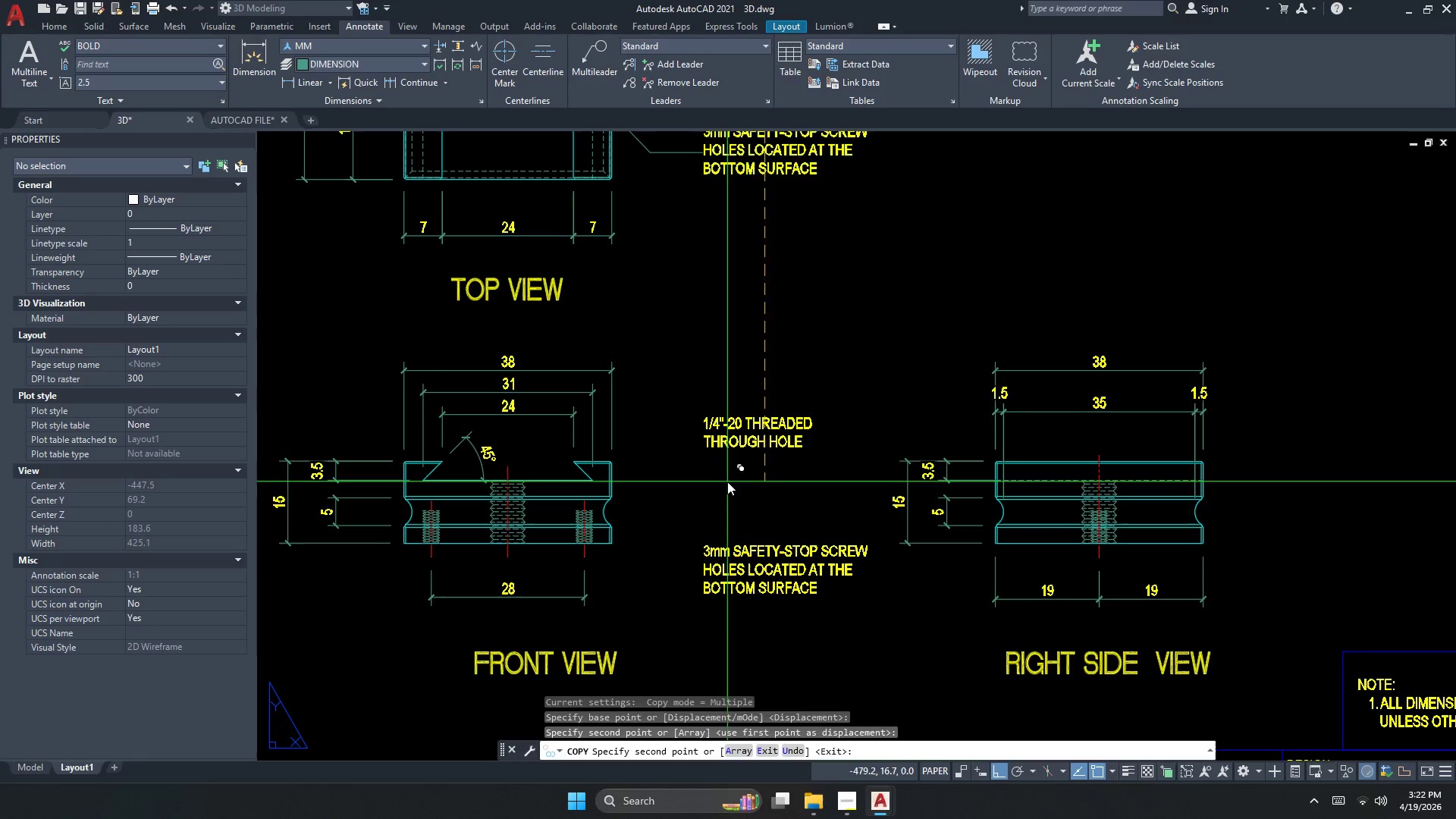 
key(Escape)
 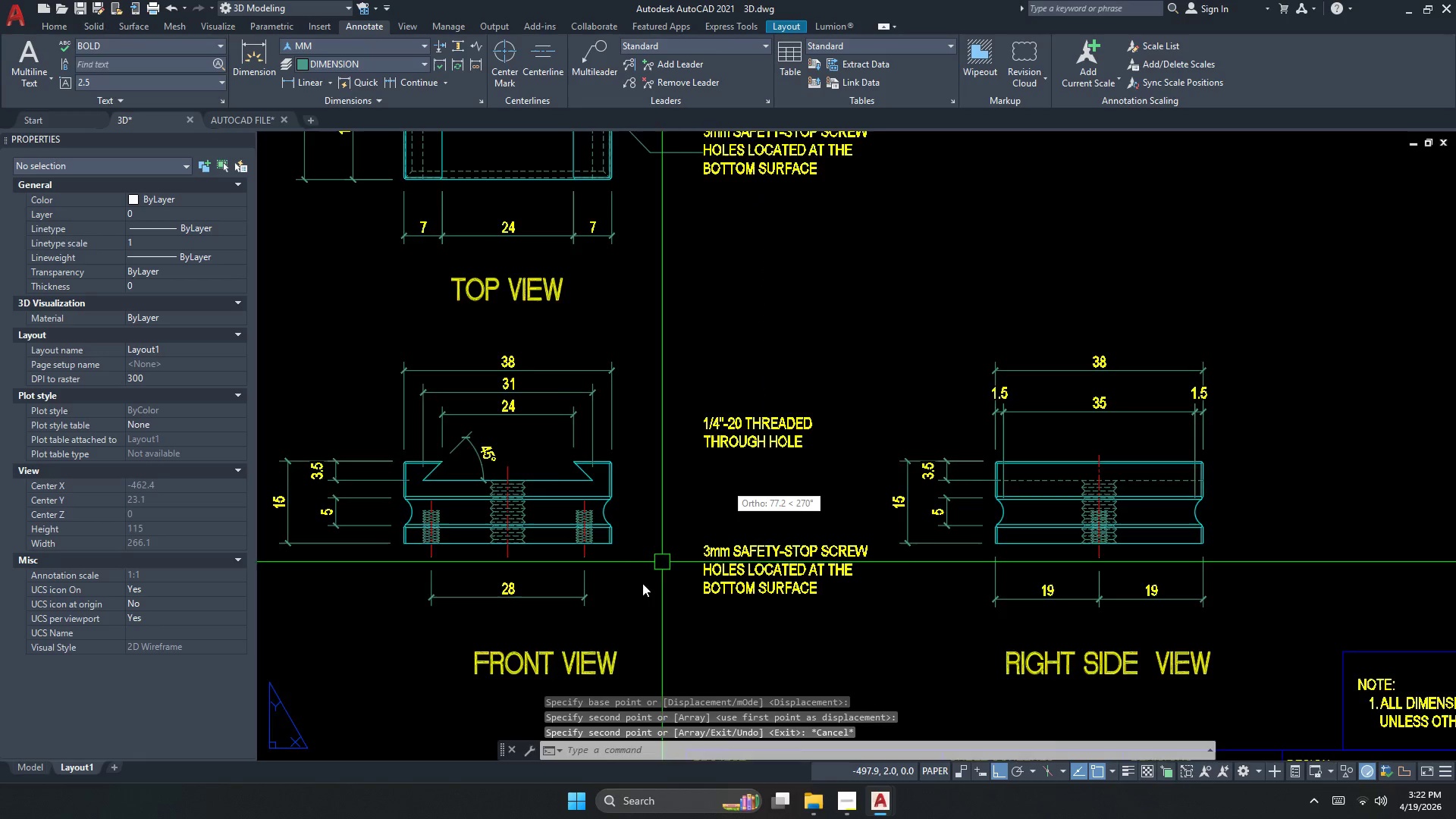 
key(M)
 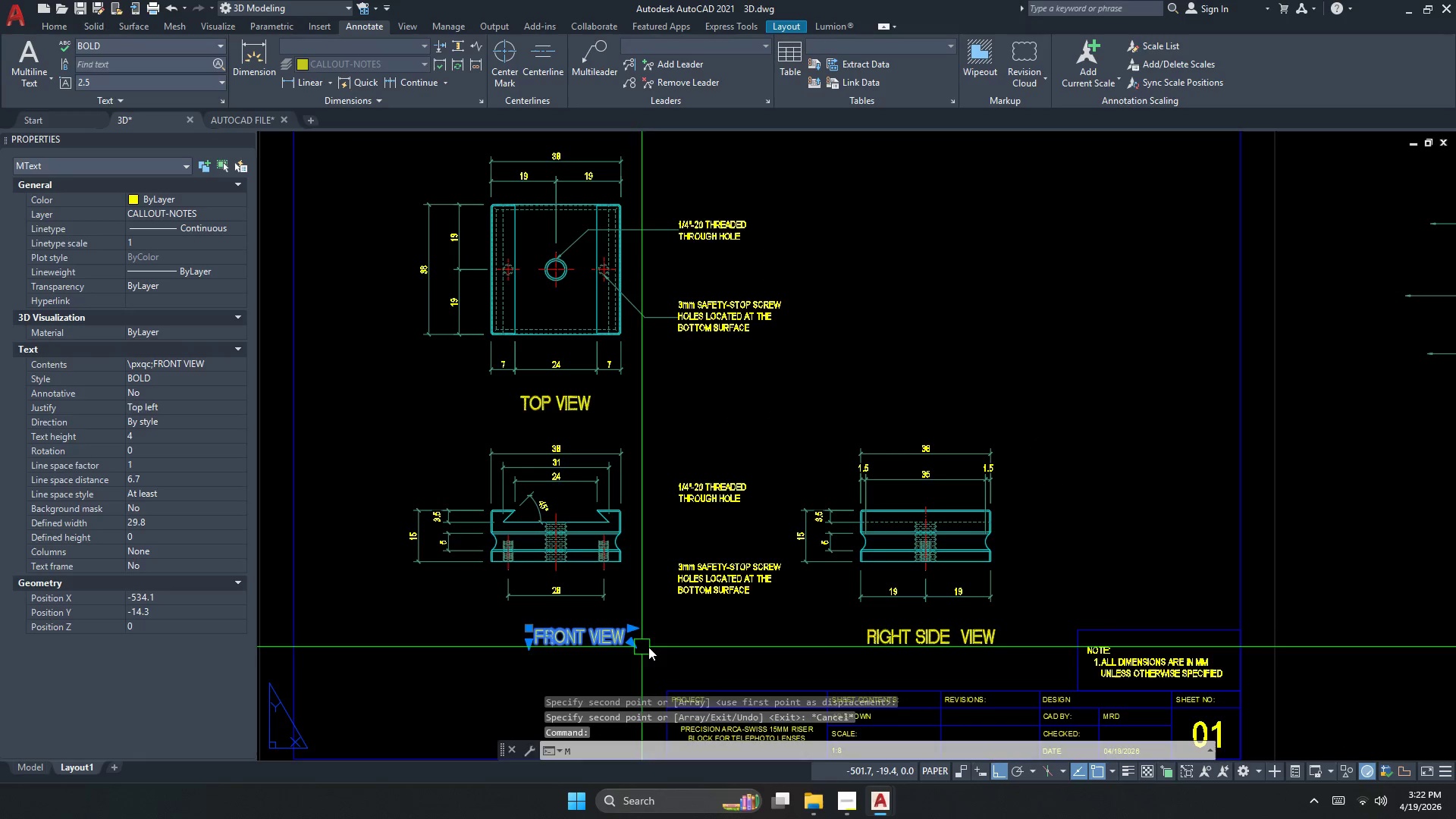 
key(Space)
 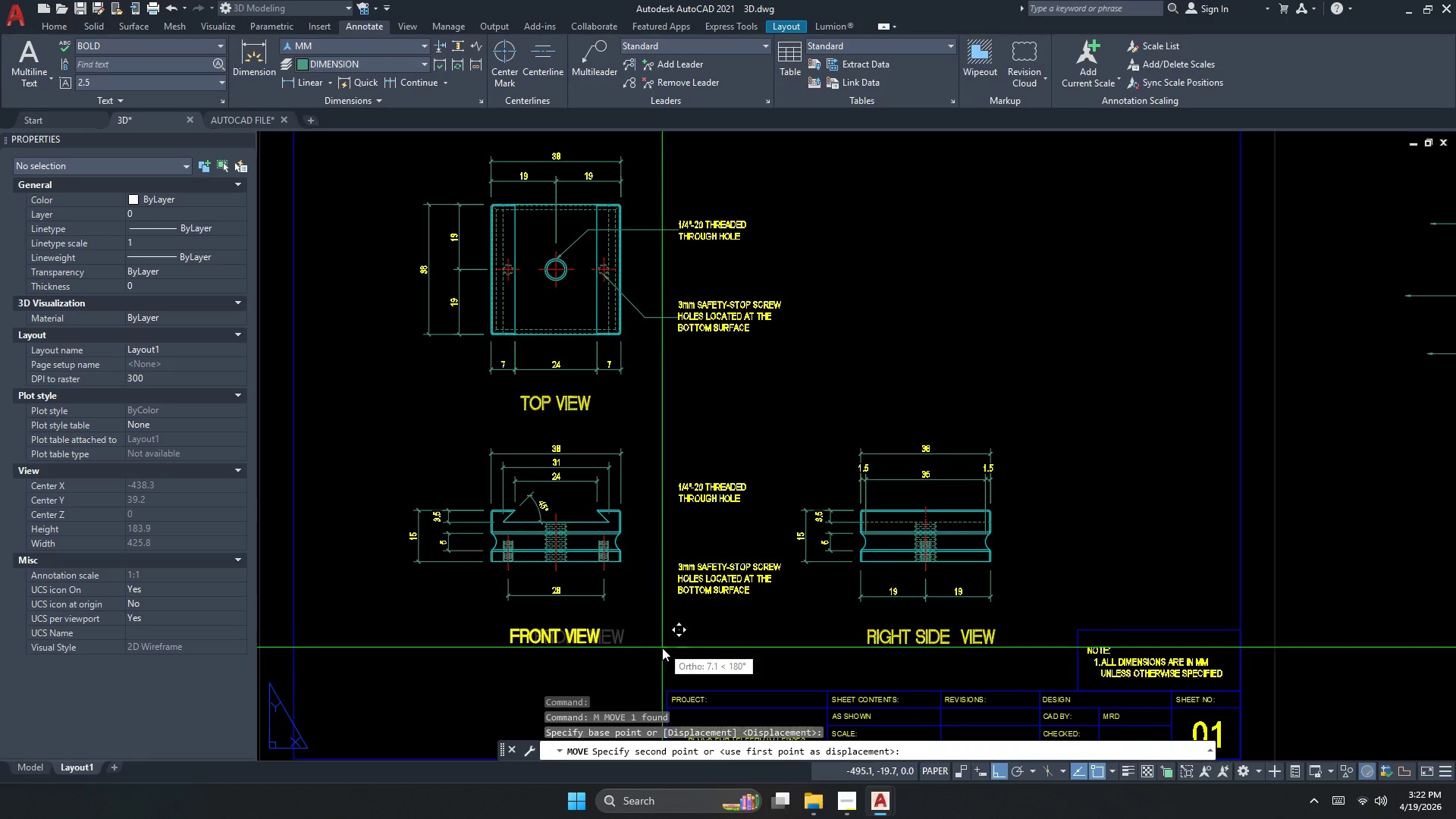 
scroll: coordinate [636, 593], scroll_direction: down, amount: 1.0
 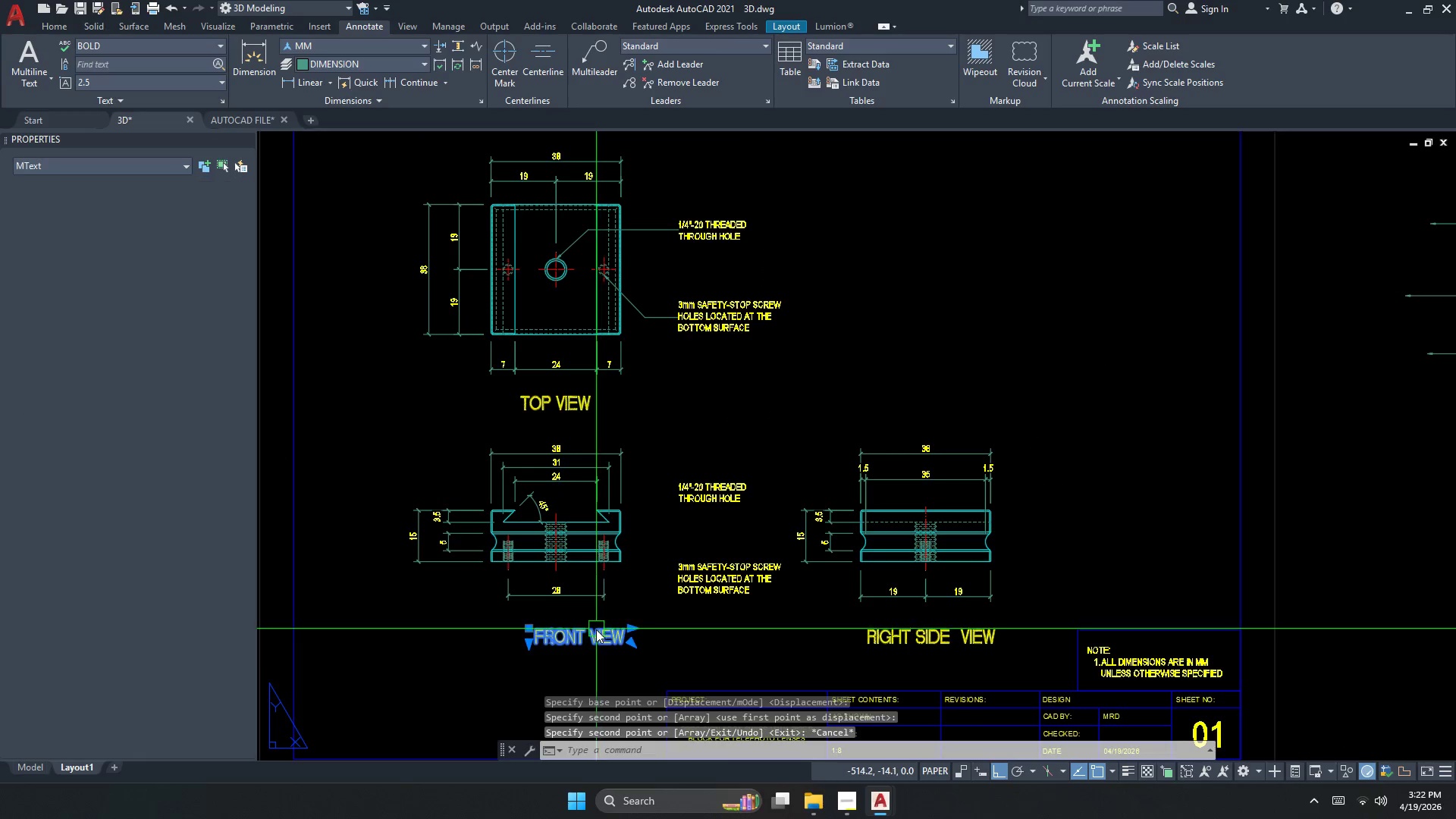 
left_click([663, 648])
 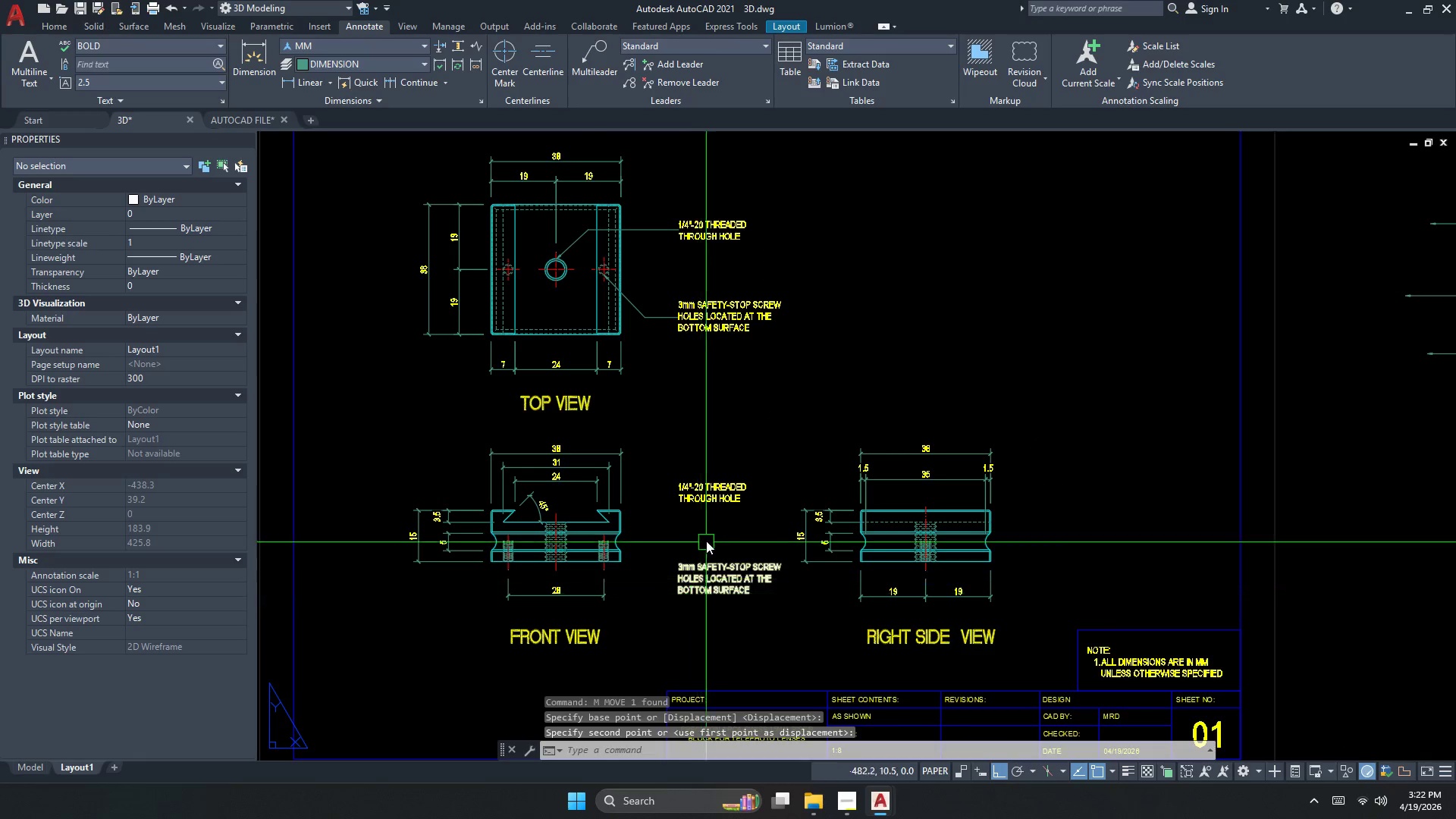 
double_click([712, 501])
 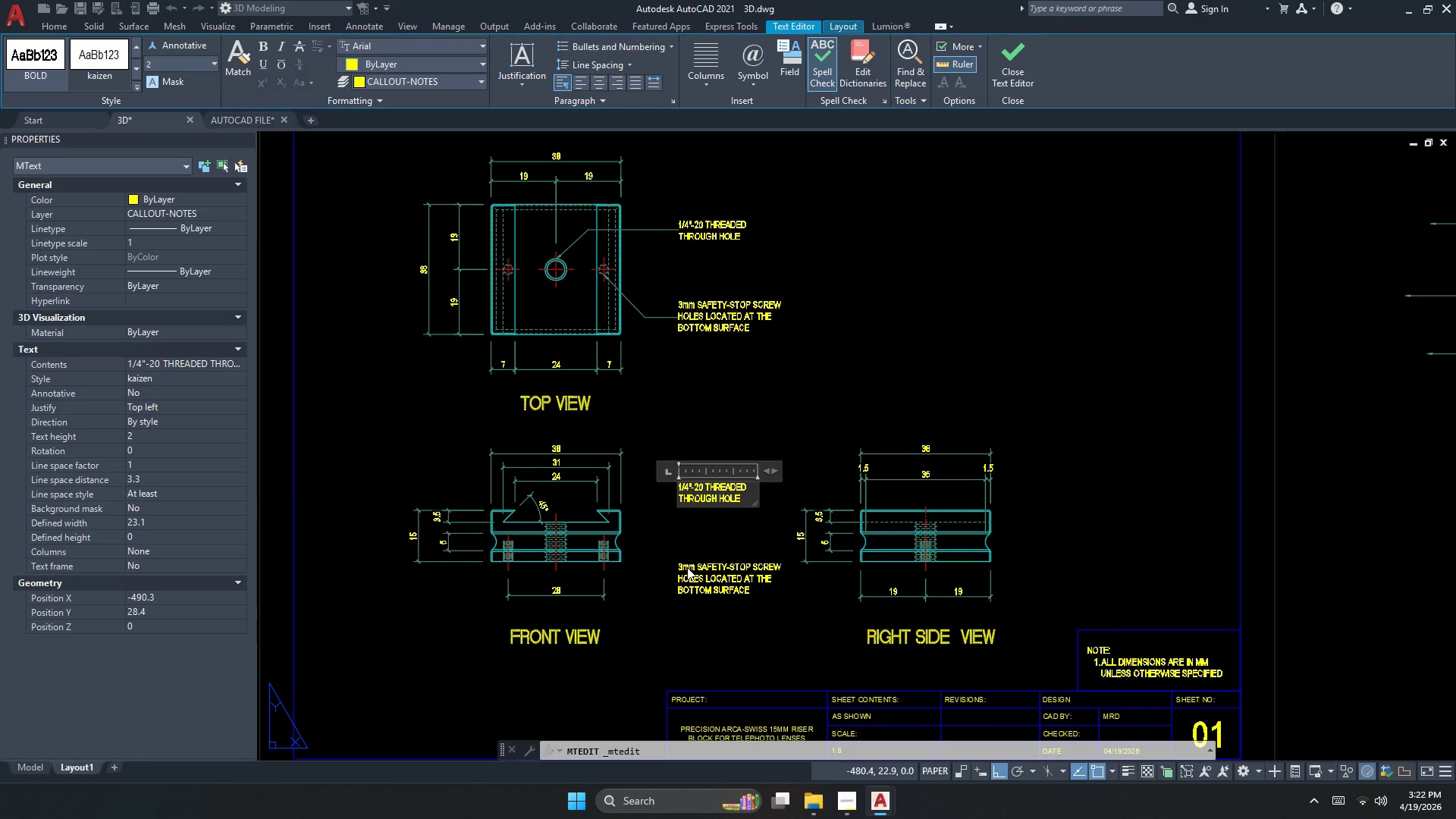 
key(Escape)
 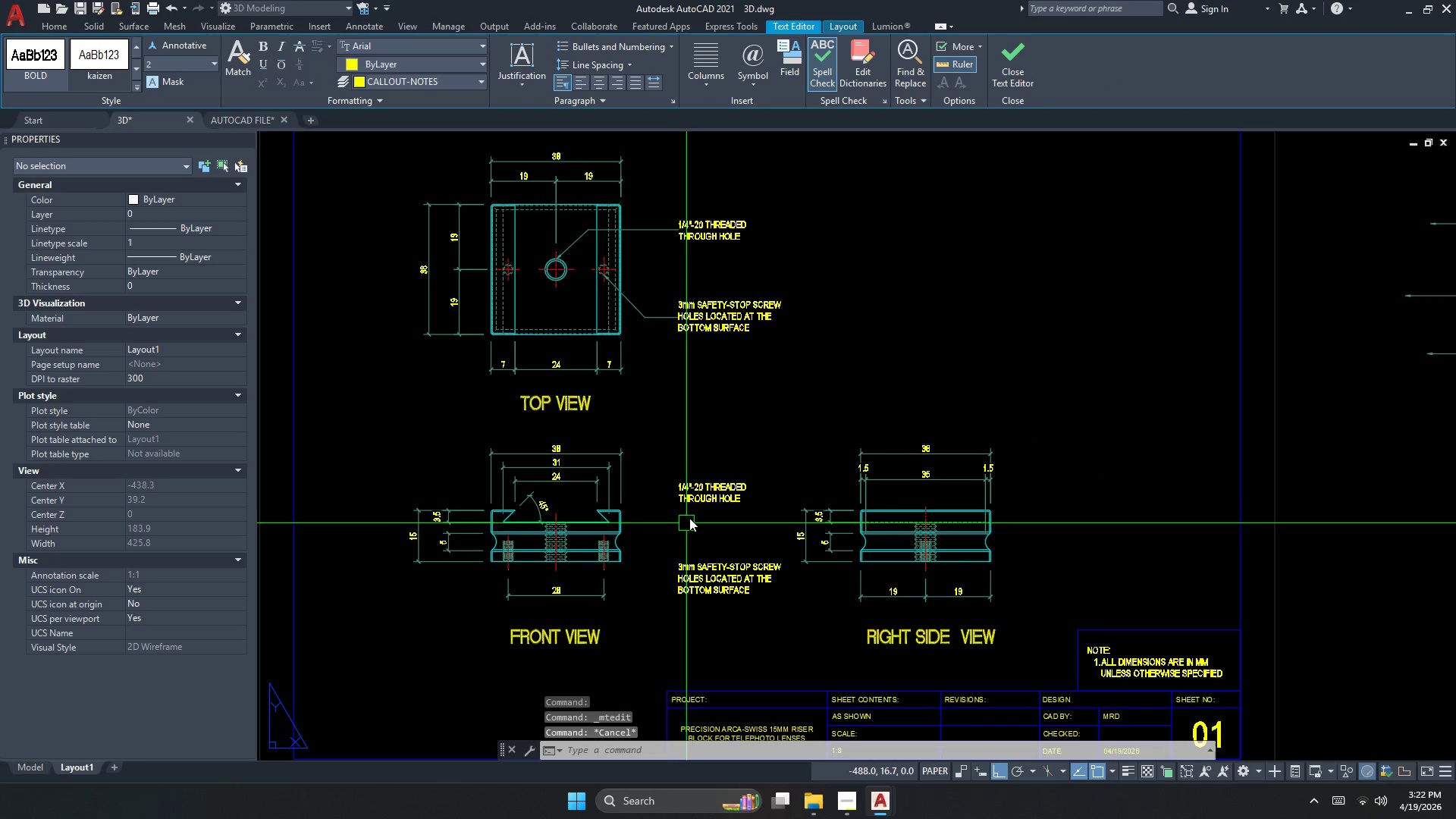 
key(Escape)
 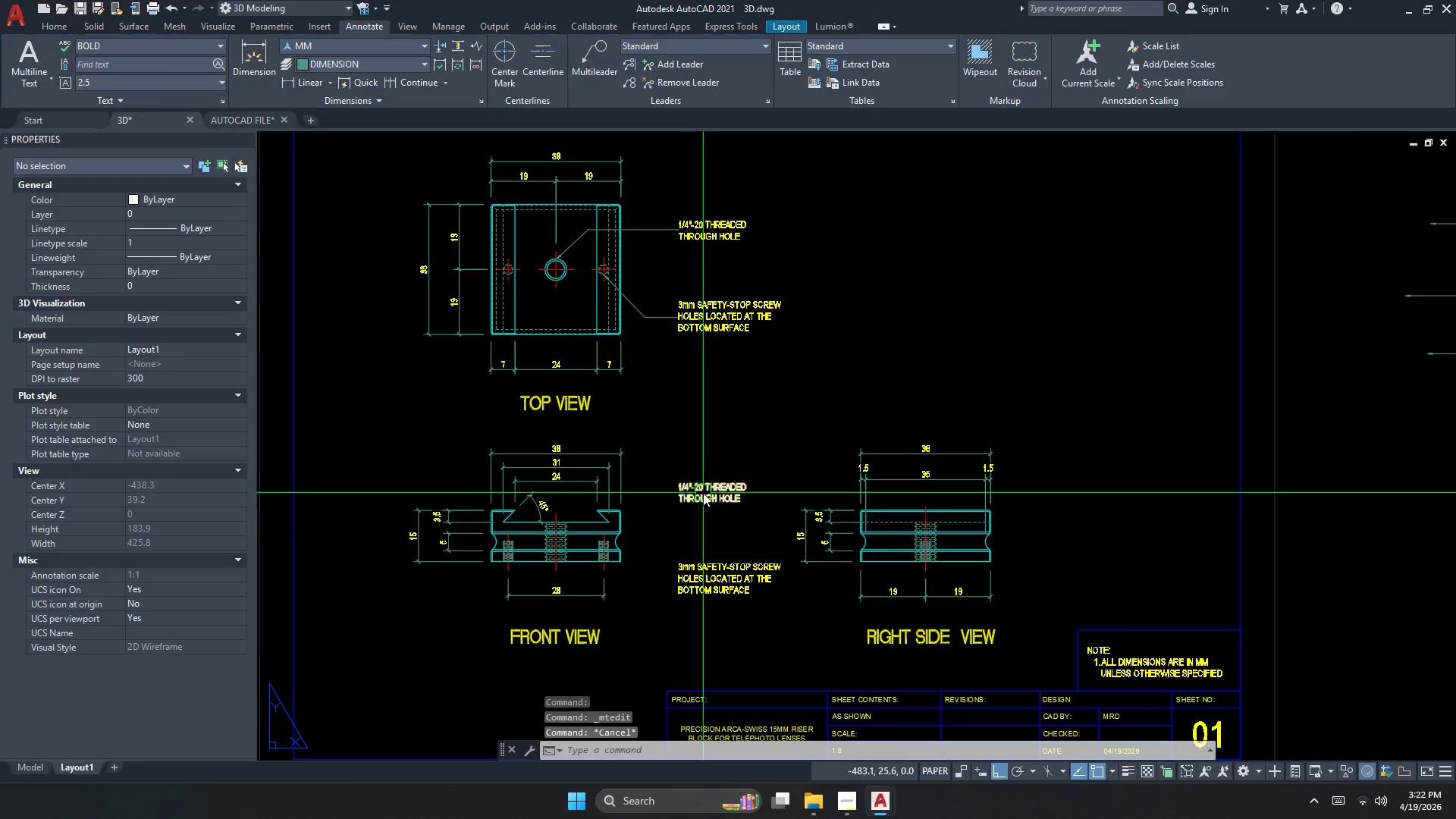 
left_click([703, 493])
 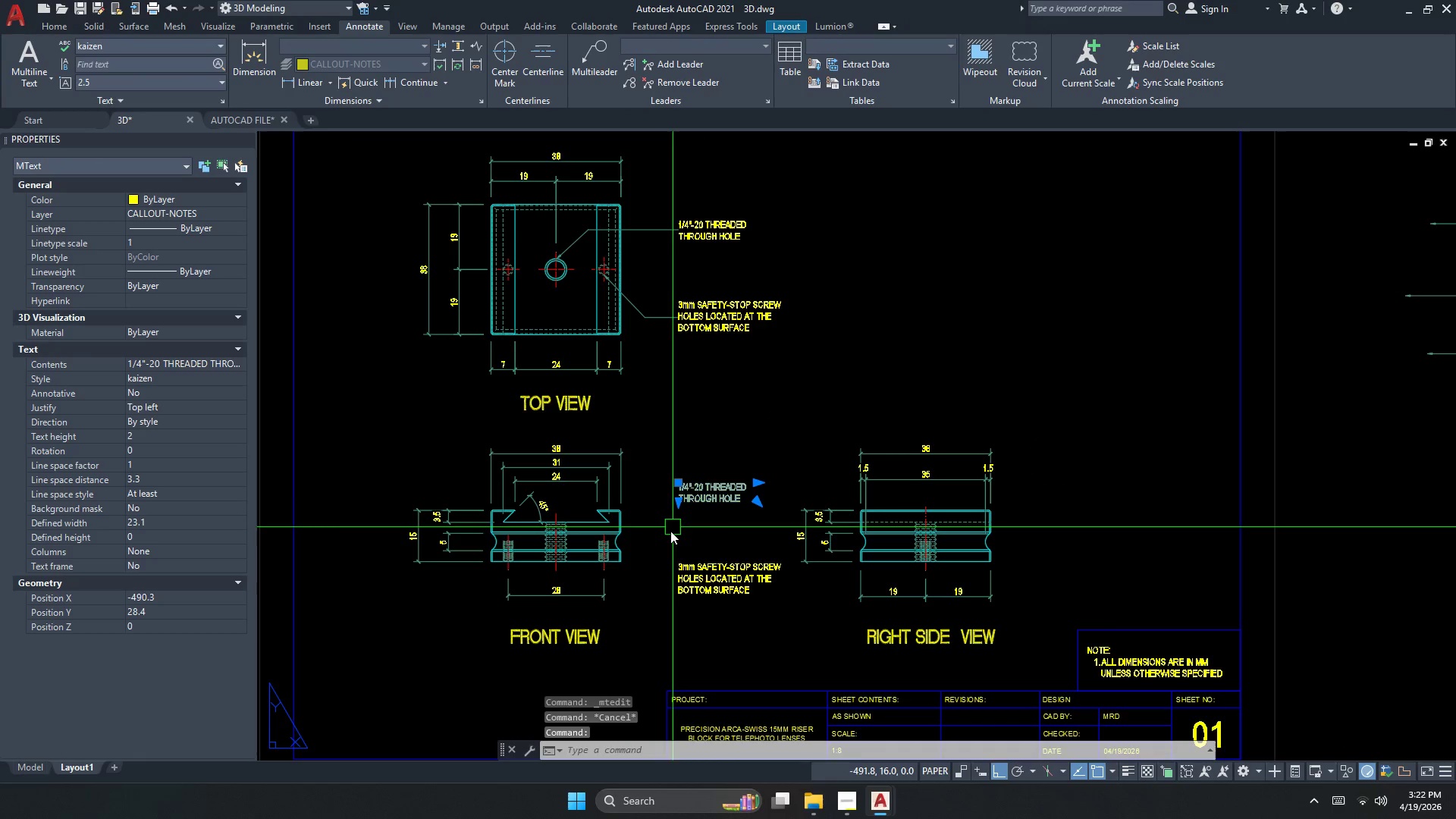 
key(M)
 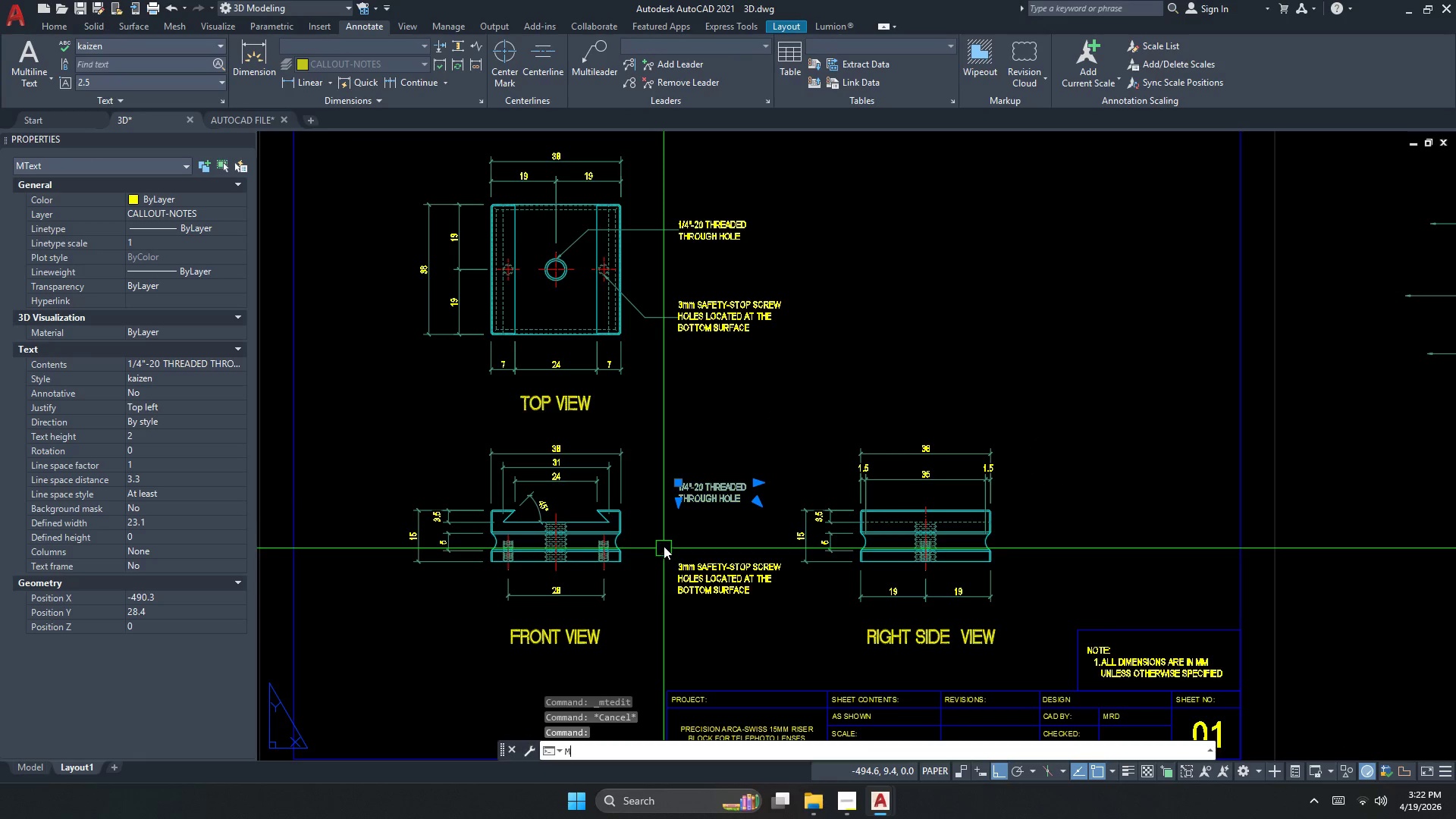 
key(Space)
 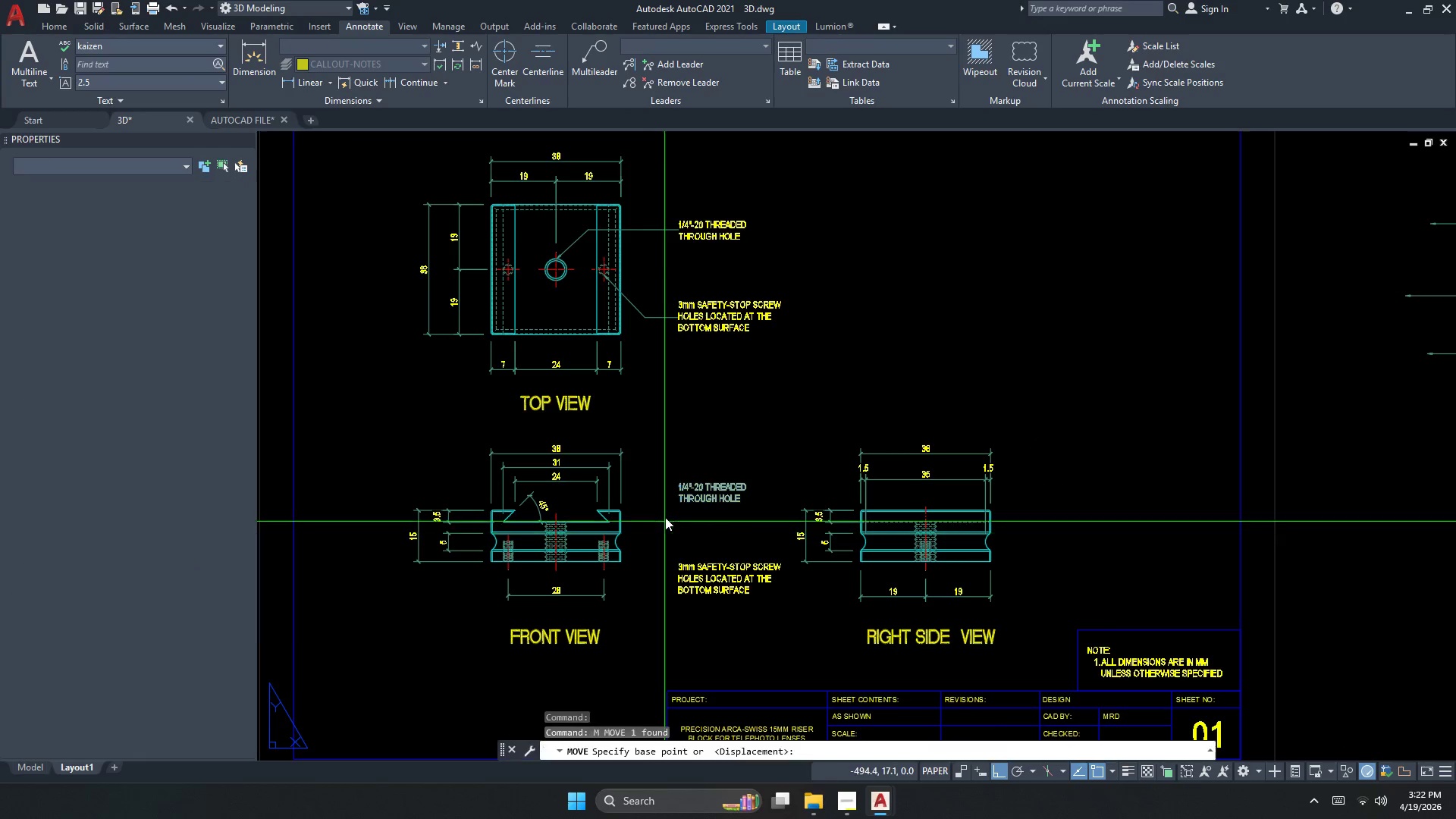 
left_click([665, 515])
 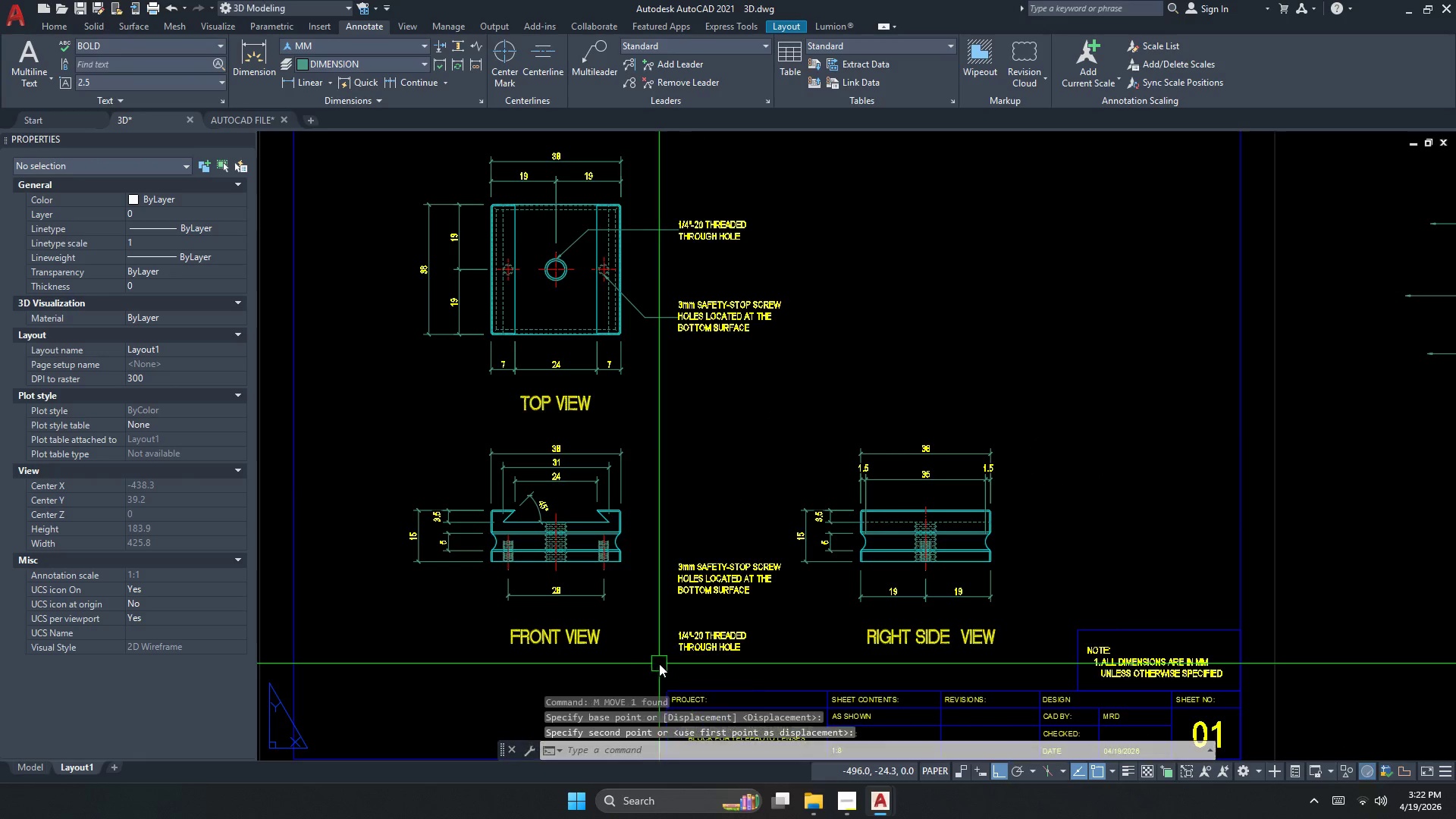 
double_click([687, 576])
 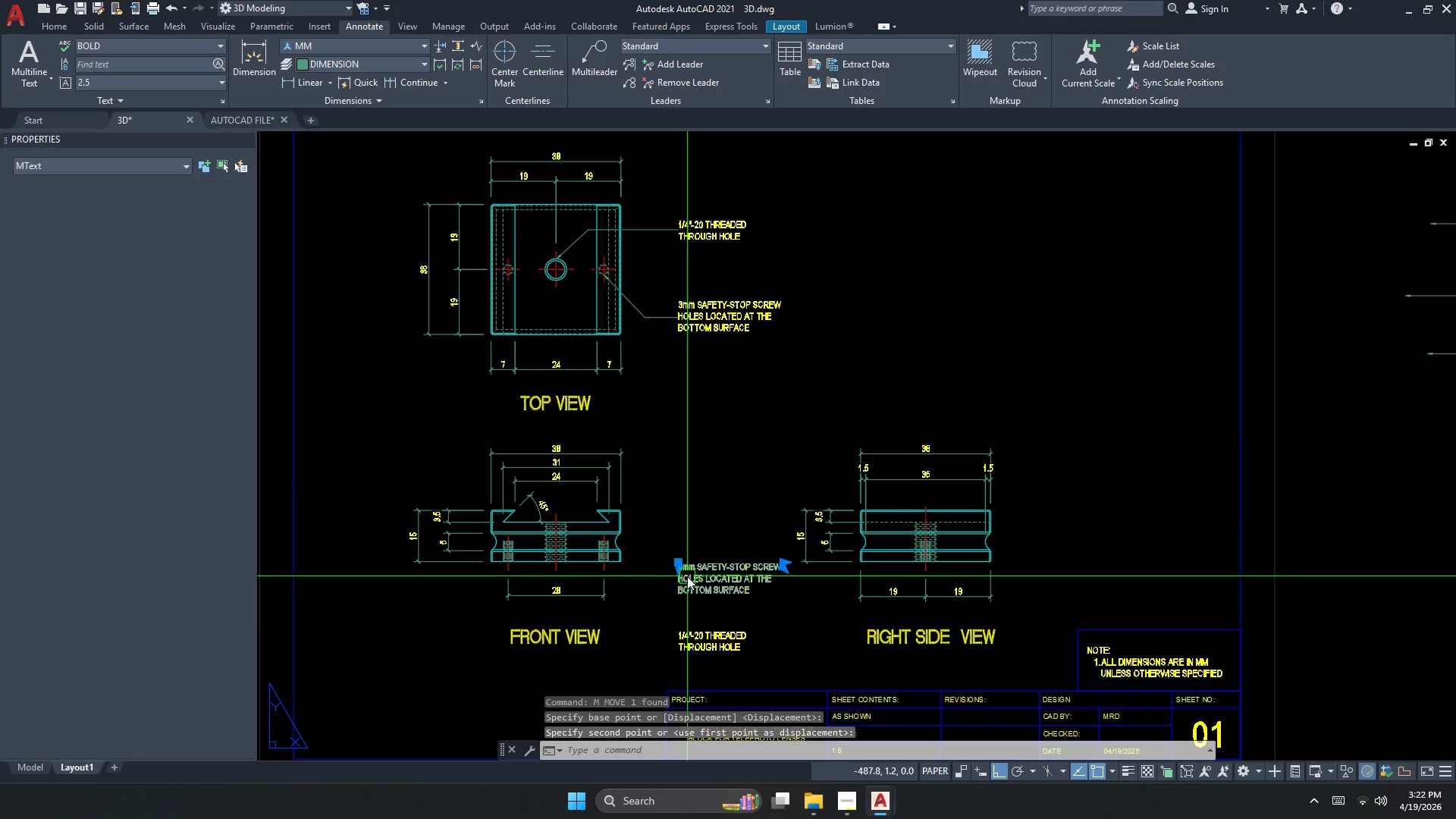 
key(M)
 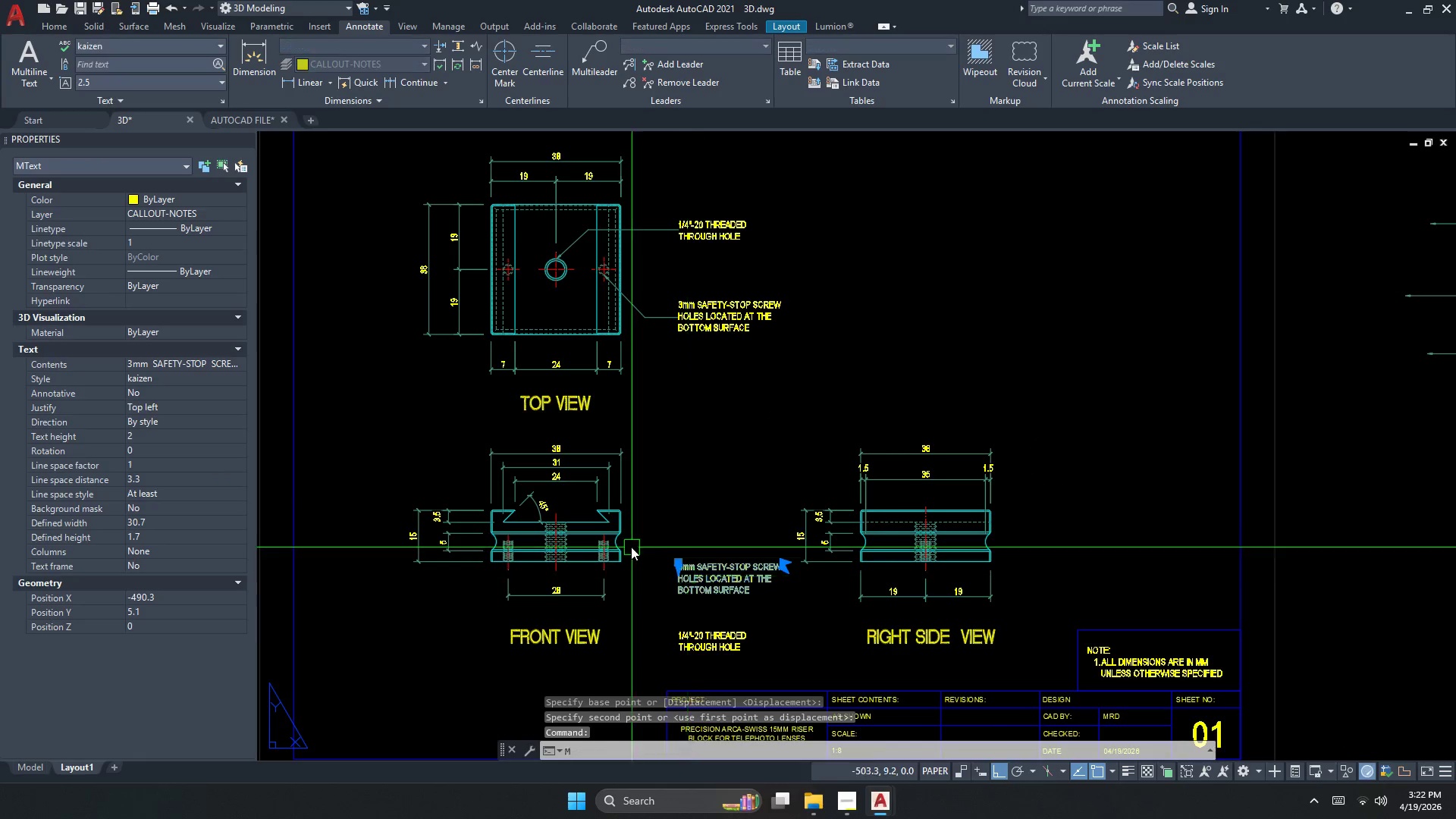 
key(Space)
 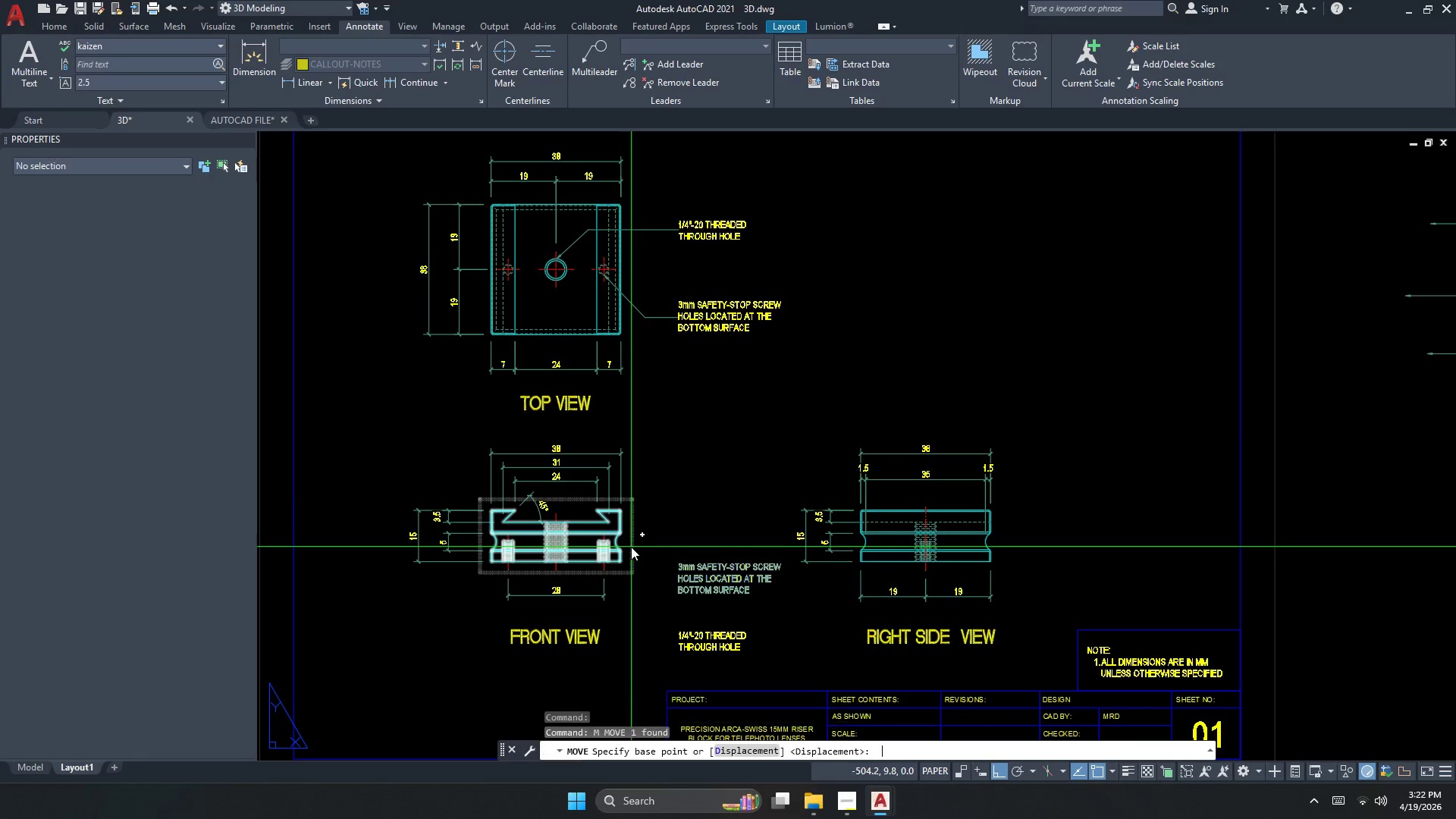 
left_click_drag(start_coordinate=[631, 547], to_coordinate=[631, 538])
 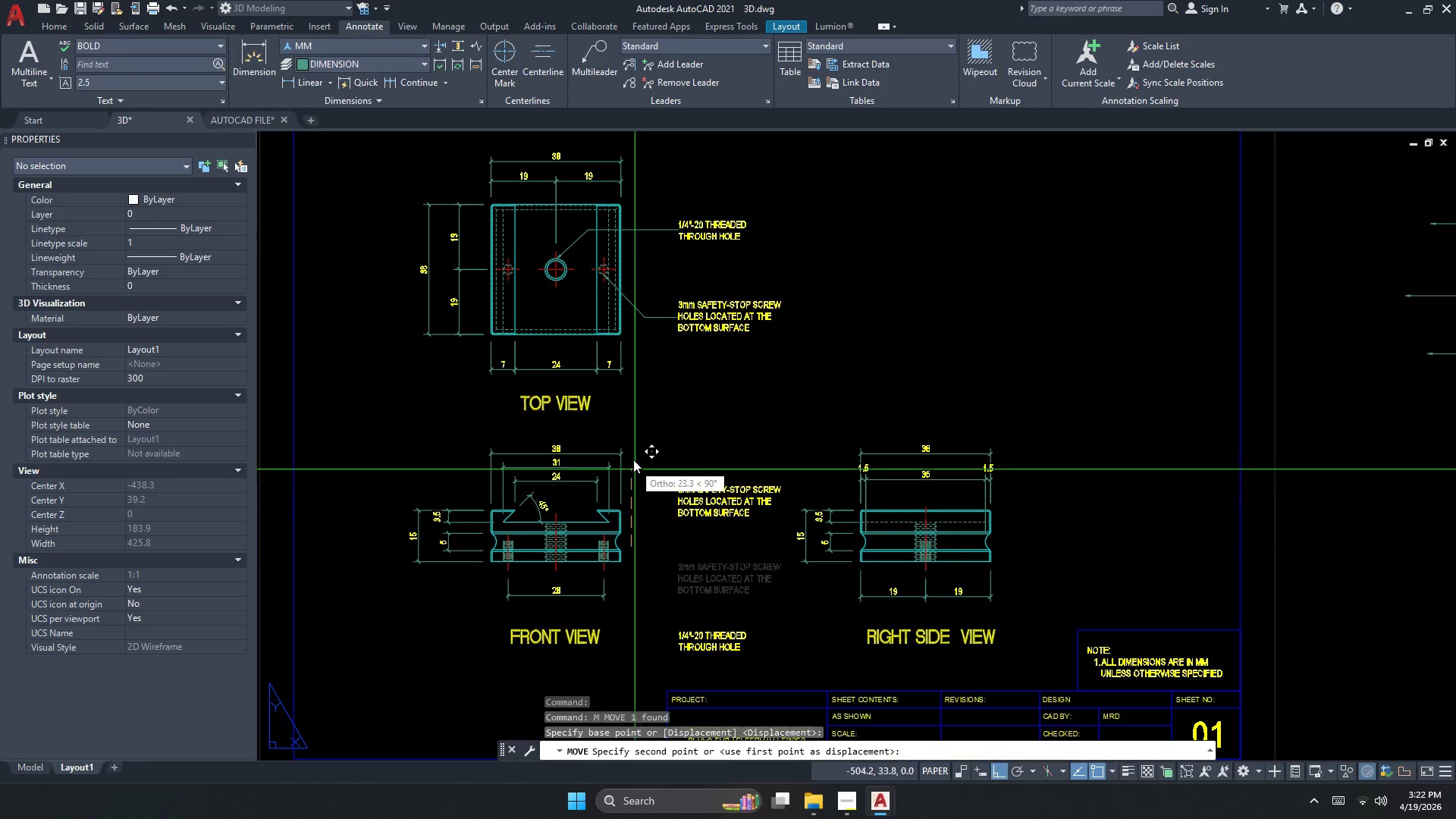 
left_click([632, 444])
 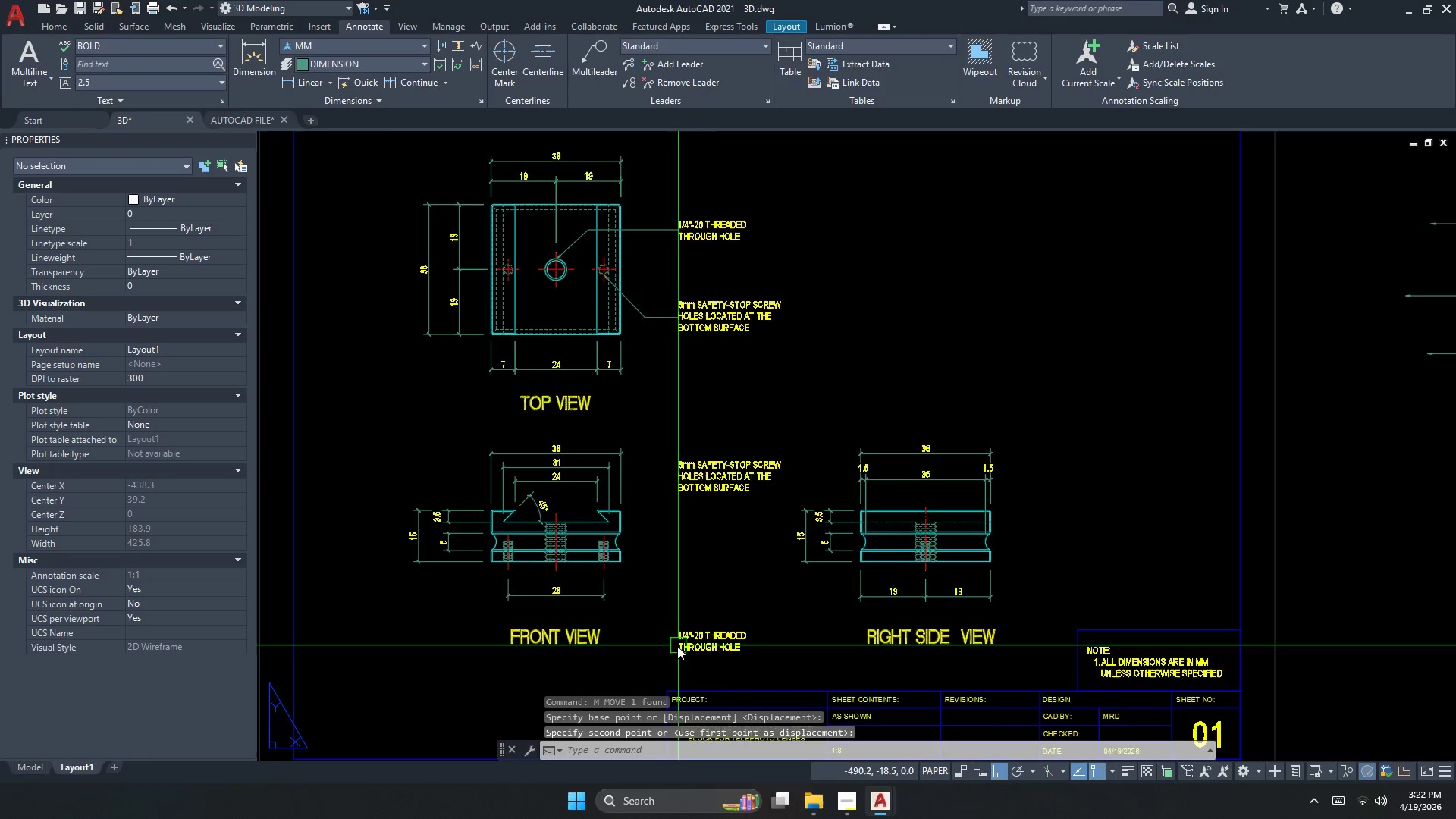 
left_click([717, 649])
 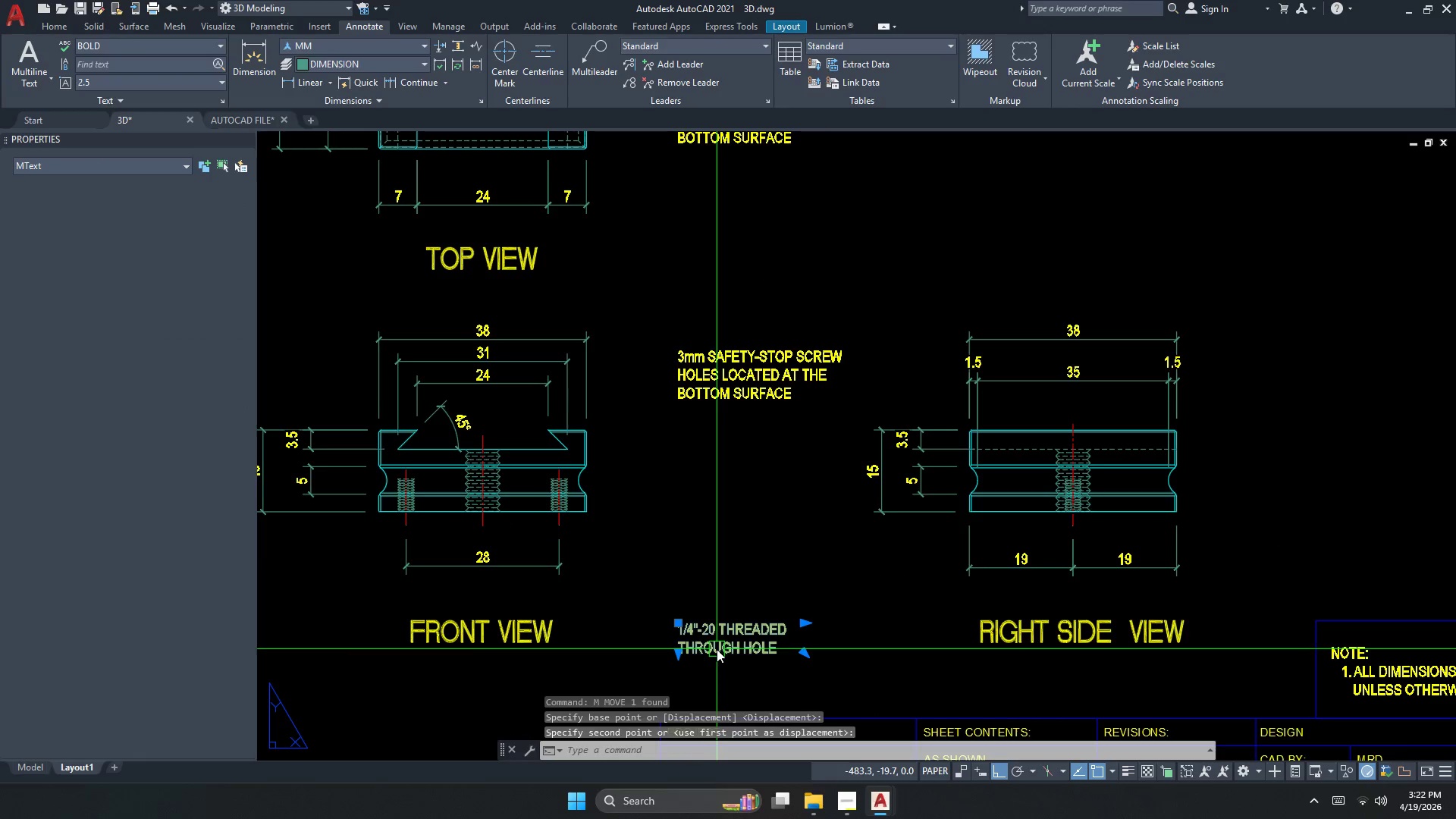 
key(M)
 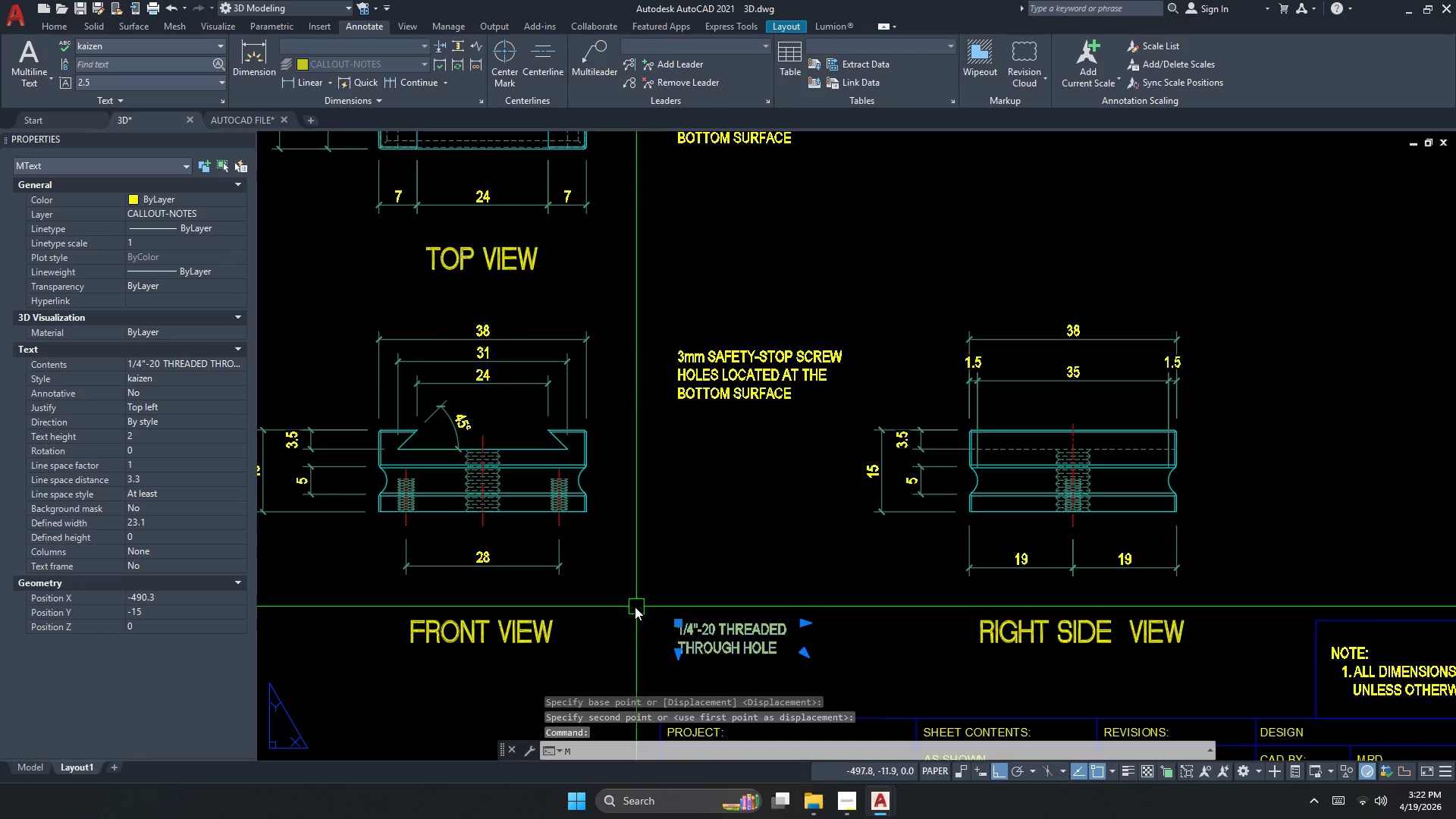 
key(Space)
 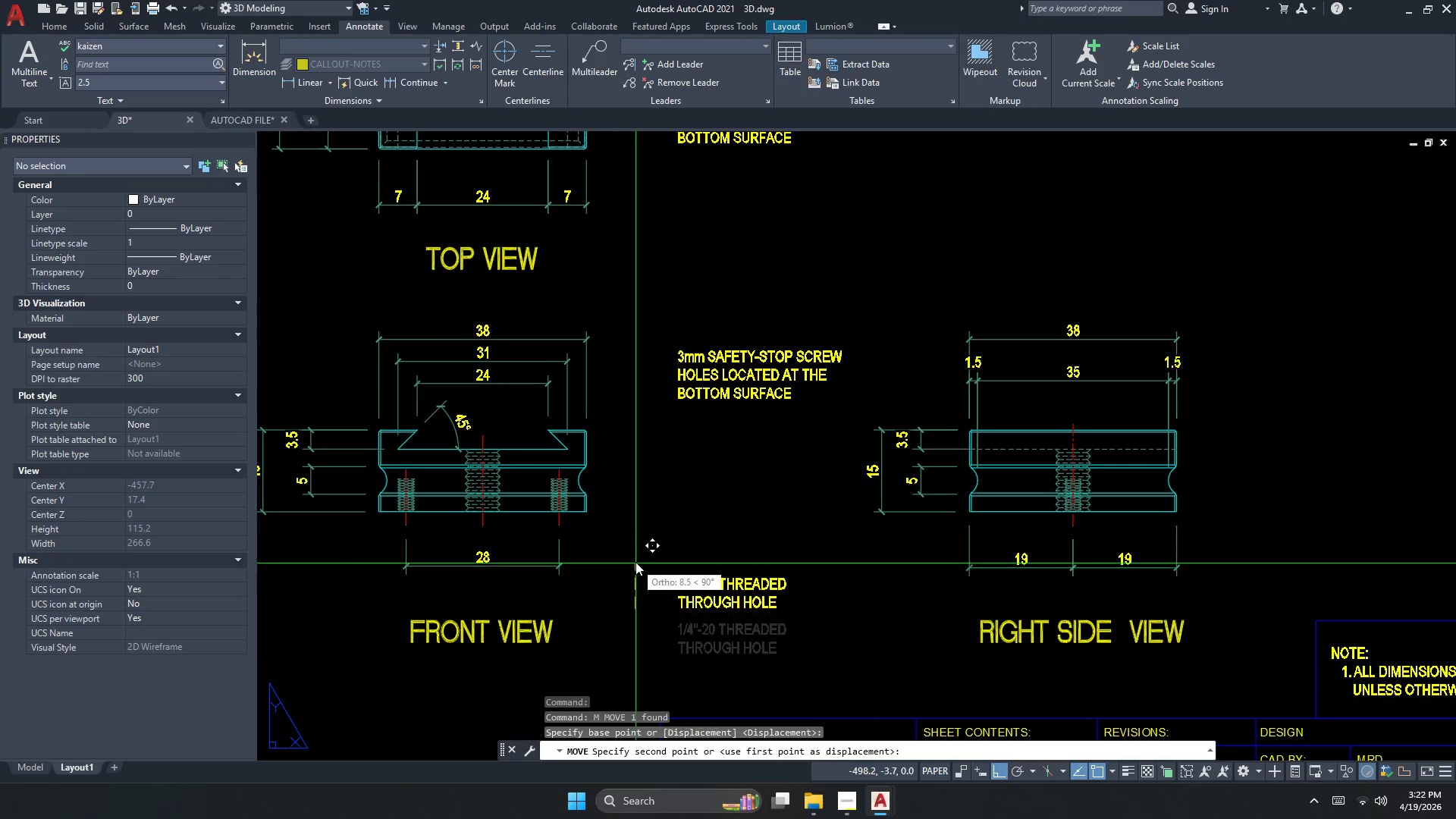 
key(Escape)
 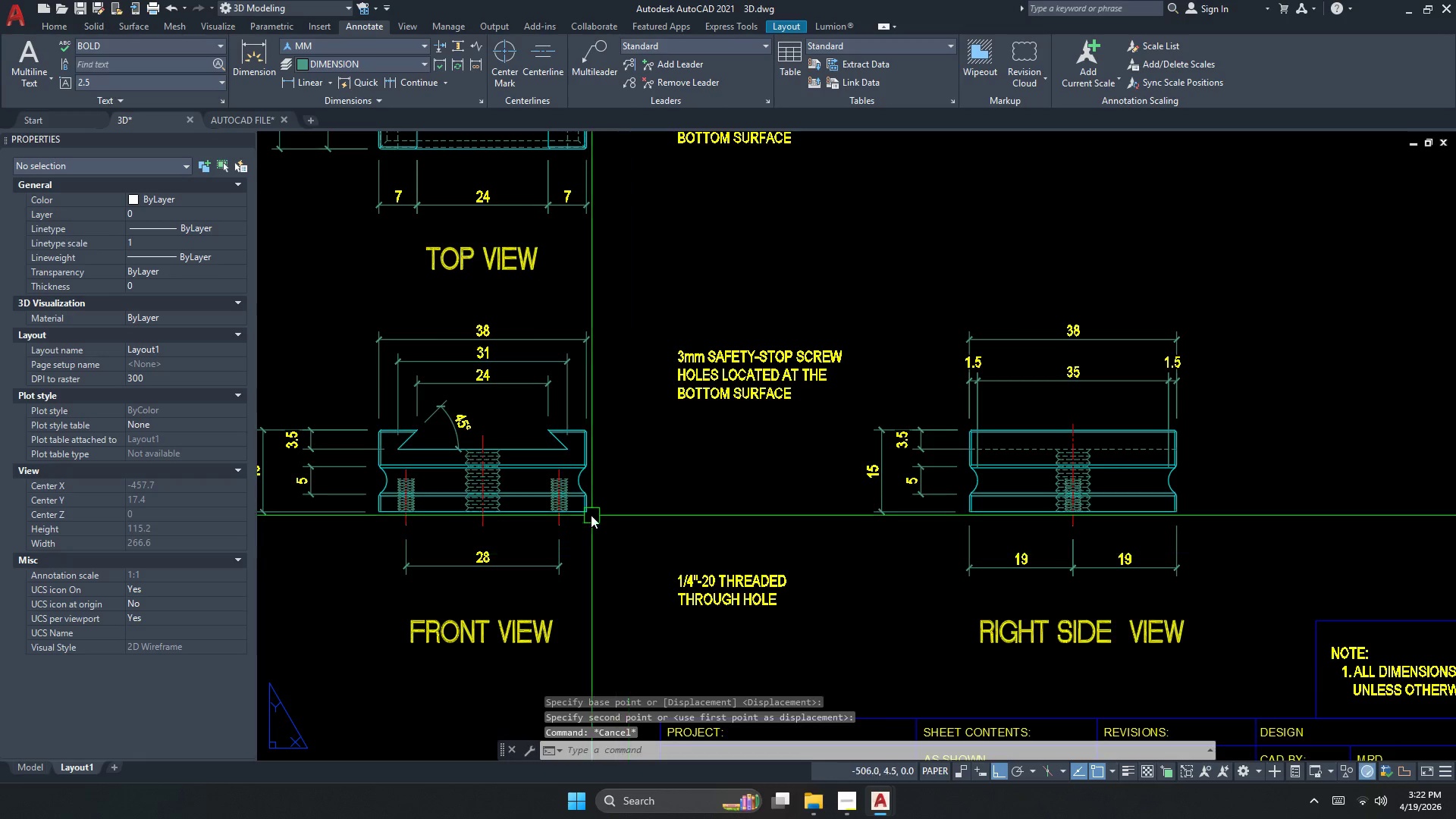 
key(Escape)
 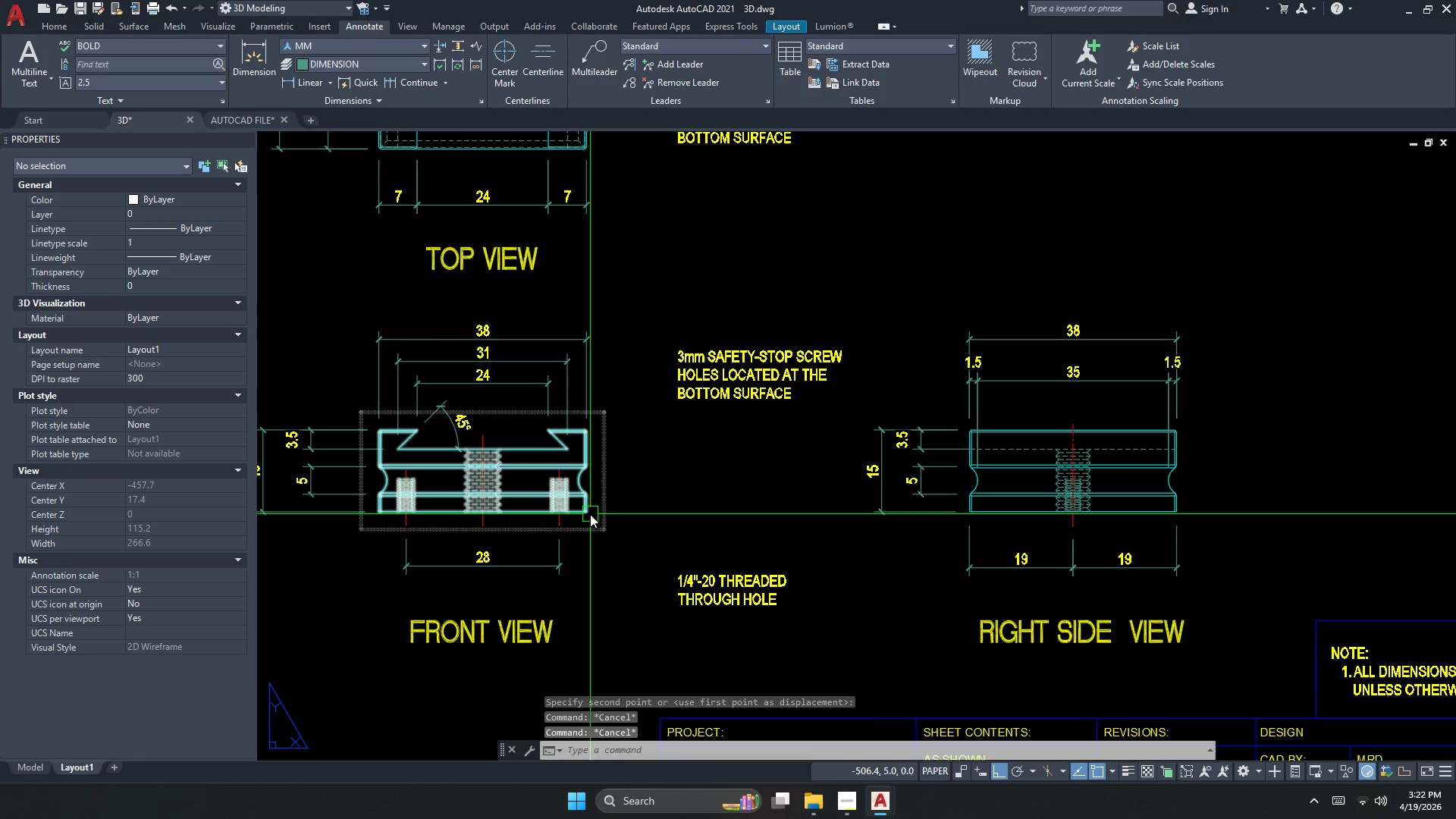 
scroll: coordinate [677, 647], scroll_direction: up, amount: 1.0
 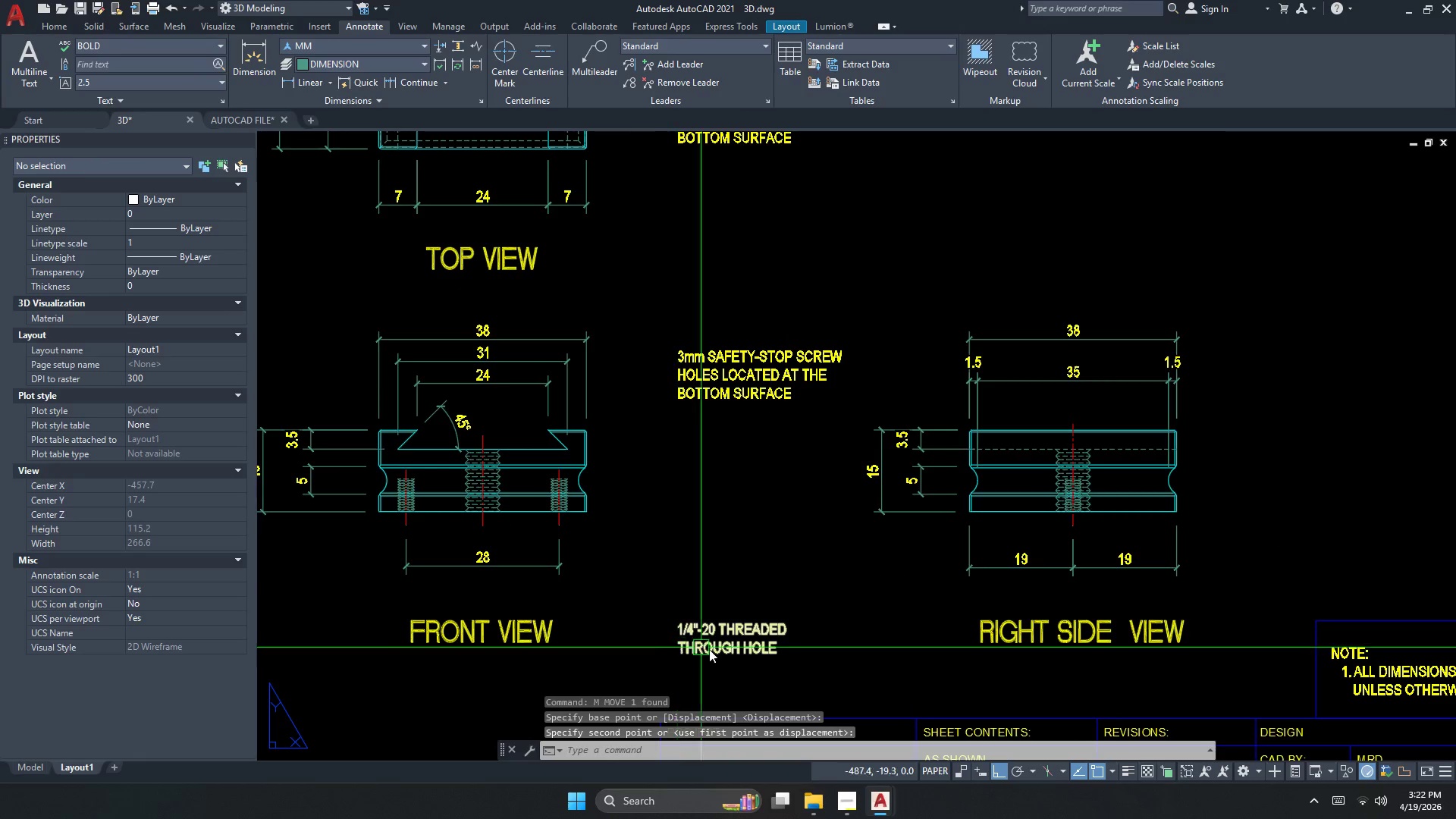 
type(dra )
 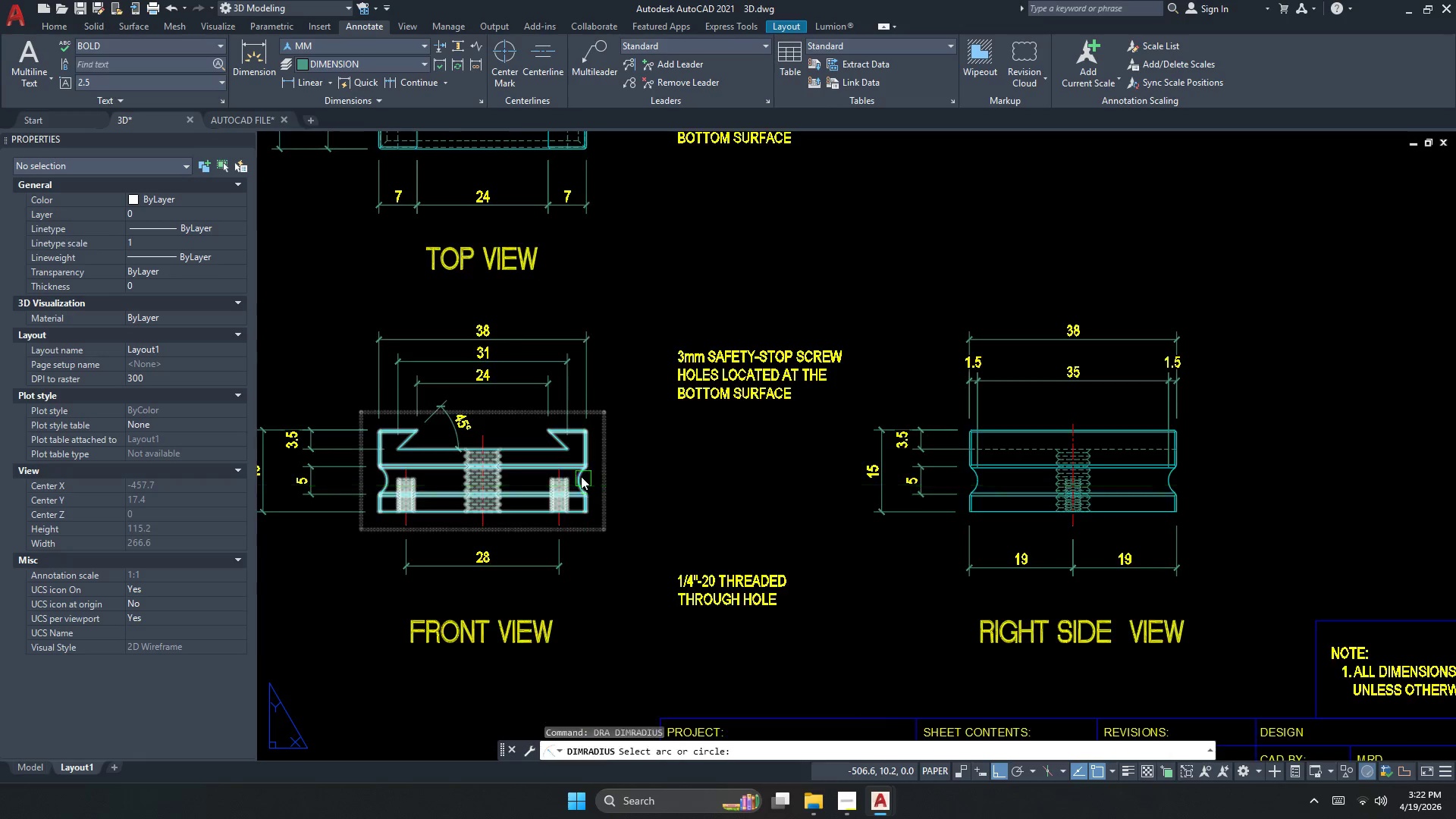 
left_click([579, 482])
 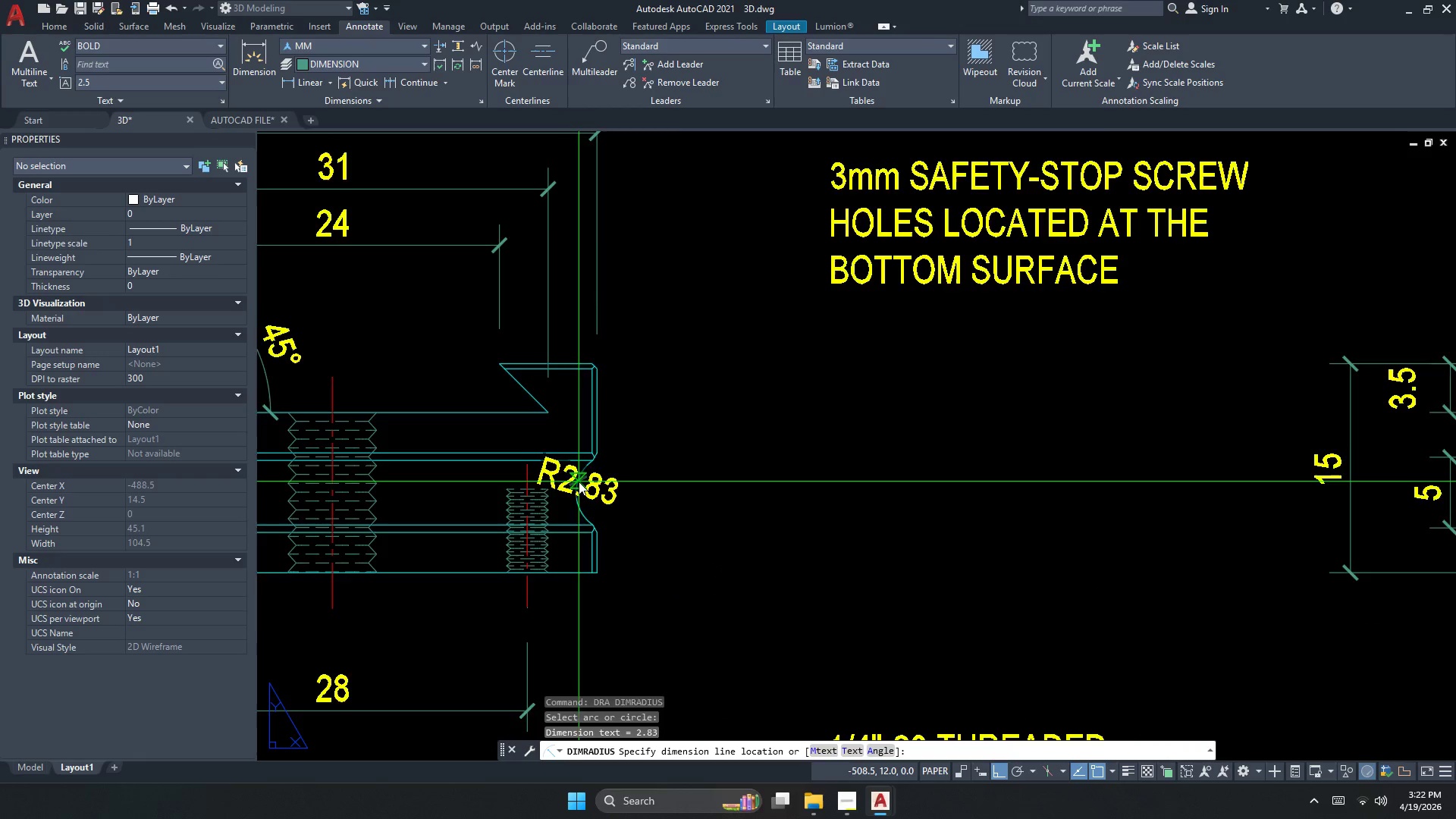 
scroll: coordinate [609, 478], scroll_direction: up, amount: 3.0
 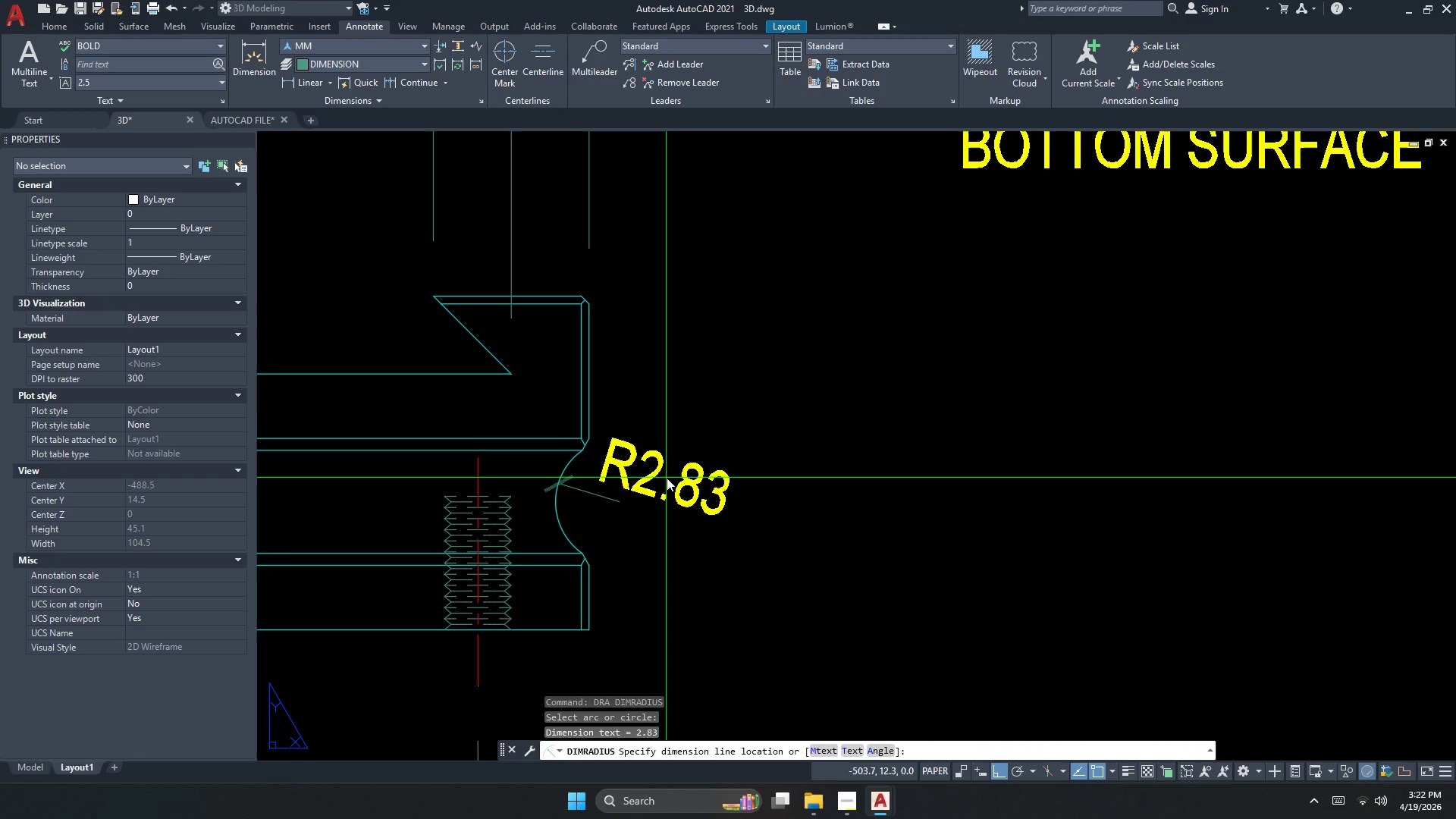 
key(Escape)
 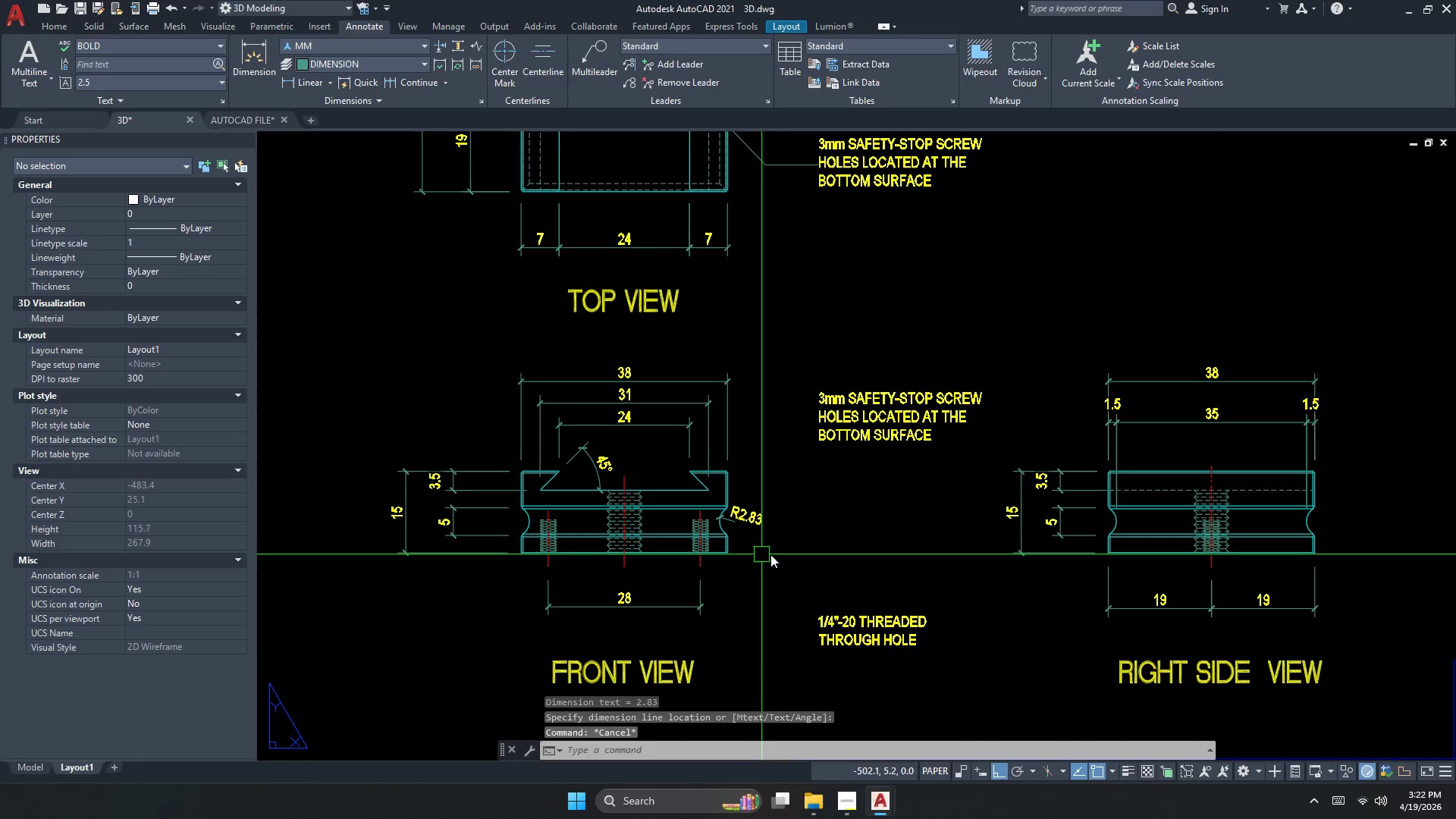 
scroll: coordinate [774, 535], scroll_direction: down, amount: 3.0
 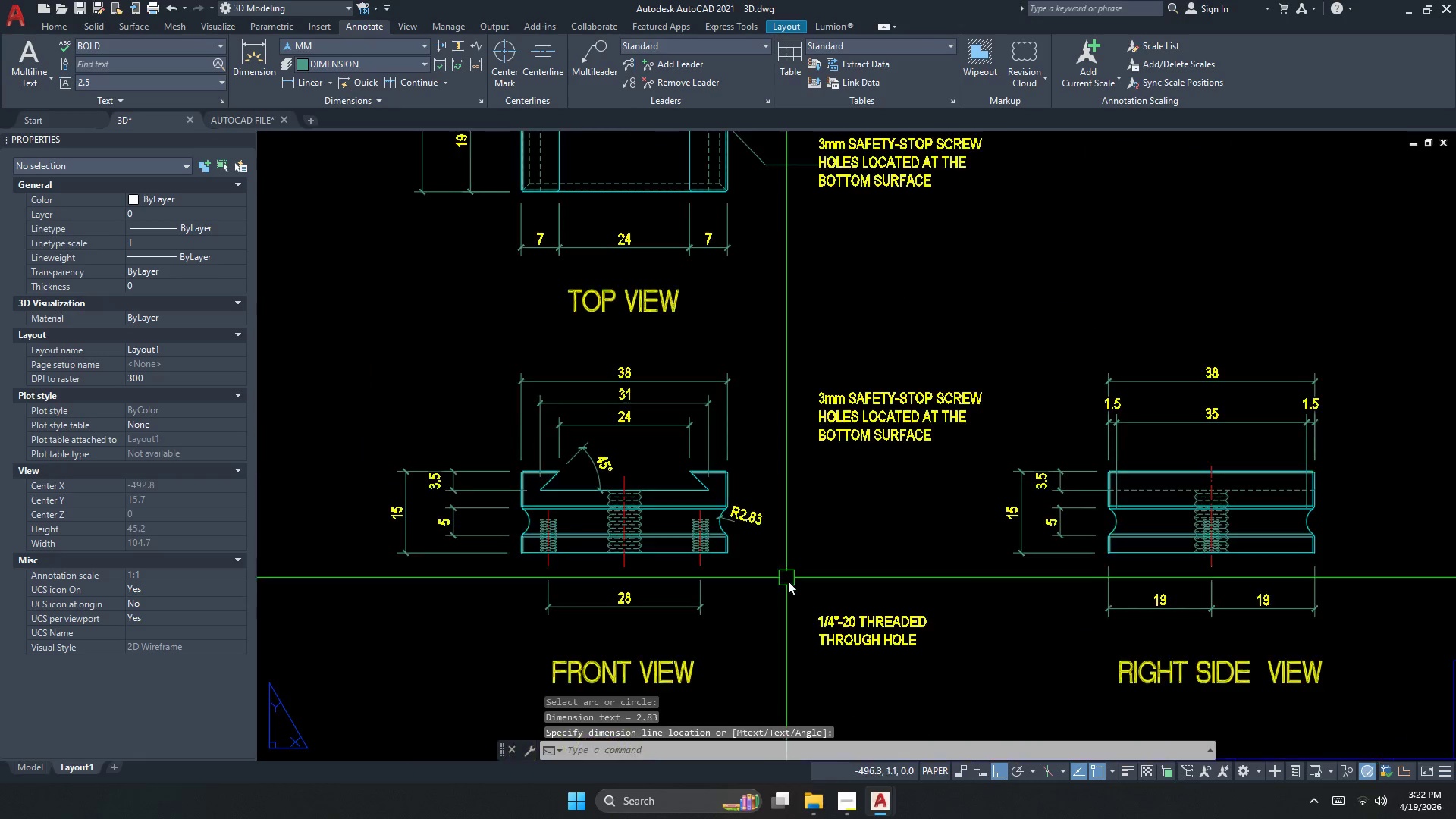 
key(Space)
 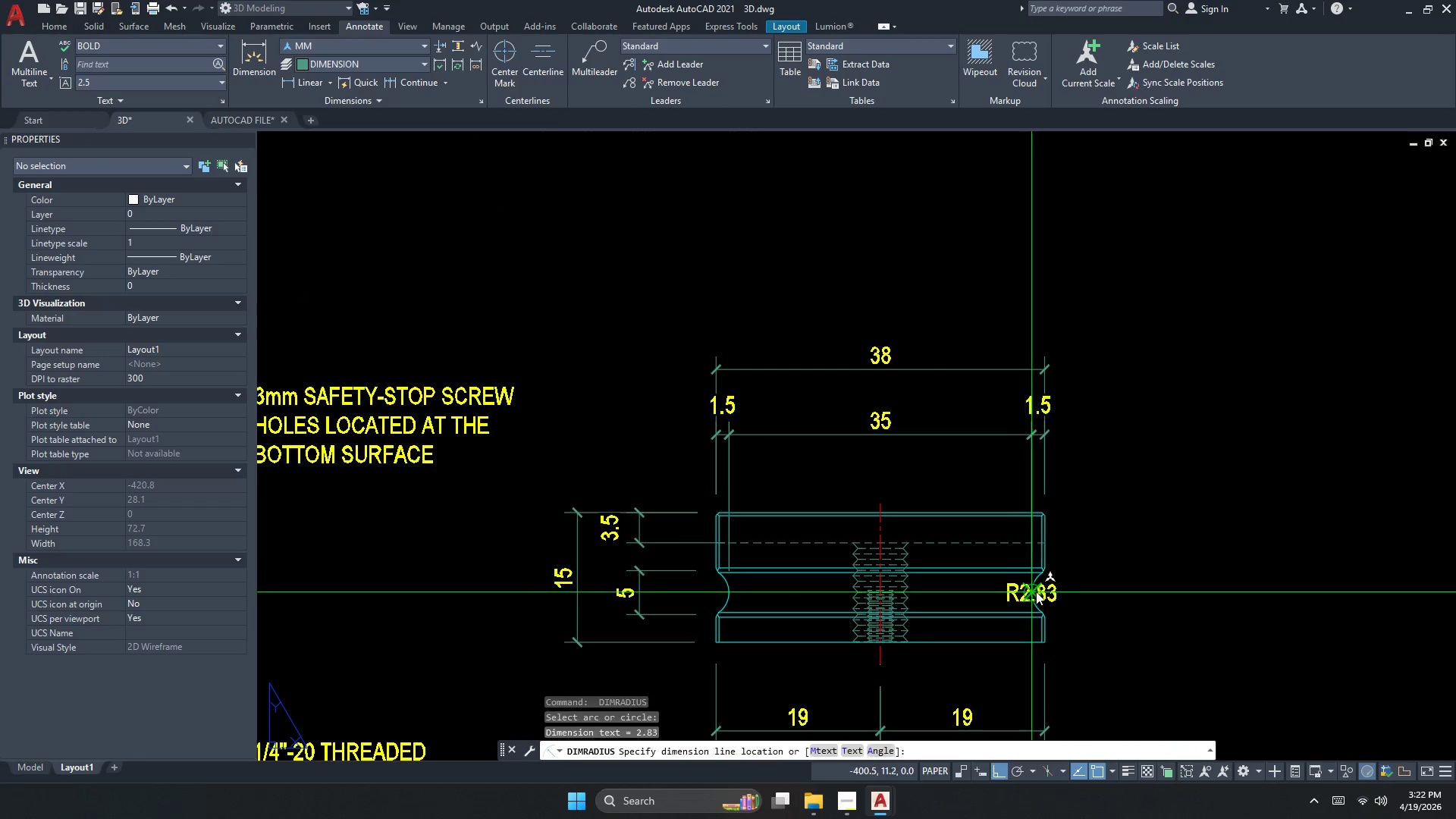 
scroll: coordinate [560, 504], scroll_direction: up, amount: 2.0
 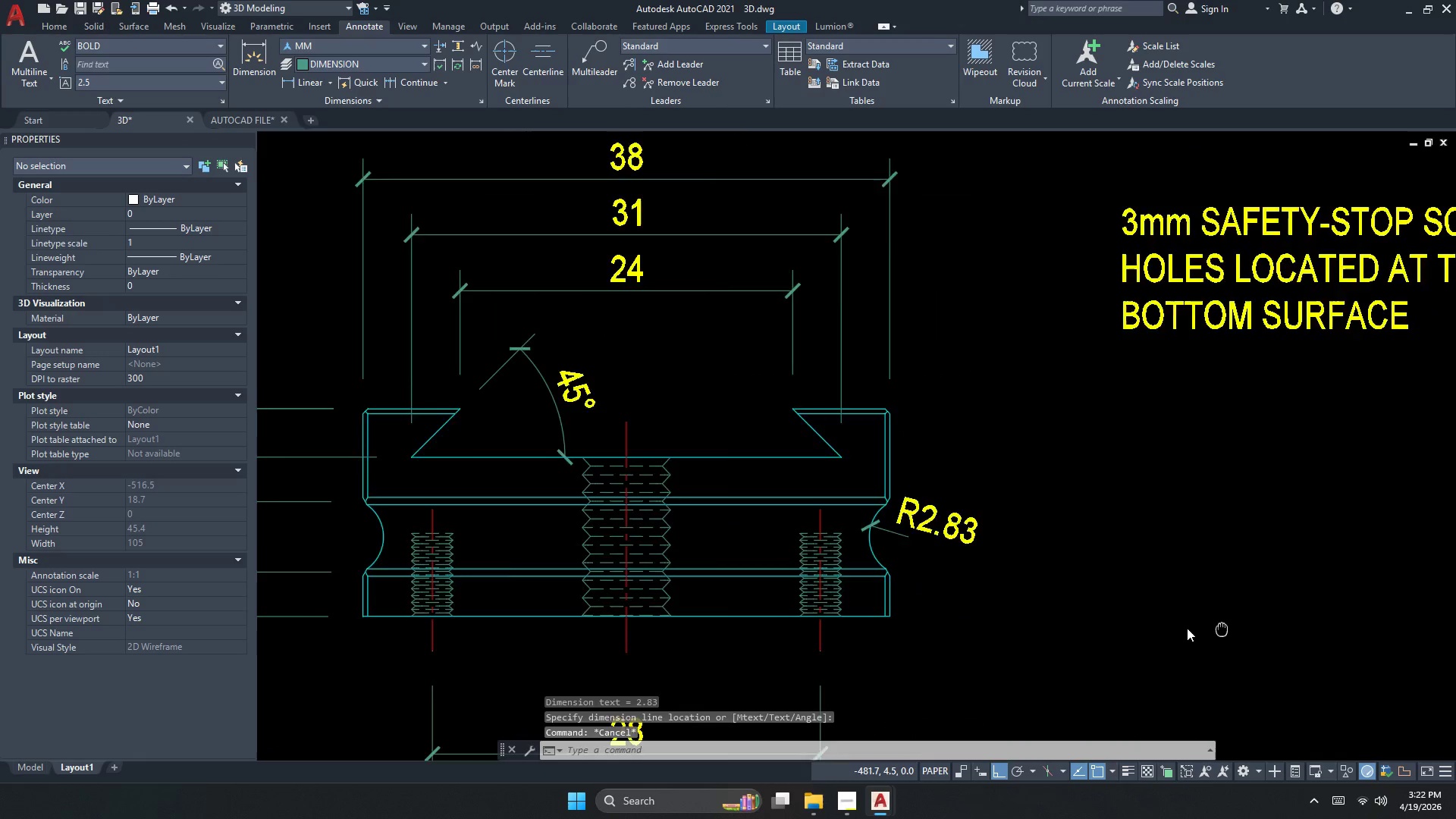 
scroll: coordinate [1099, 582], scroll_direction: down, amount: 1.0
 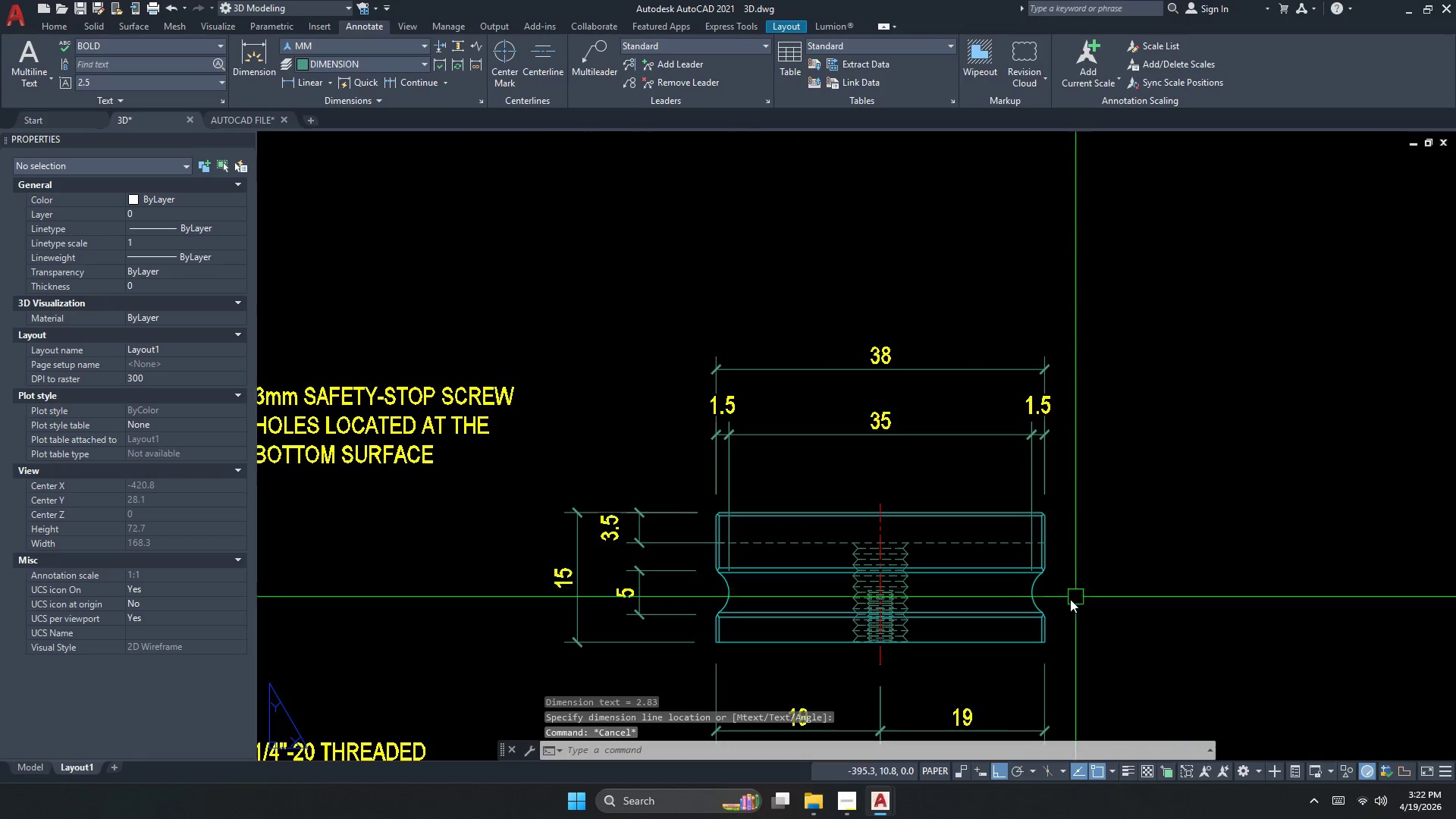 
key(Escape)
 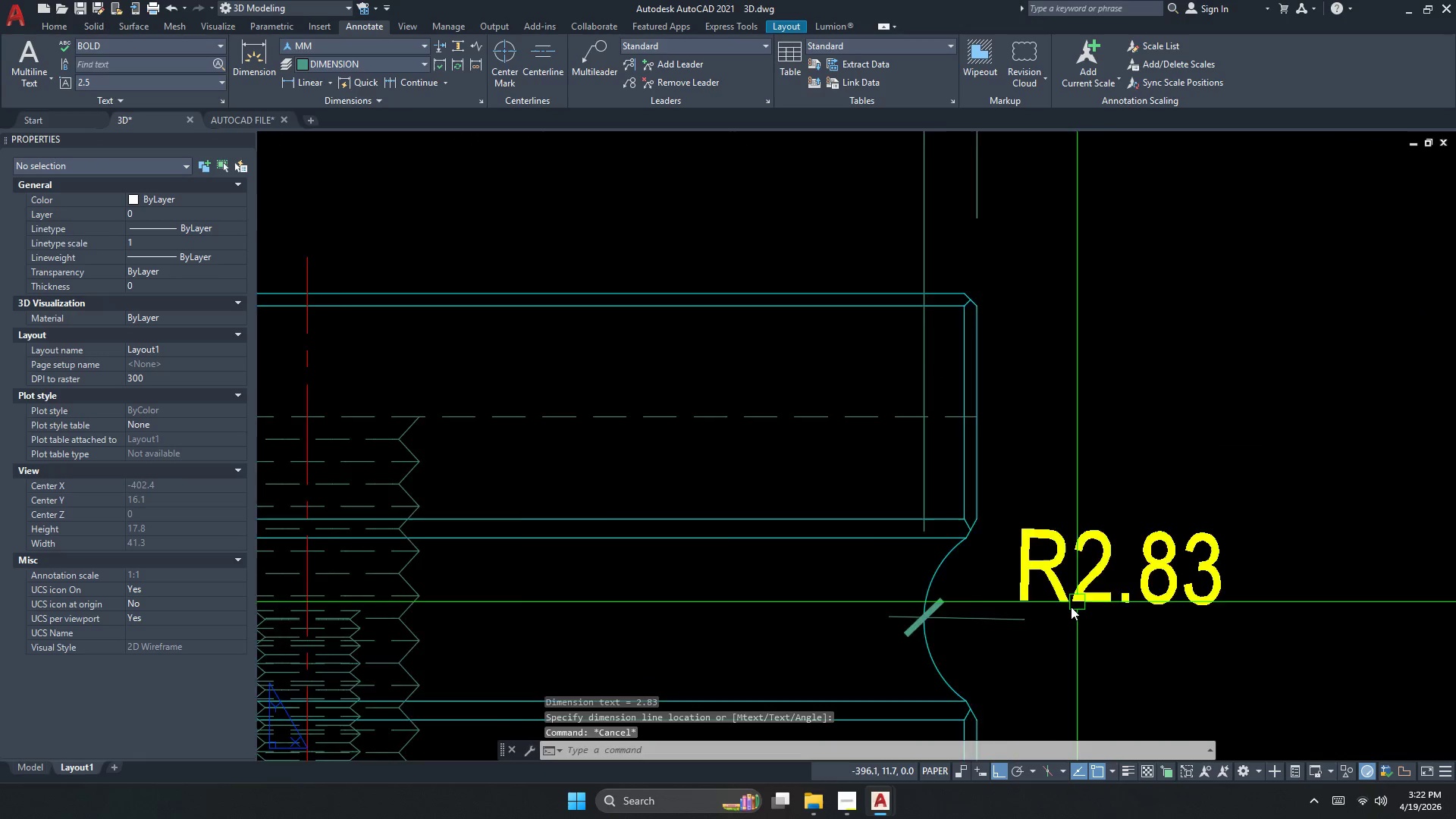 
scroll: coordinate [1068, 583], scroll_direction: up, amount: 3.0
 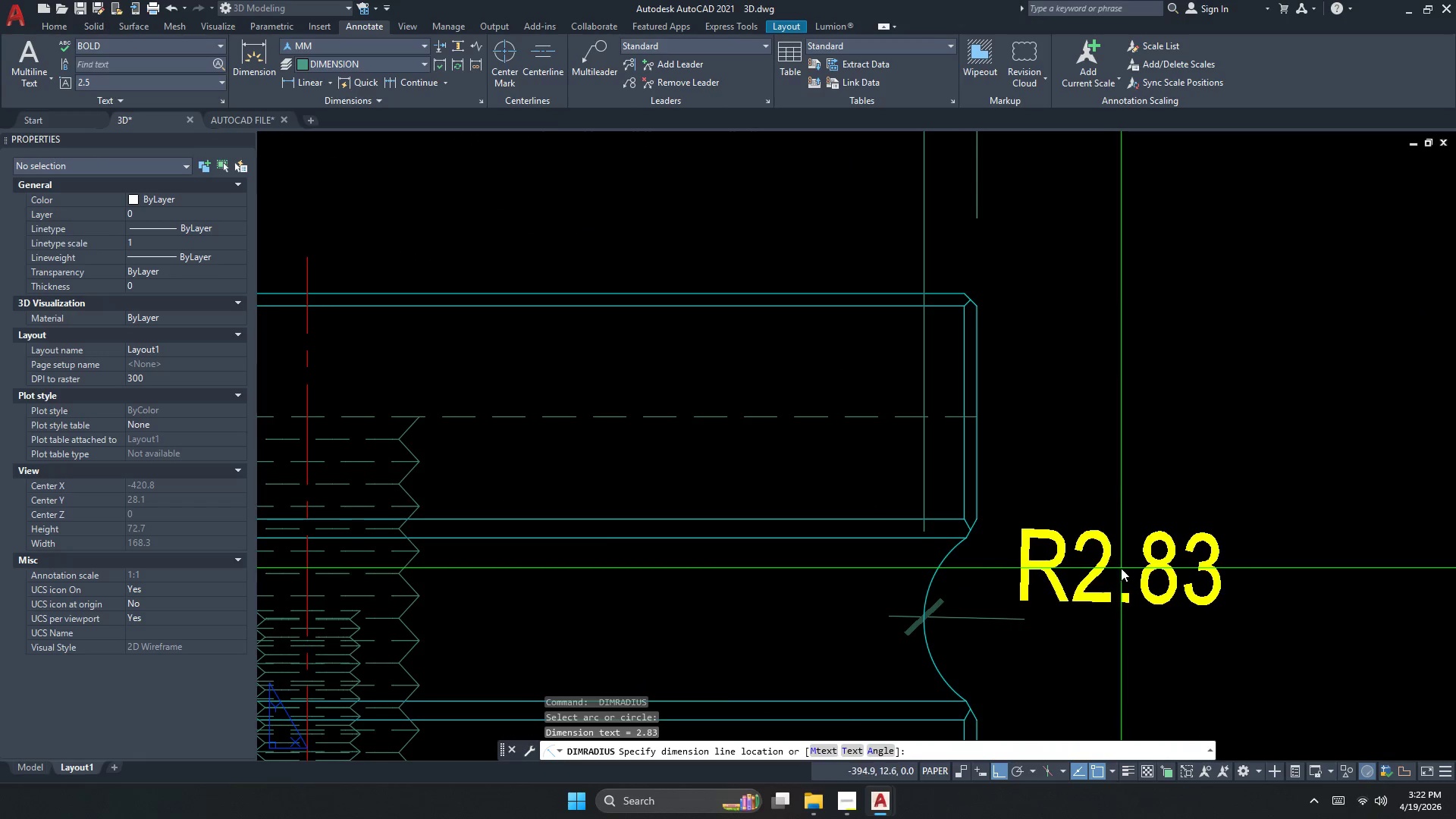 
left_click([1069, 613])
 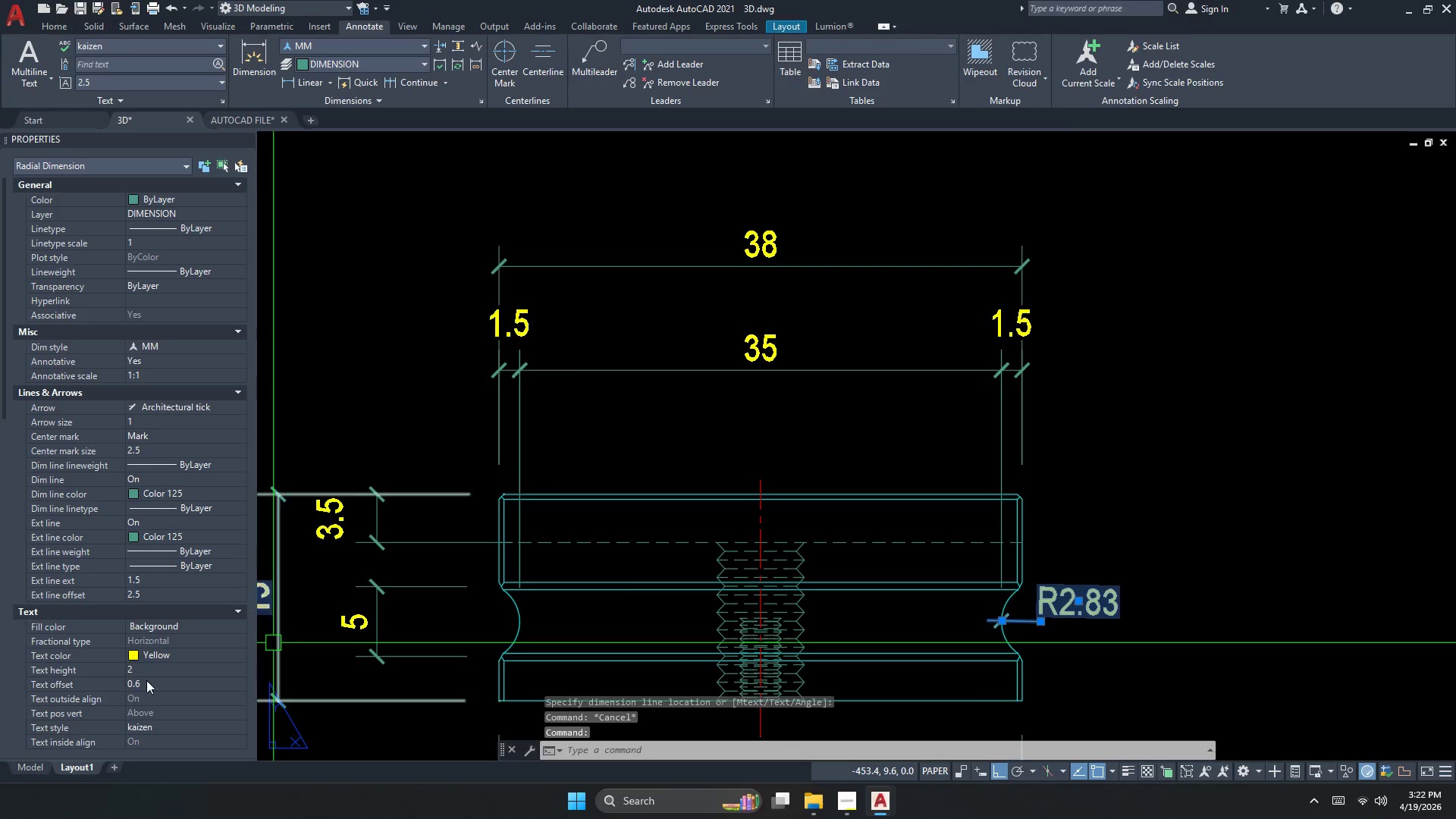 
scroll: coordinate [1050, 626], scroll_direction: down, amount: 2.0
 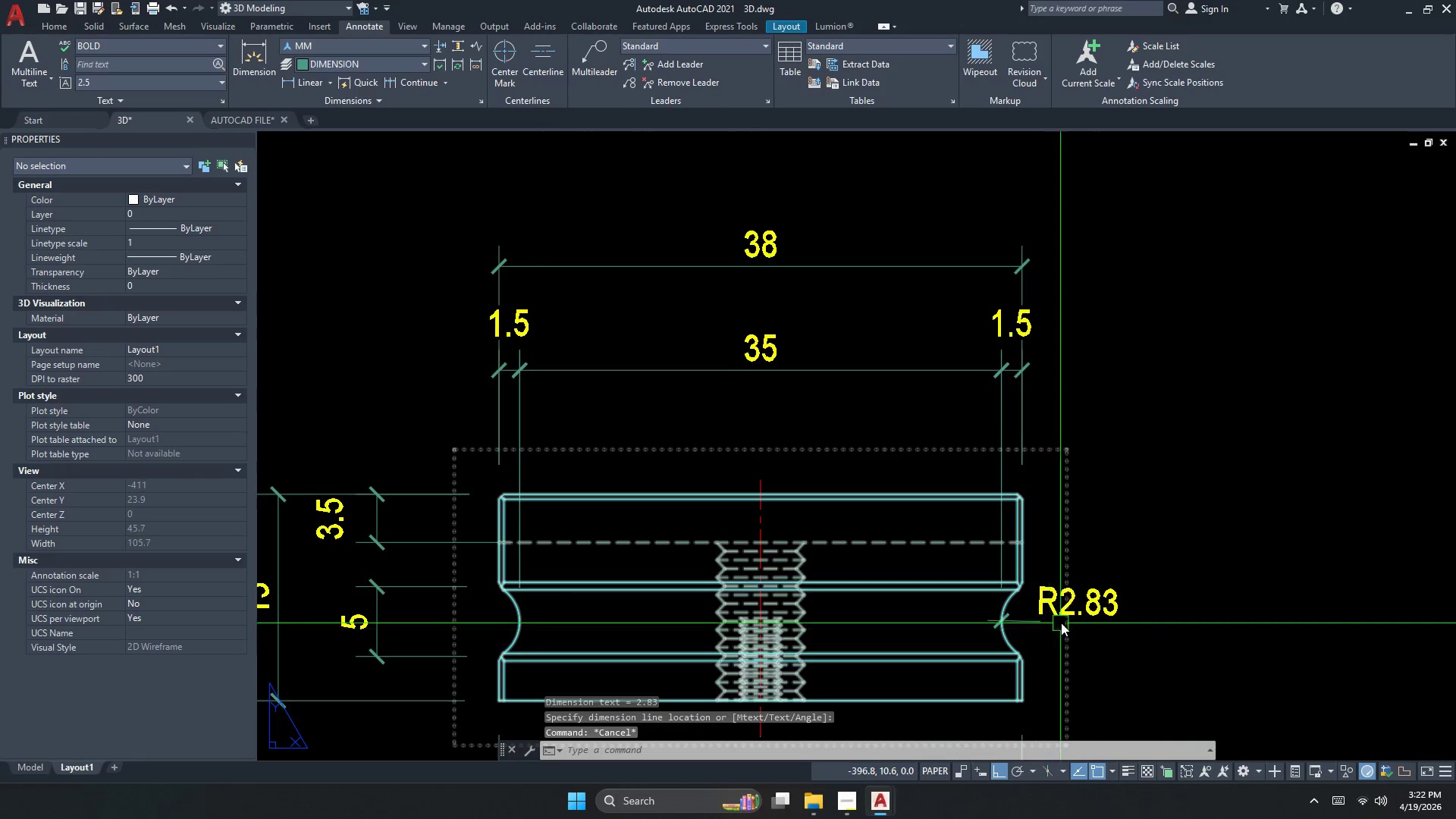 
left_click([163, 554])
 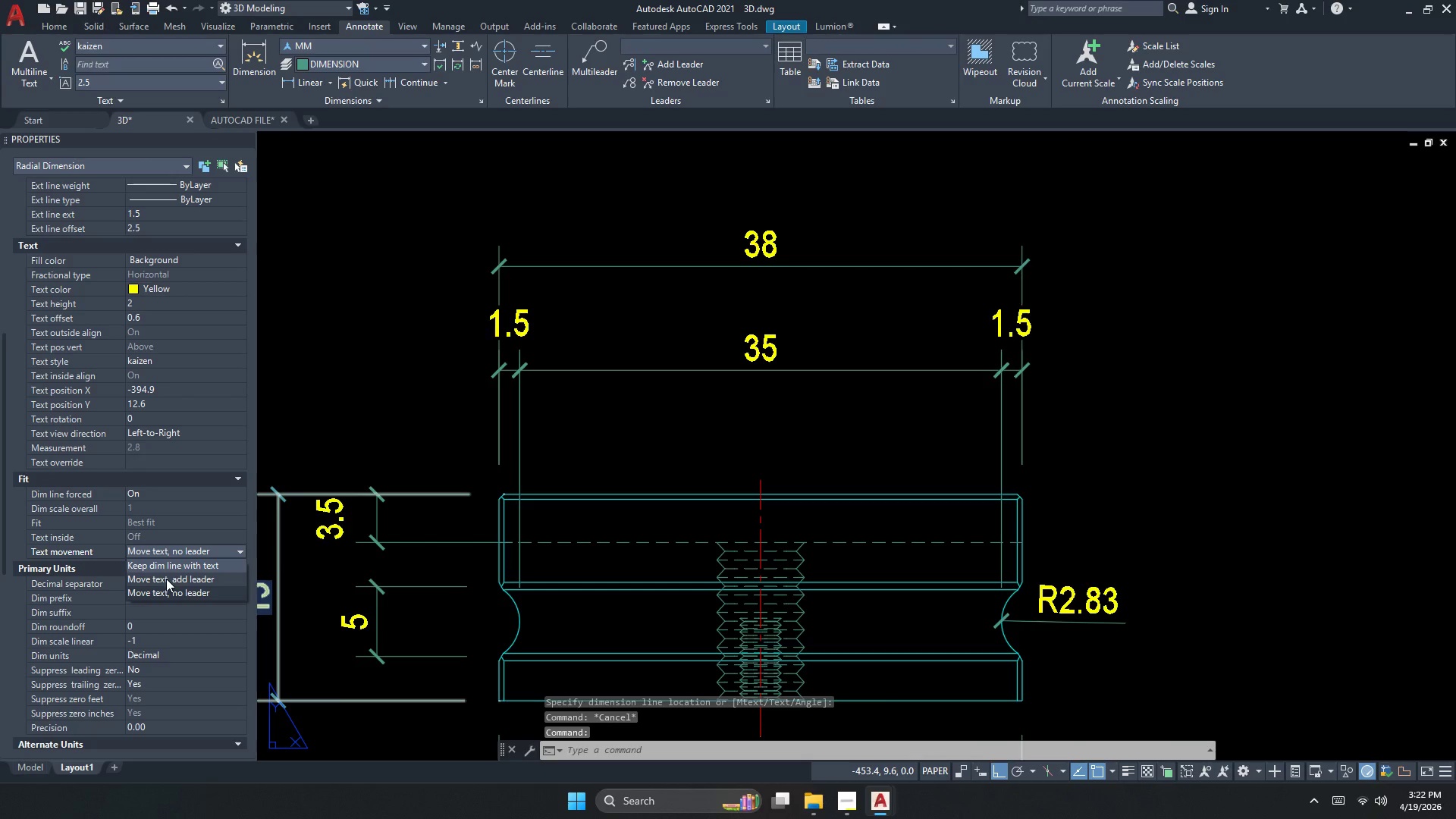 
scroll: coordinate [145, 679], scroll_direction: down, amount: 4.0
 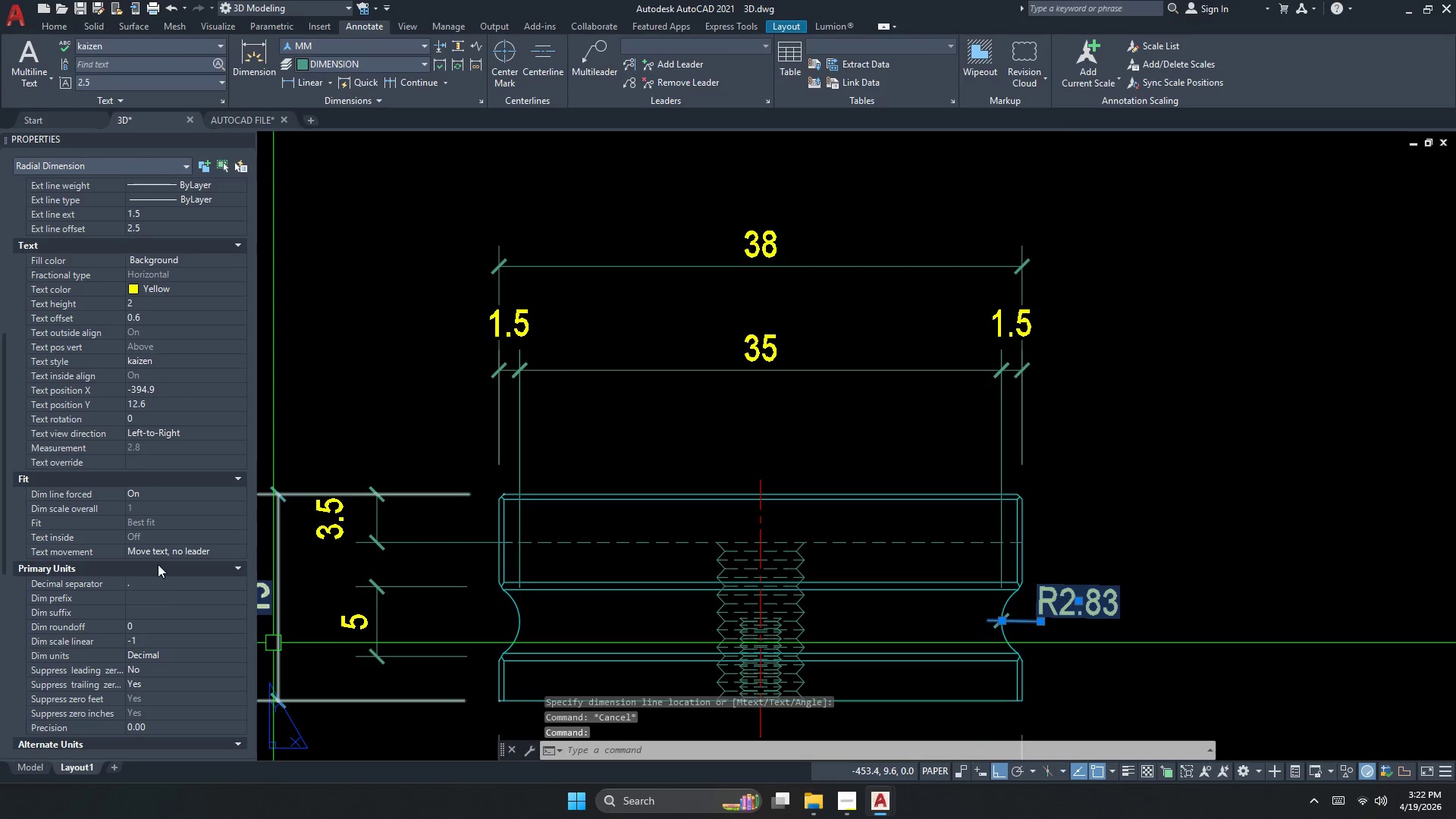 
left_click([166, 579])
 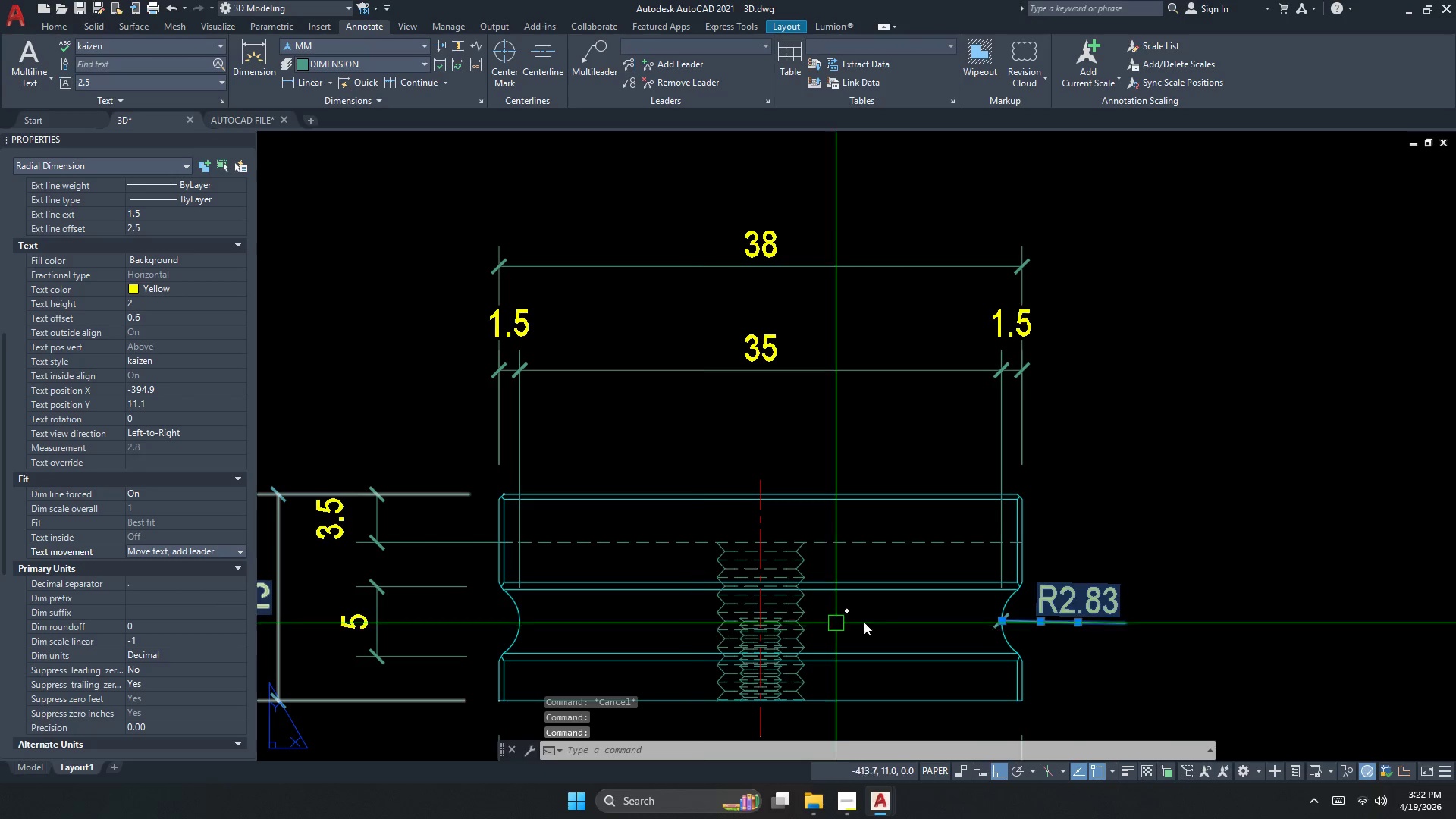 
left_click([666, 599])
 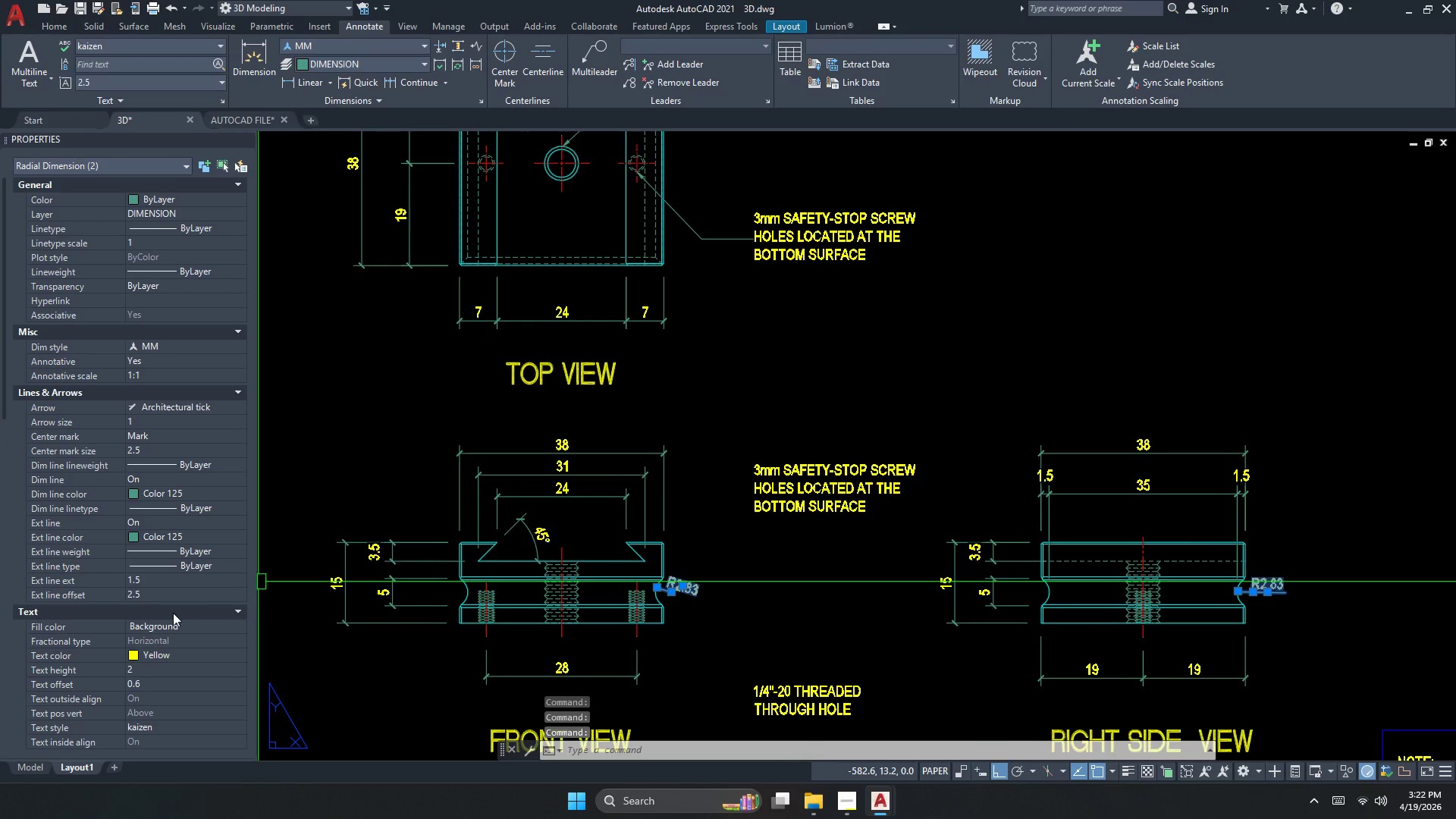 
scroll: coordinate [158, 532], scroll_direction: down, amount: 11.0
 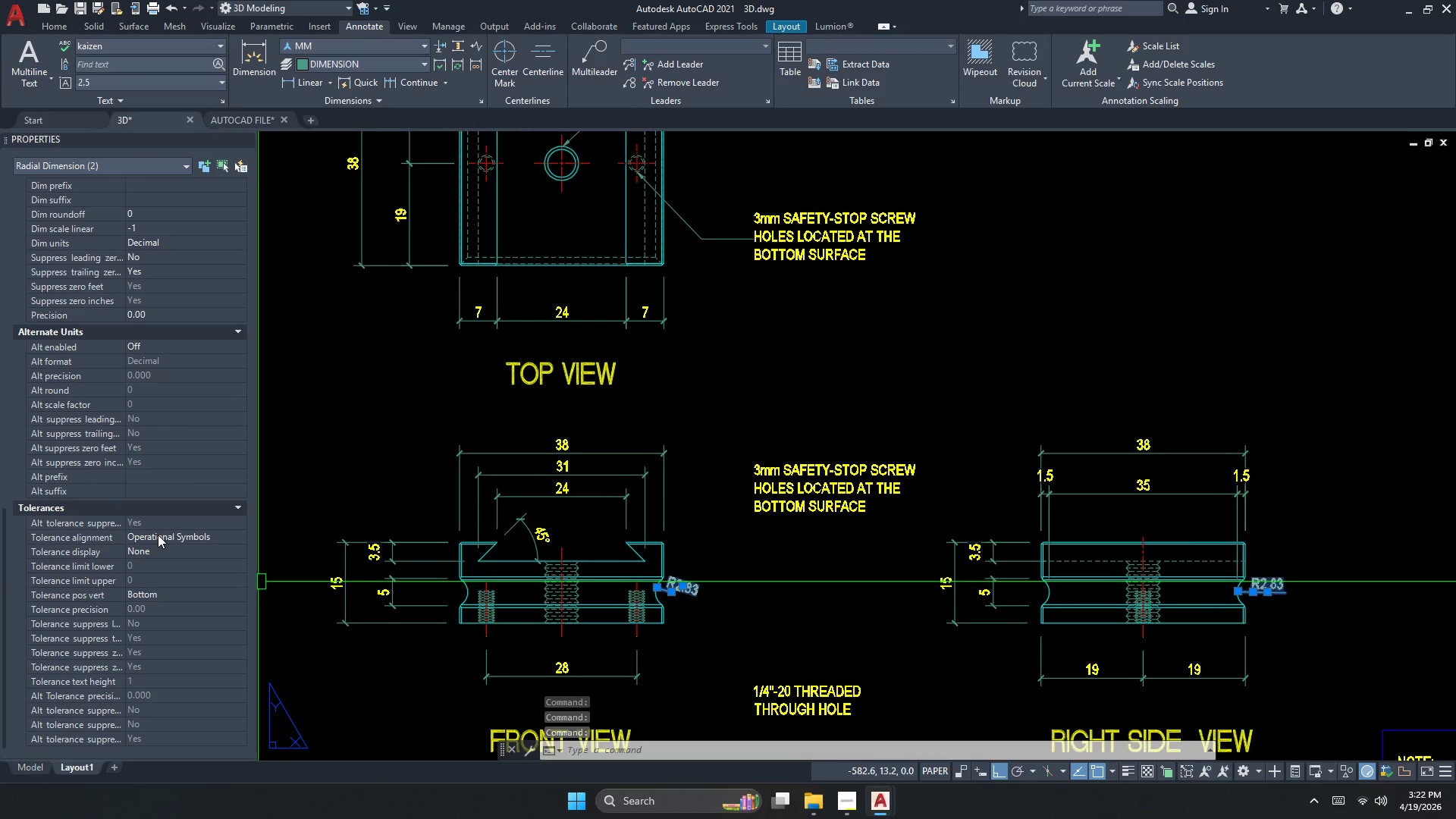 
key(Escape)
 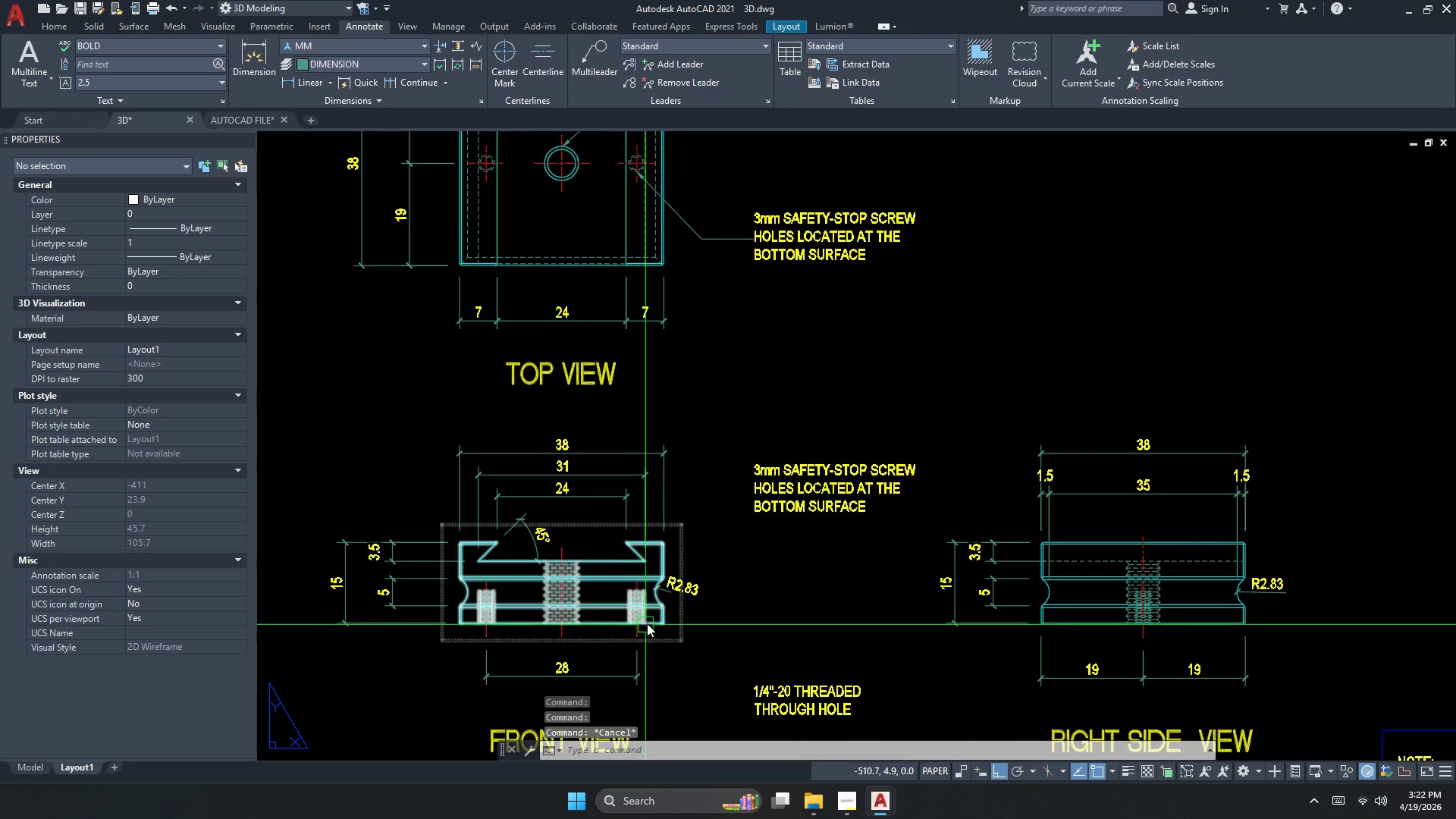 
scroll: coordinate [155, 518], scroll_direction: up, amount: 5.0
 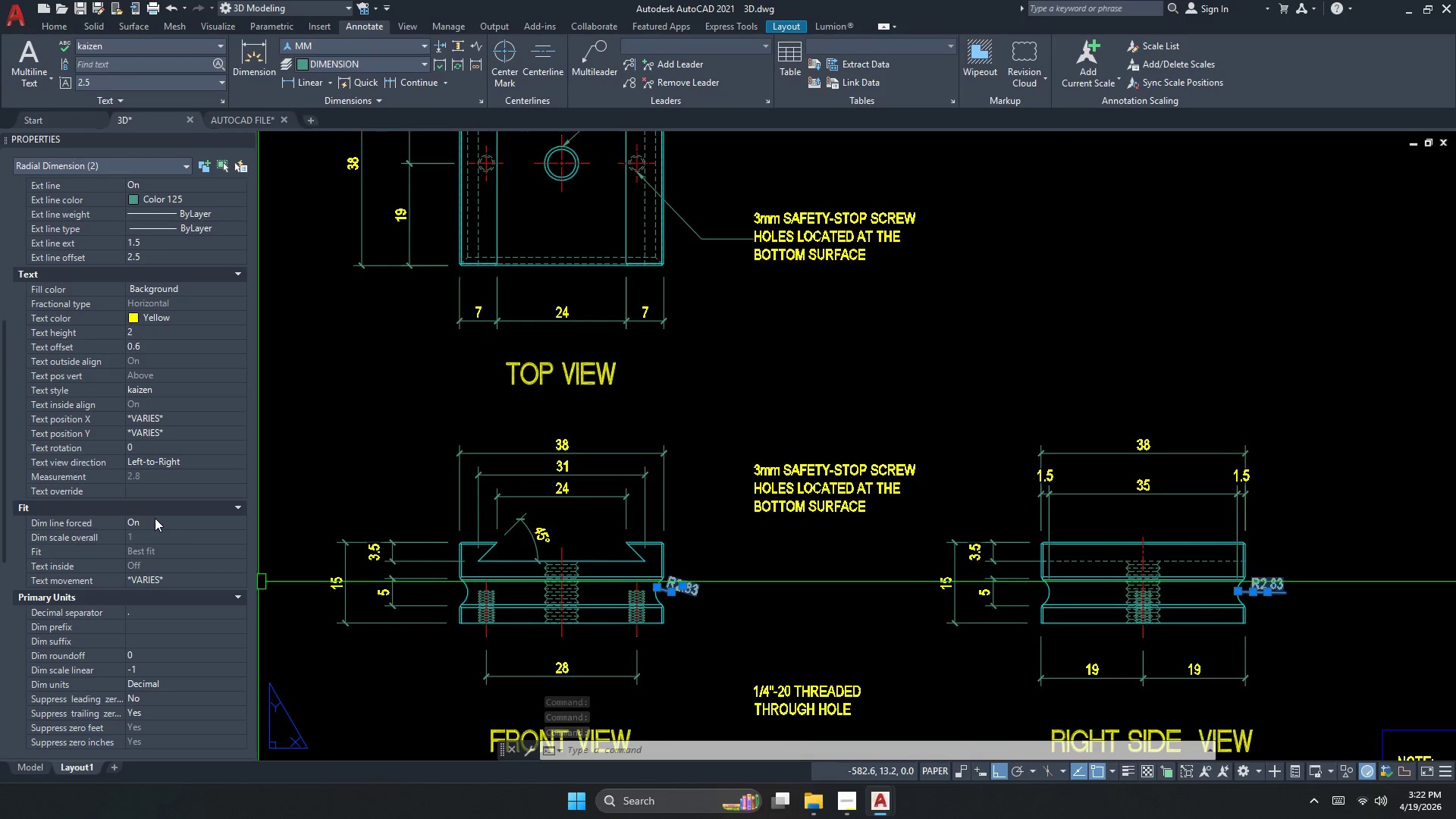 
left_click([684, 592])
 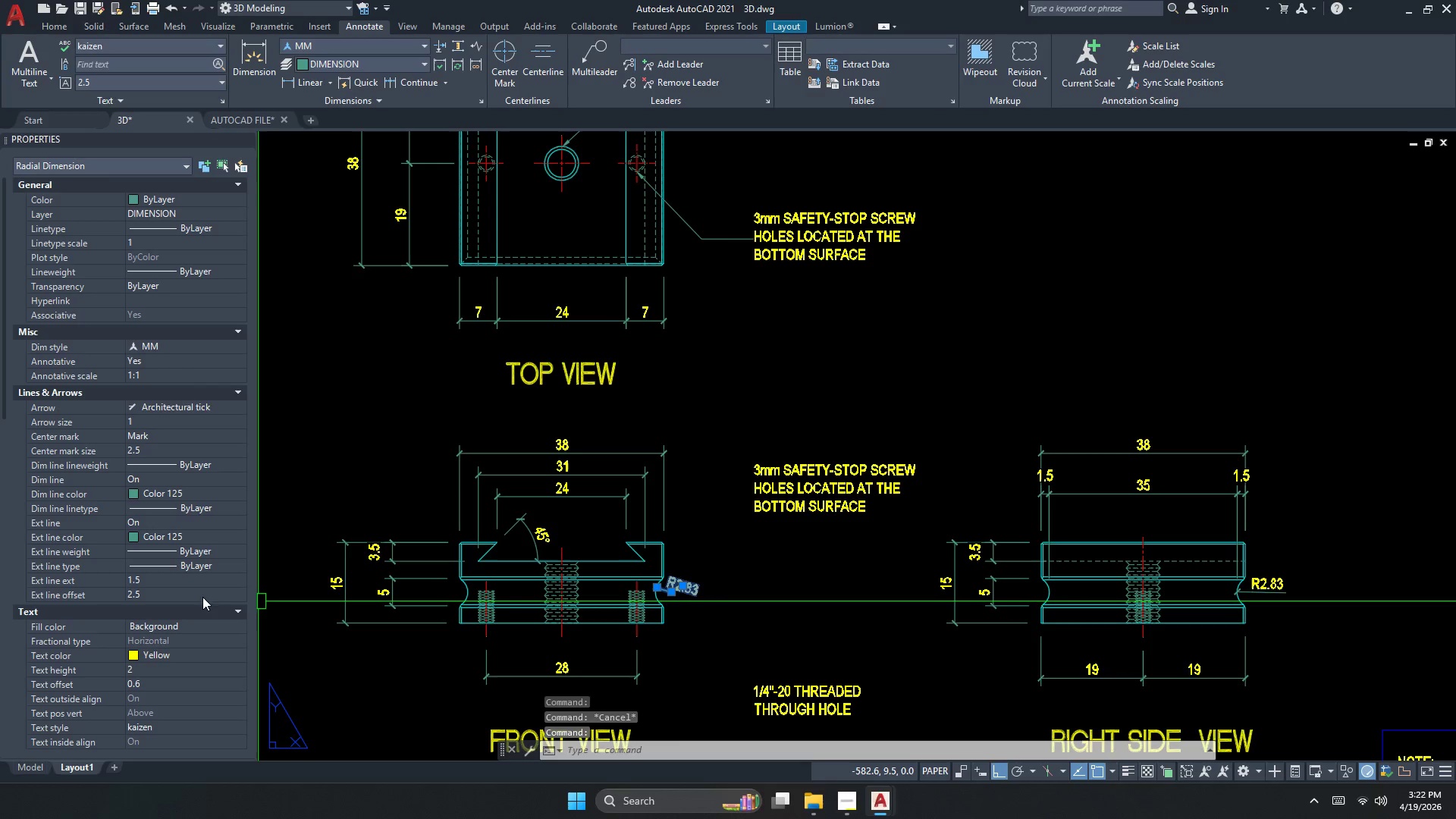 
scroll: coordinate [174, 598], scroll_direction: down, amount: 3.0
 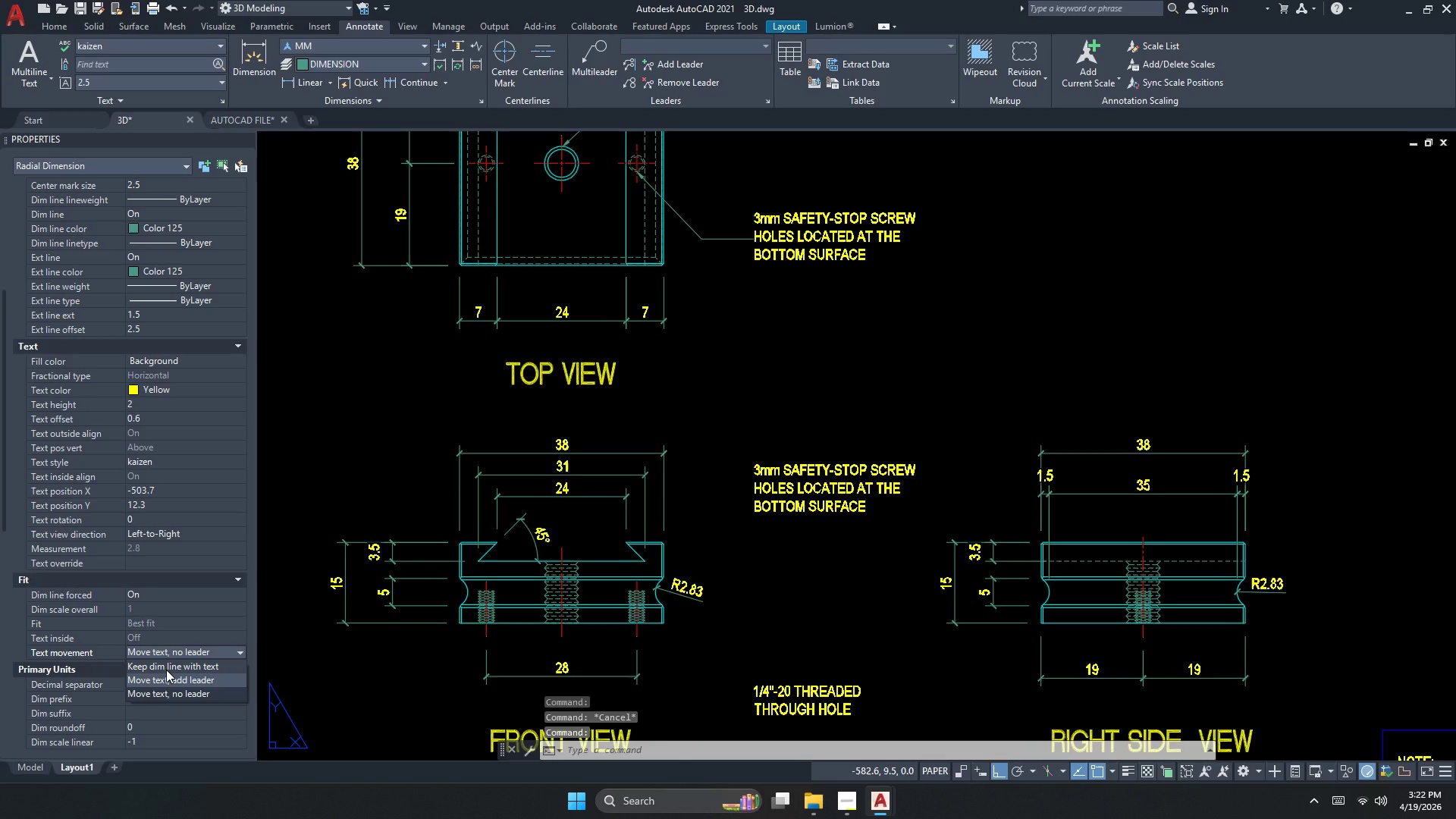 
left_click([166, 670])
 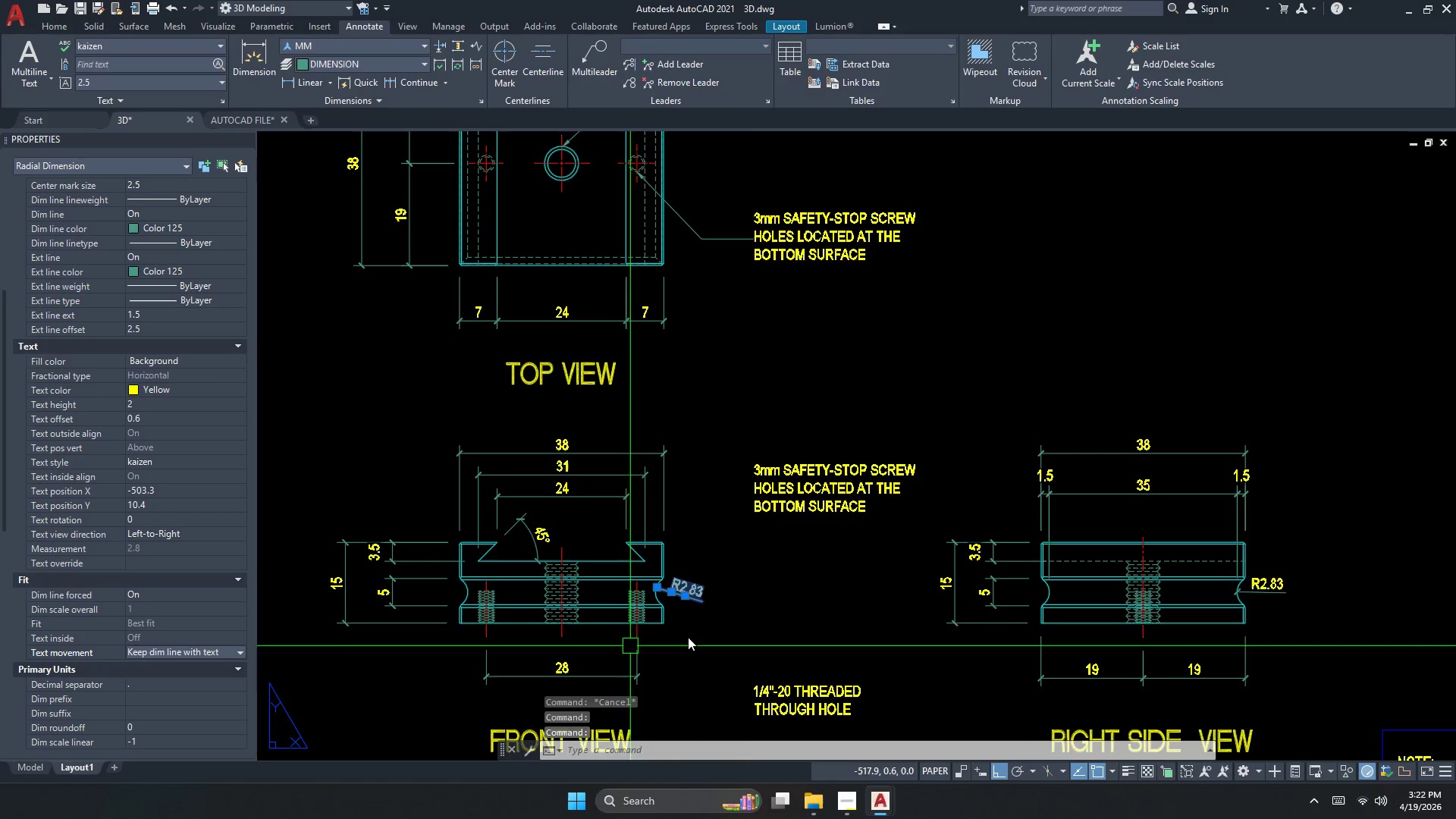 
key(Escape)
 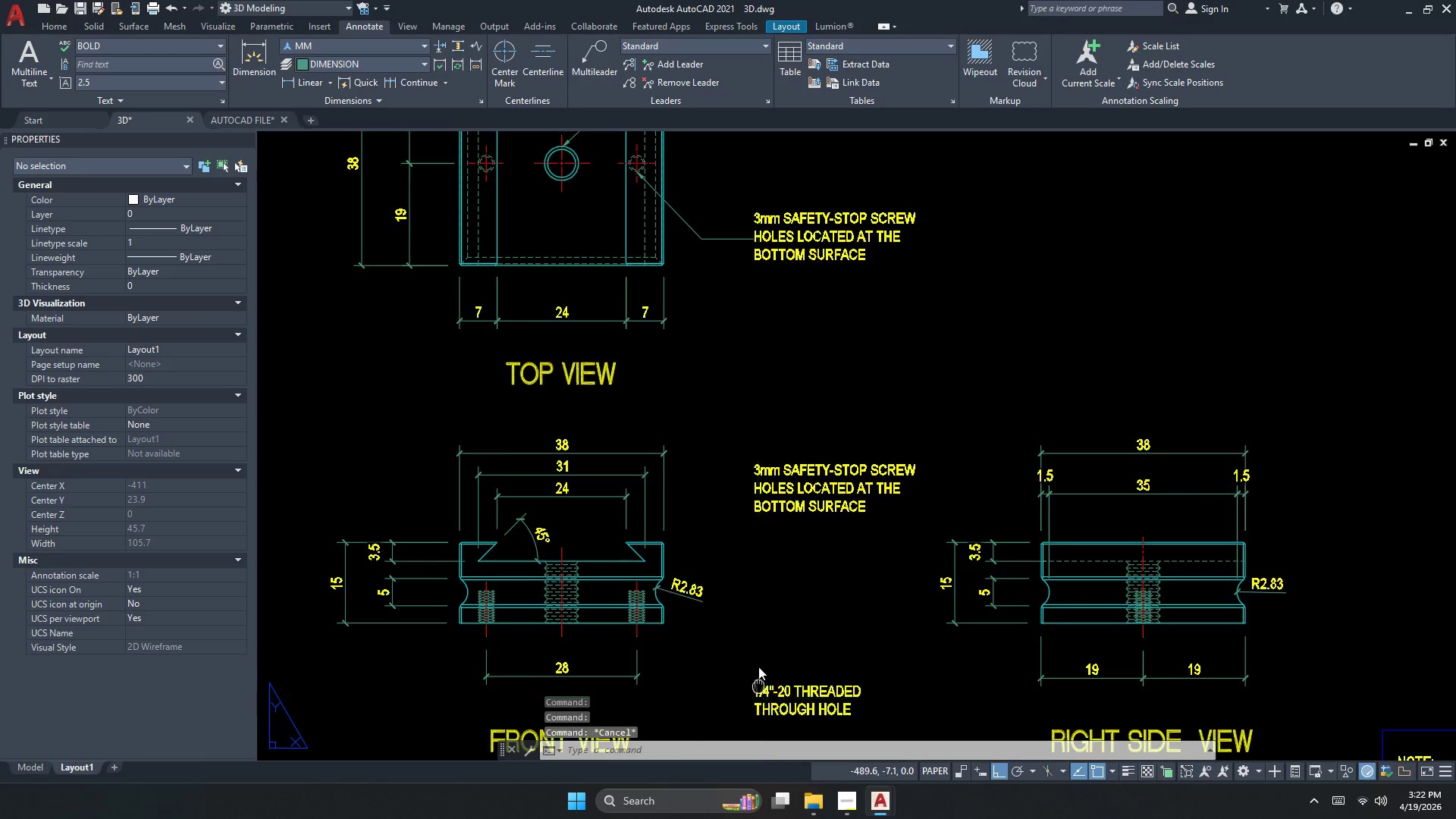 
key(Escape)
 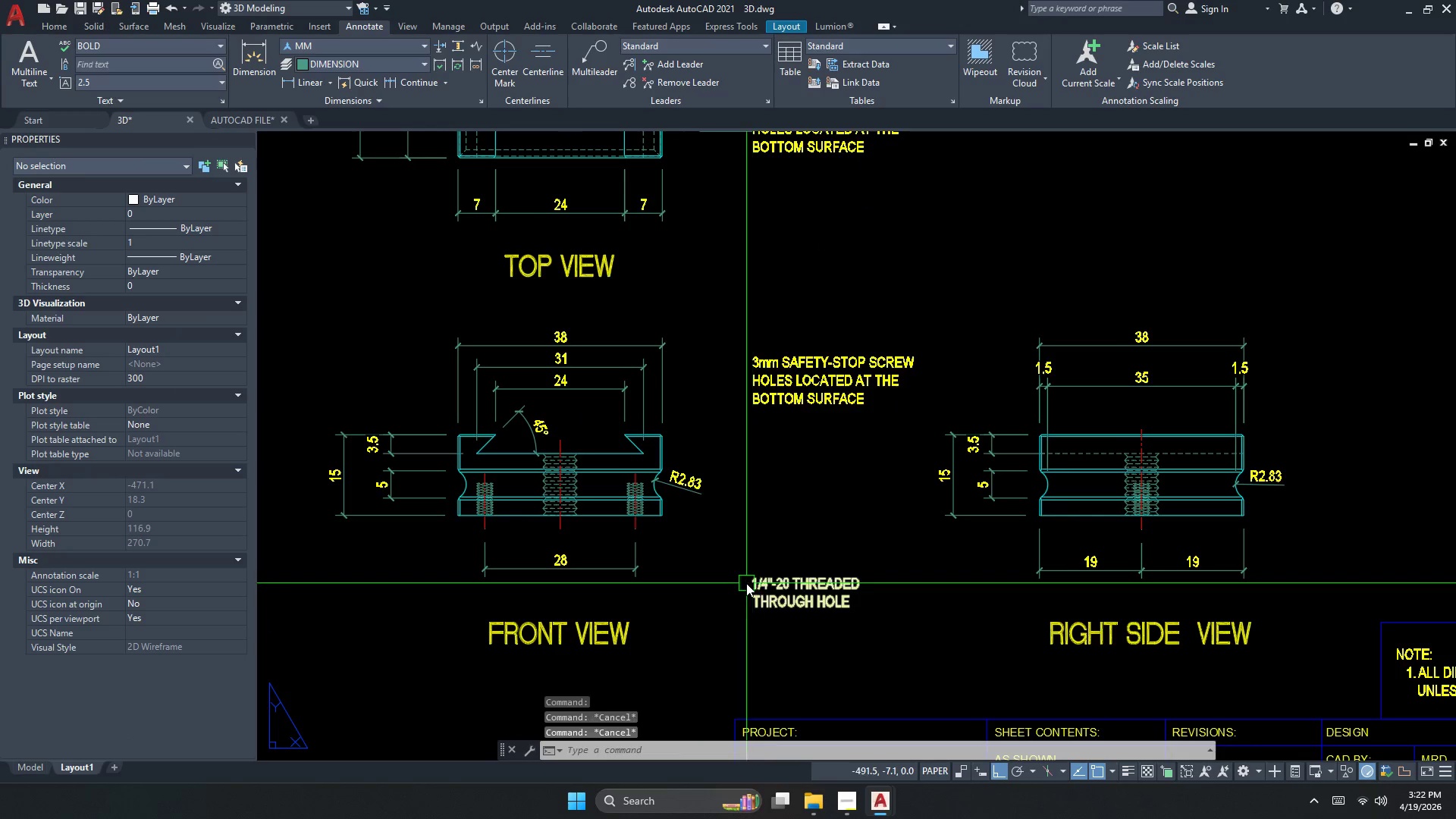 
key(Escape)
 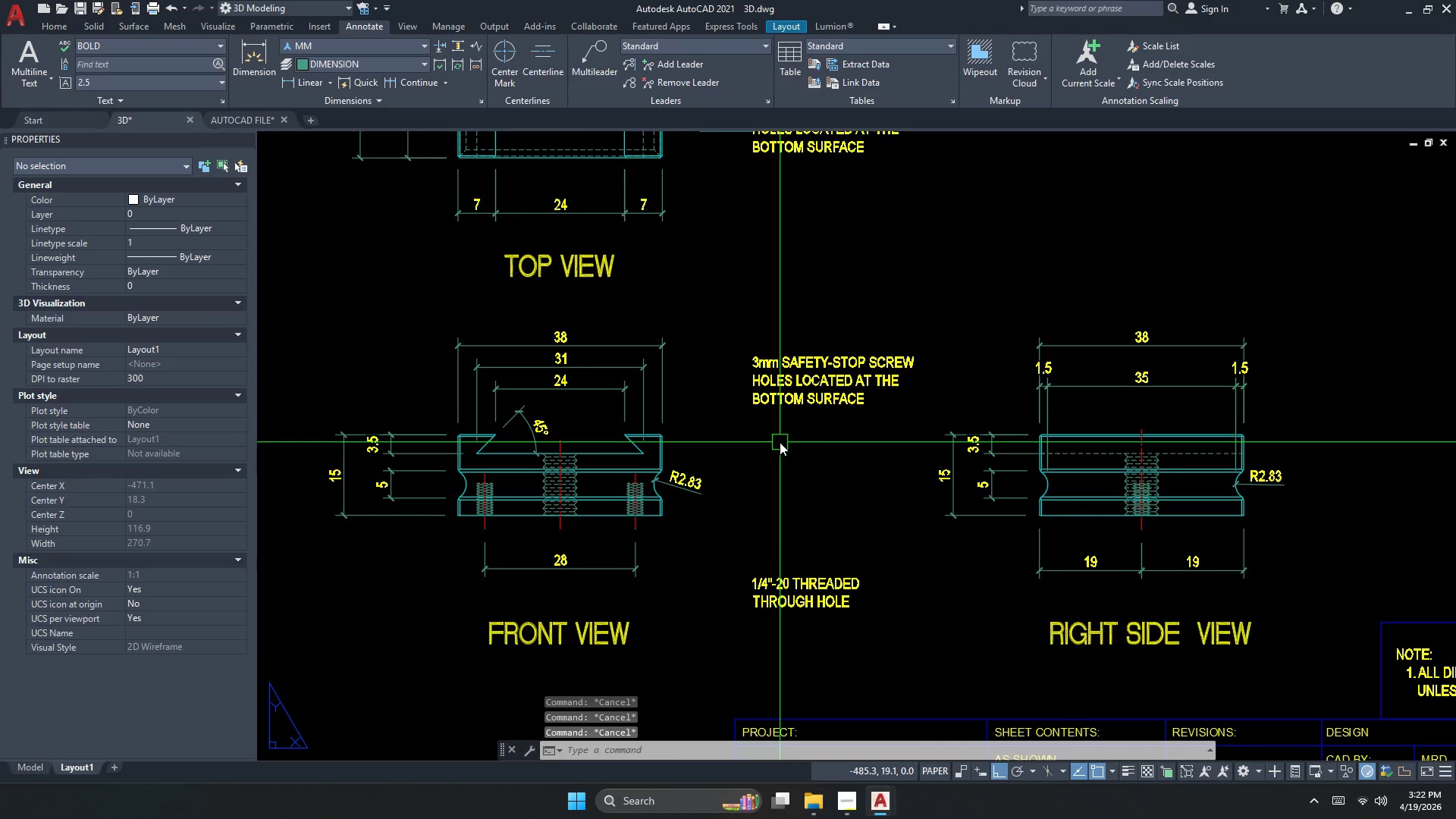 
key(Escape)
 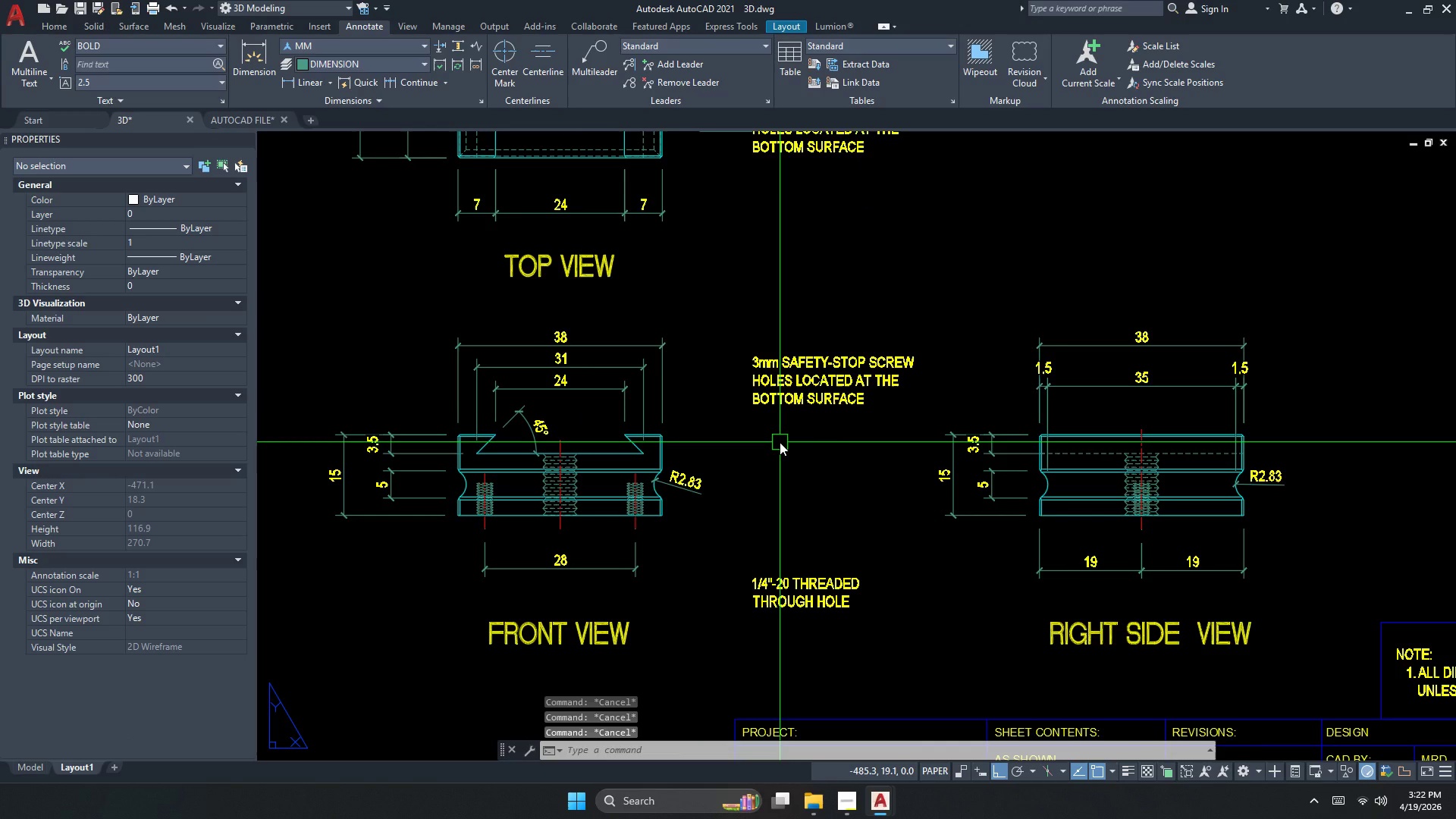 
key(Escape)
 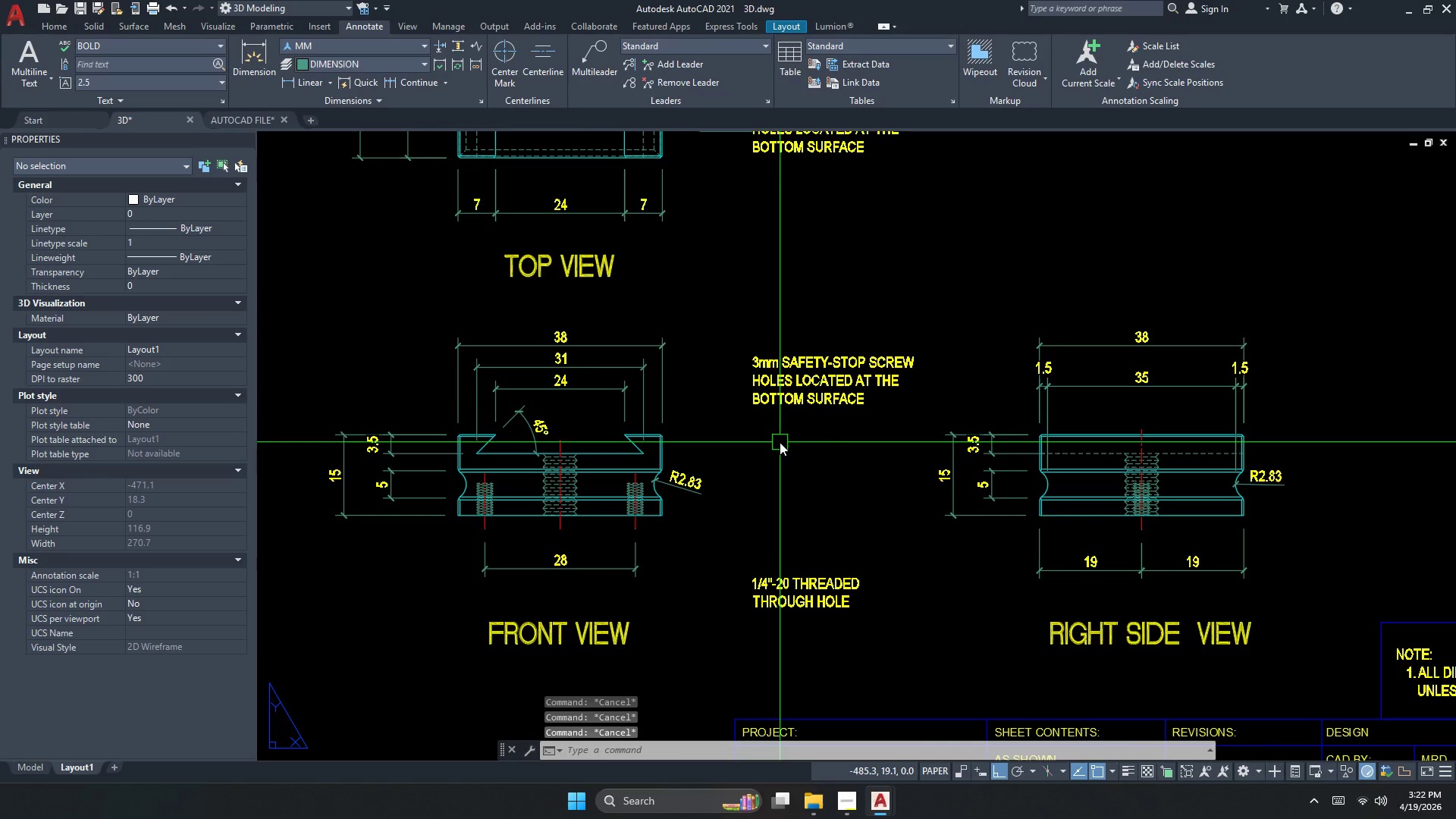 
key(Escape)
 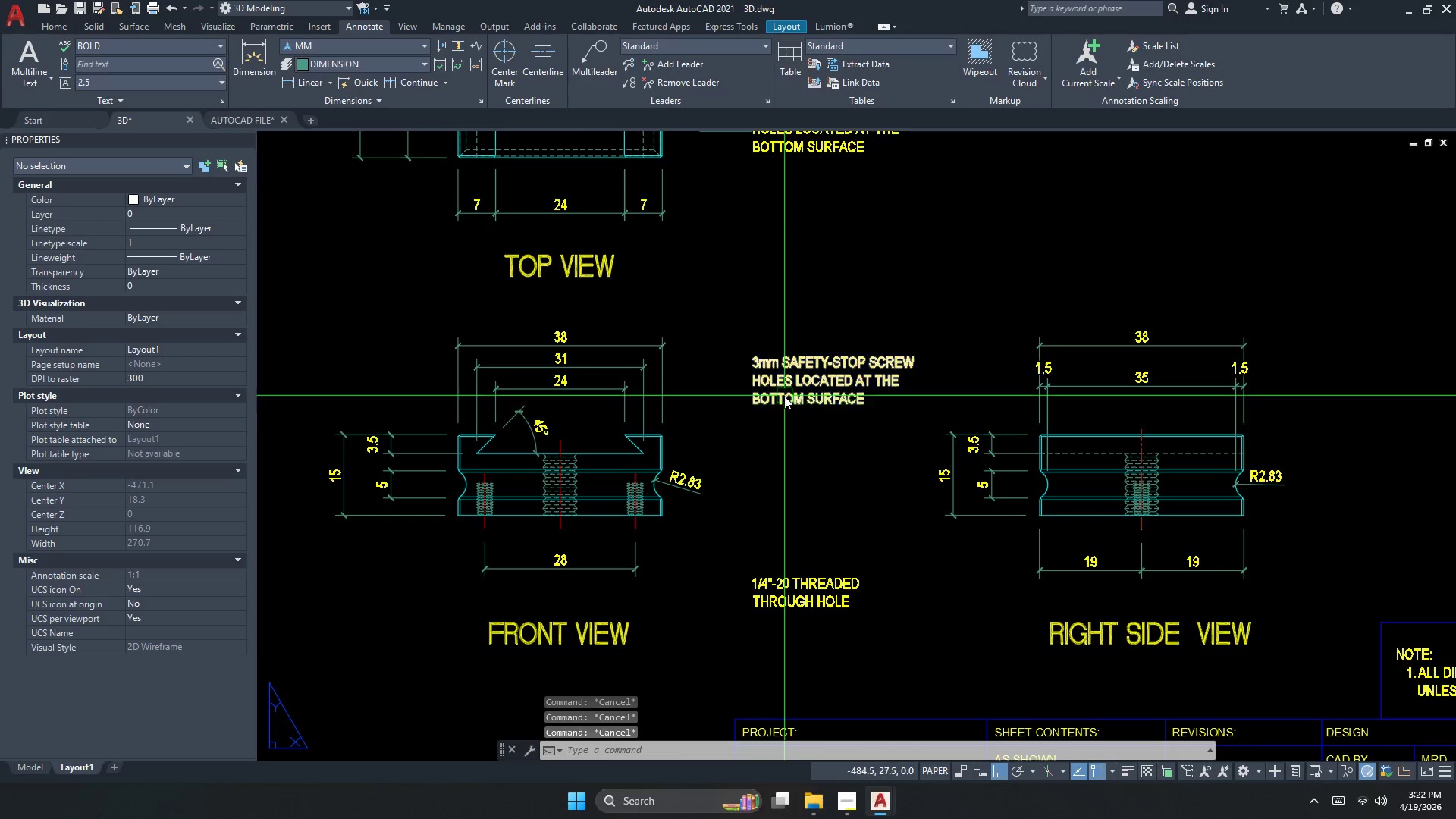 
left_click([784, 396])
 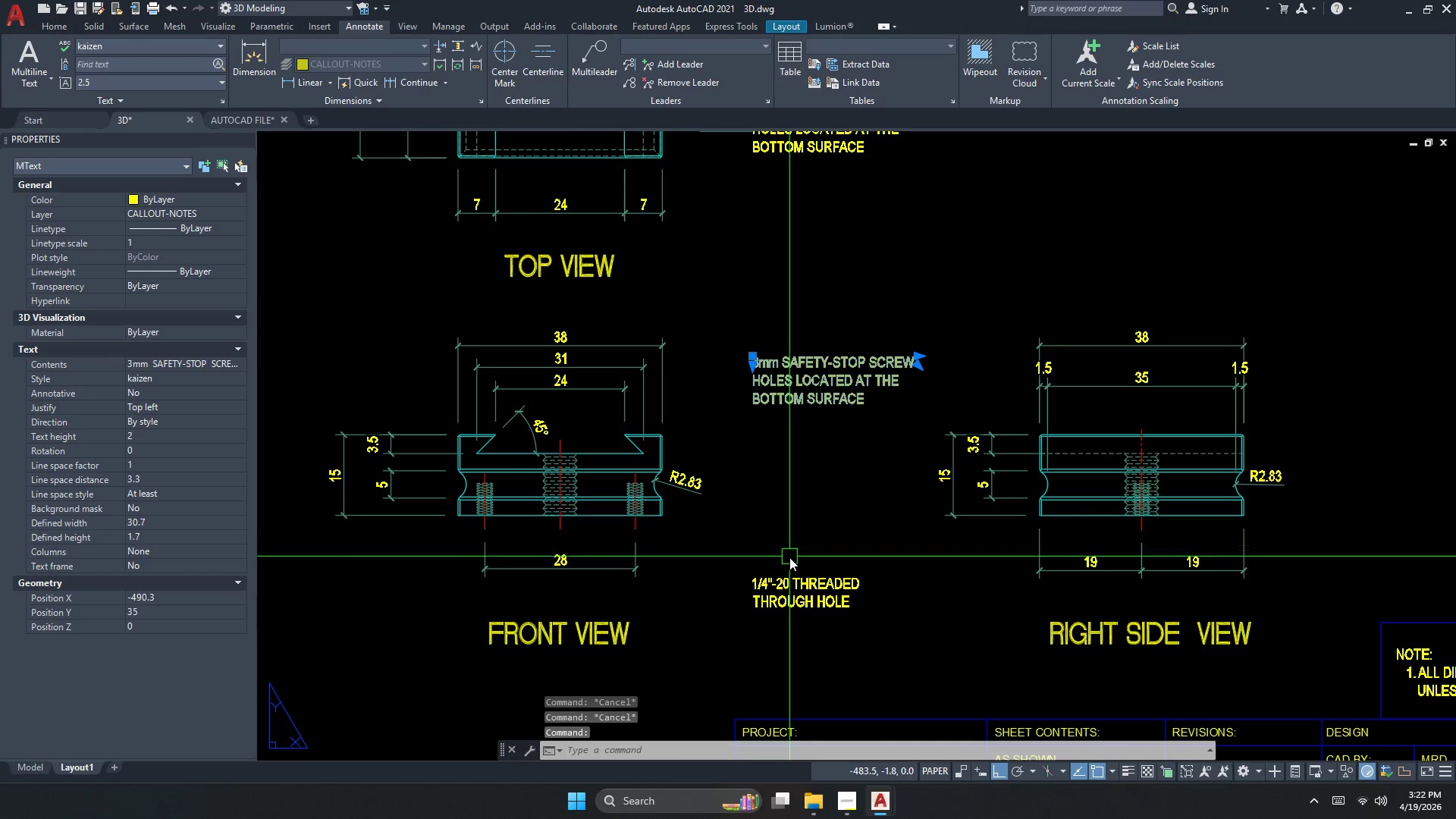 
key(Escape)
 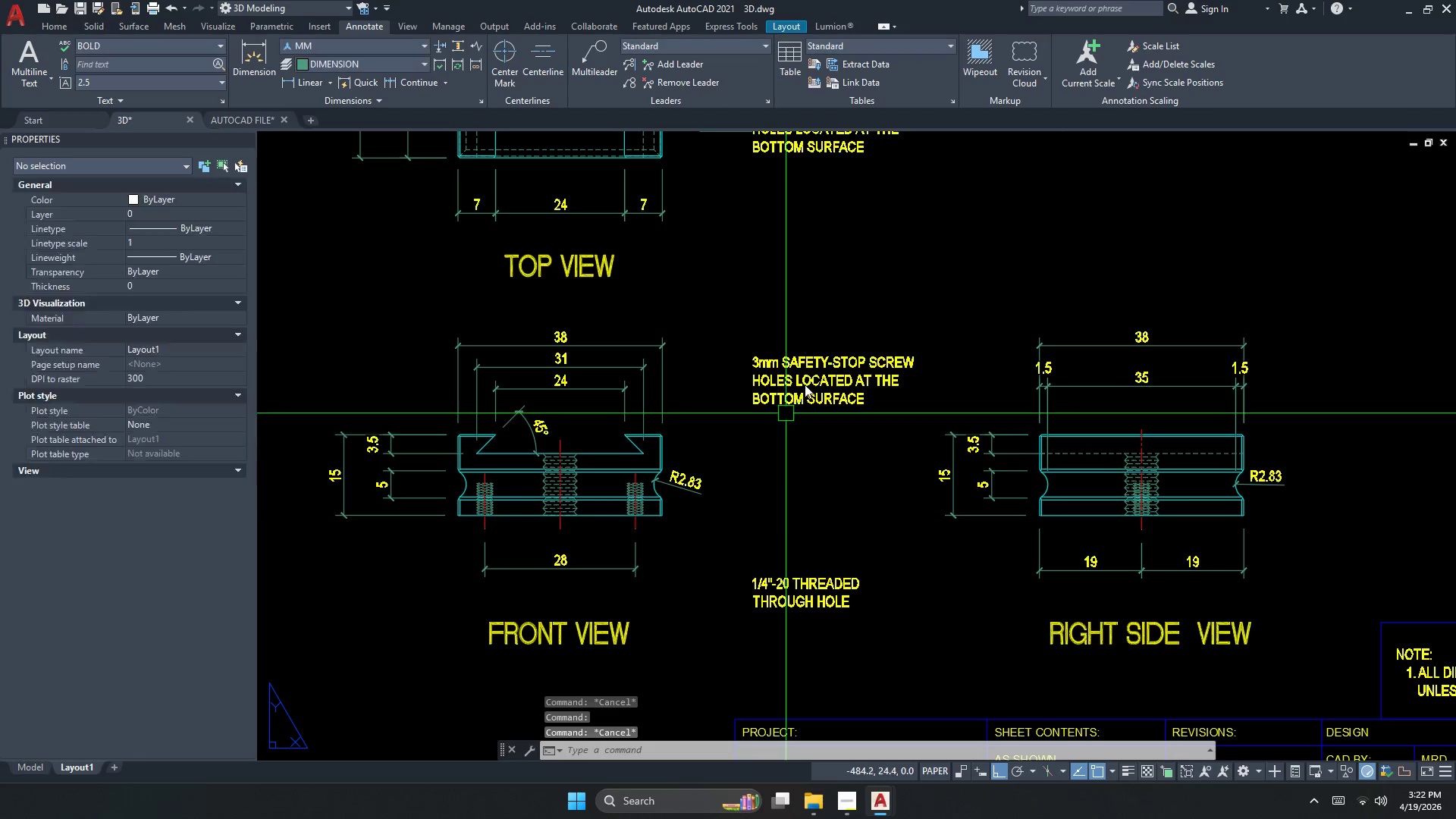 
left_click([805, 384])
 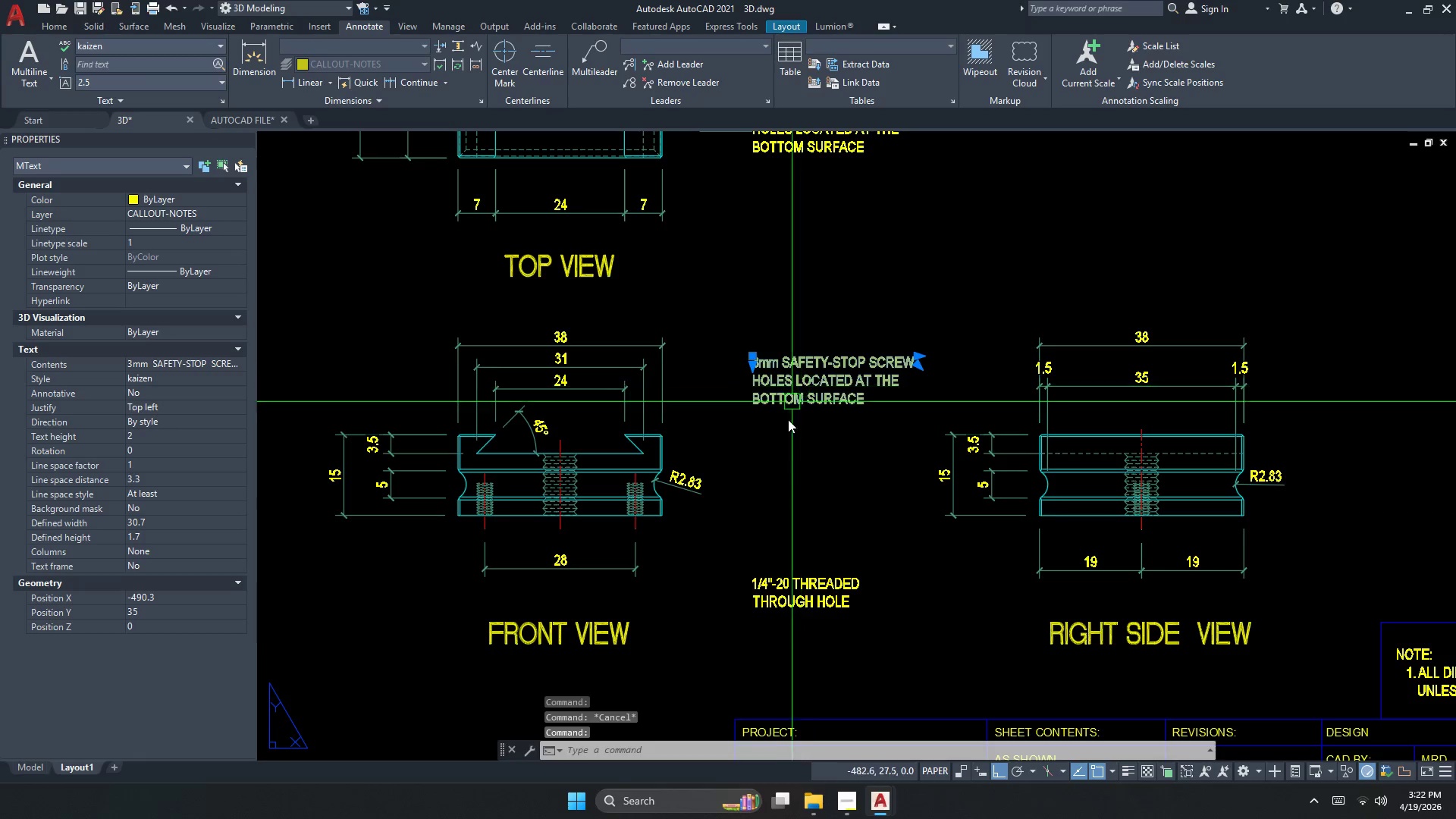 
key(M)
 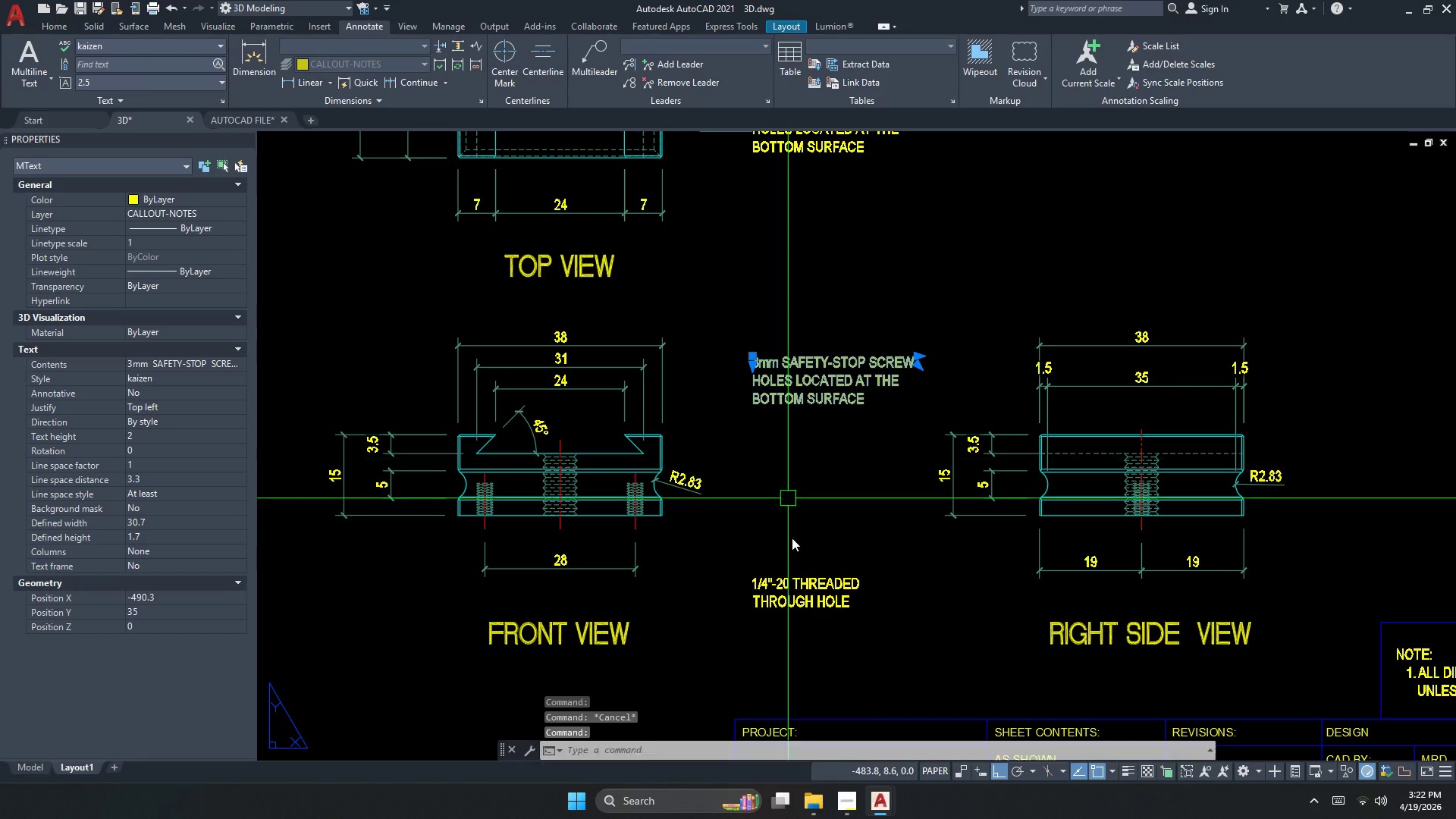 
key(Space)
 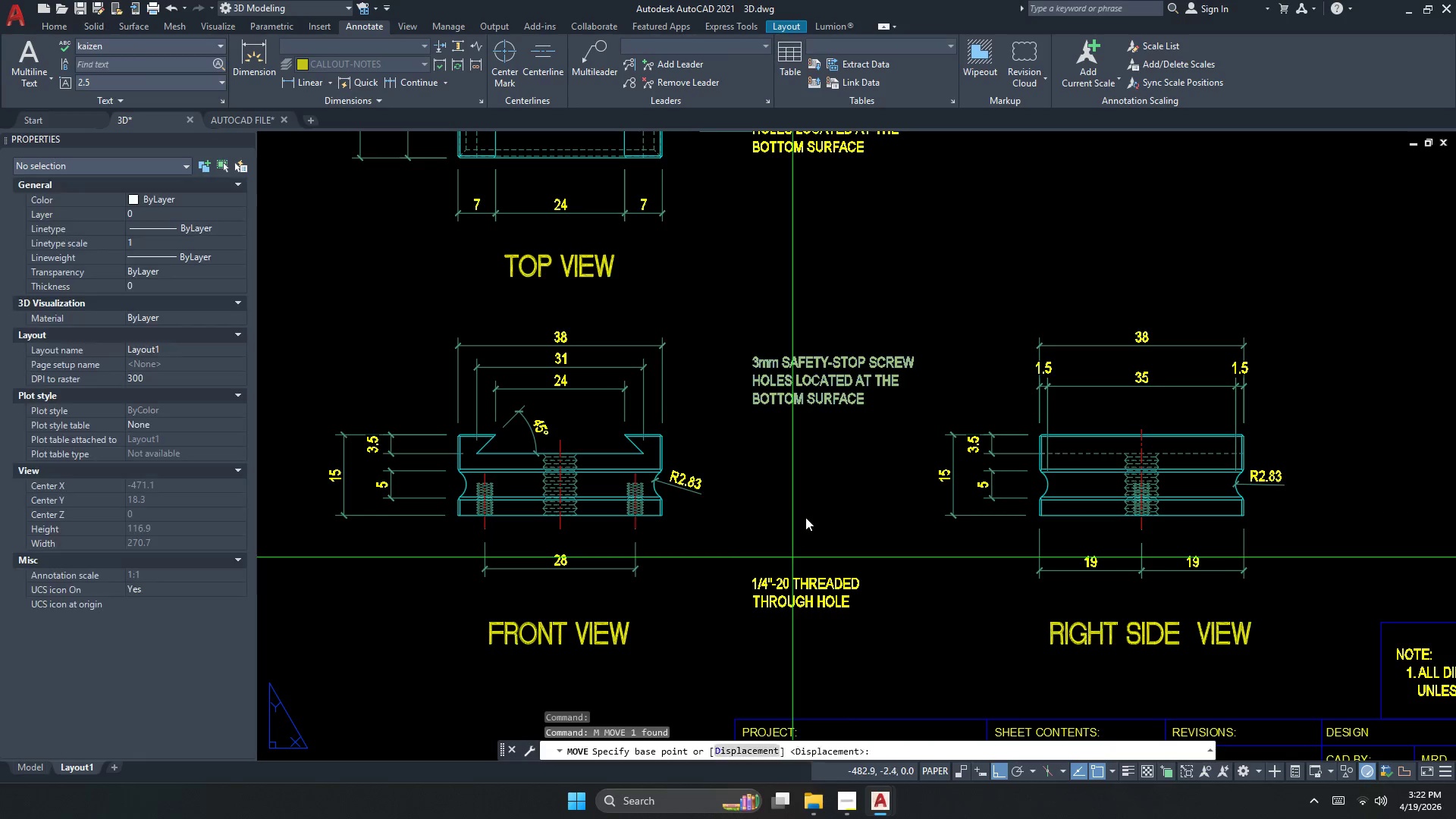 
left_click_drag(start_coordinate=[806, 516], to_coordinate=[807, 511])
 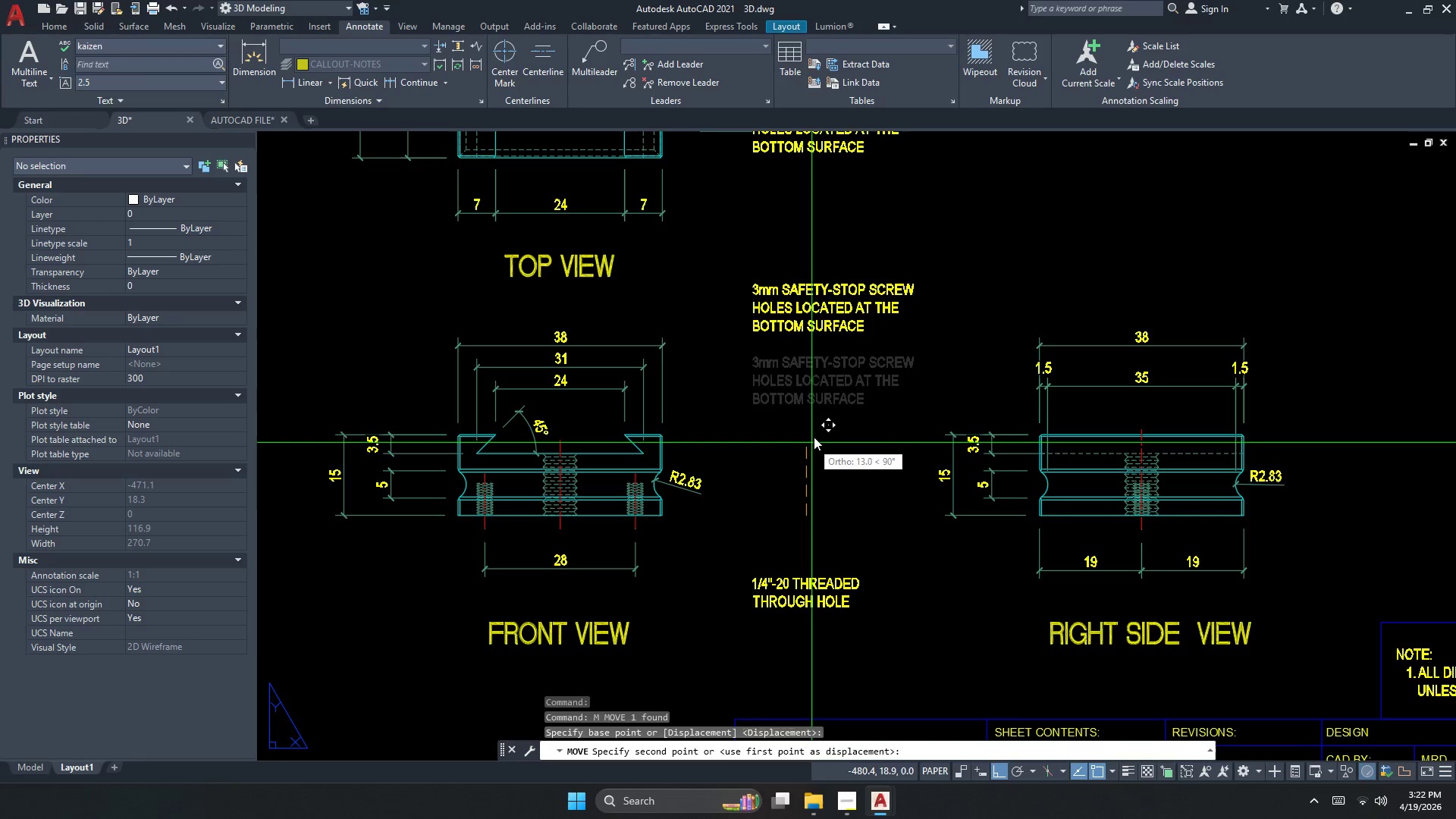 
left_click([822, 428])
 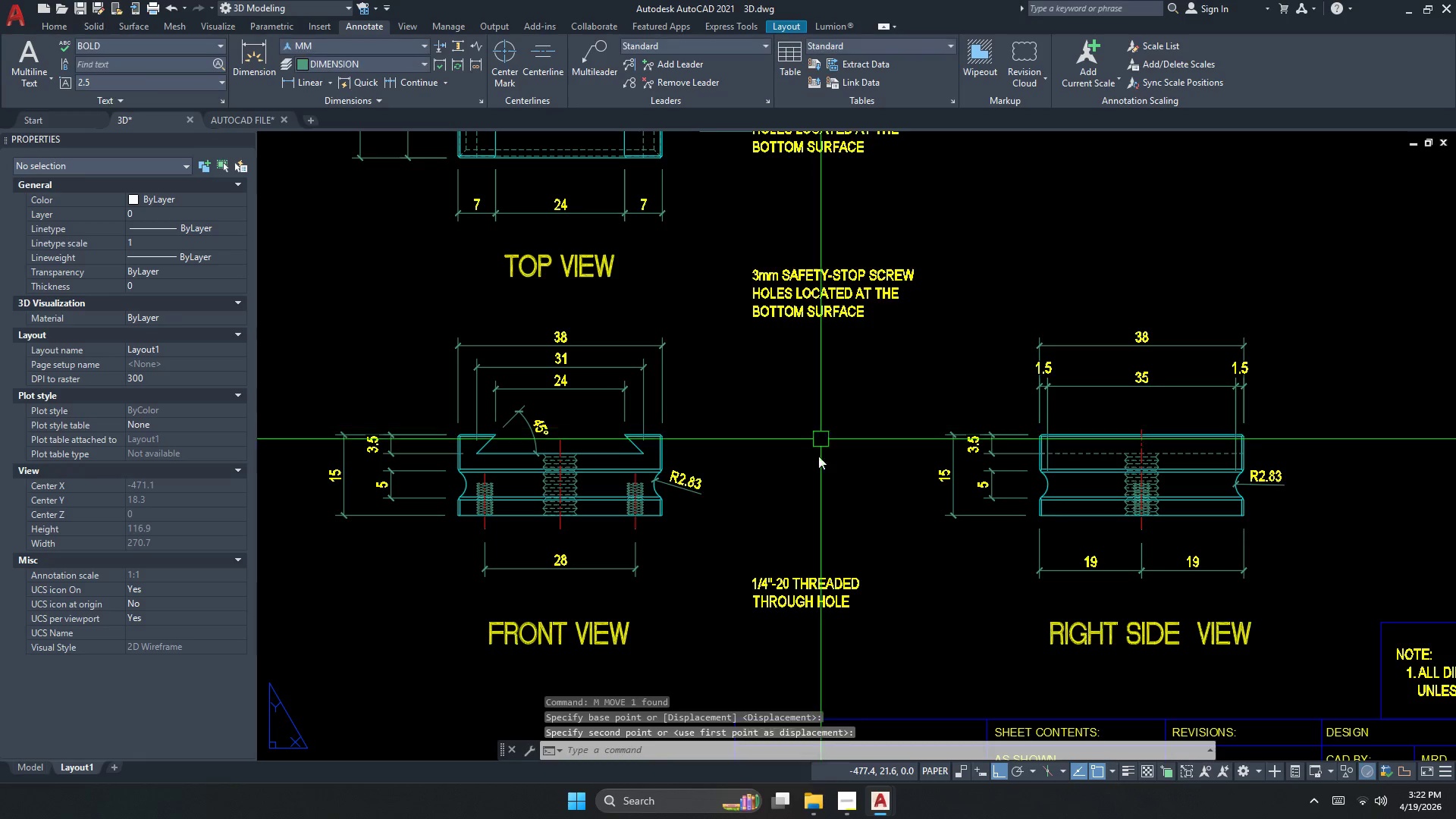 
key(Escape)
 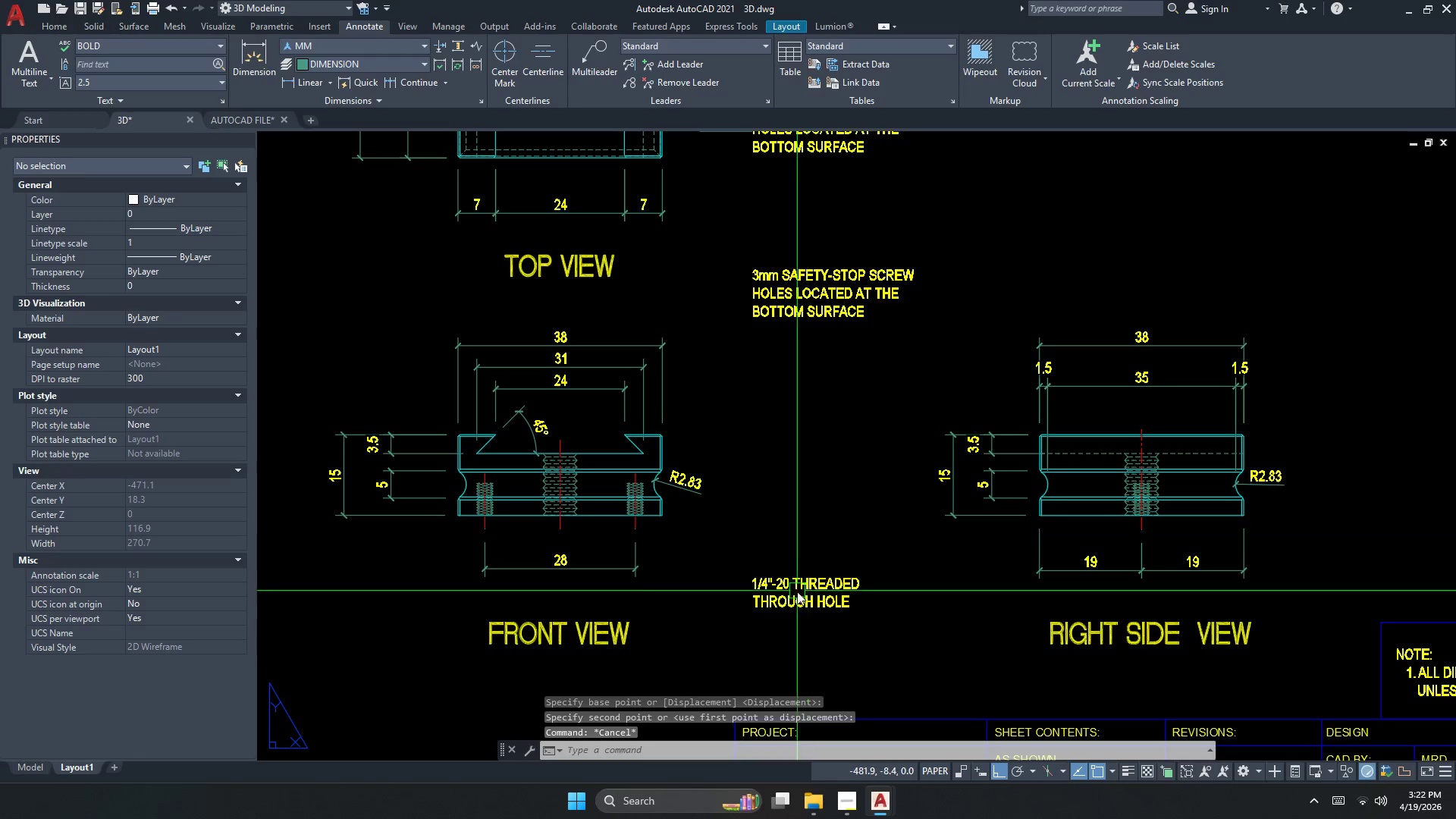 
double_click([797, 592])
 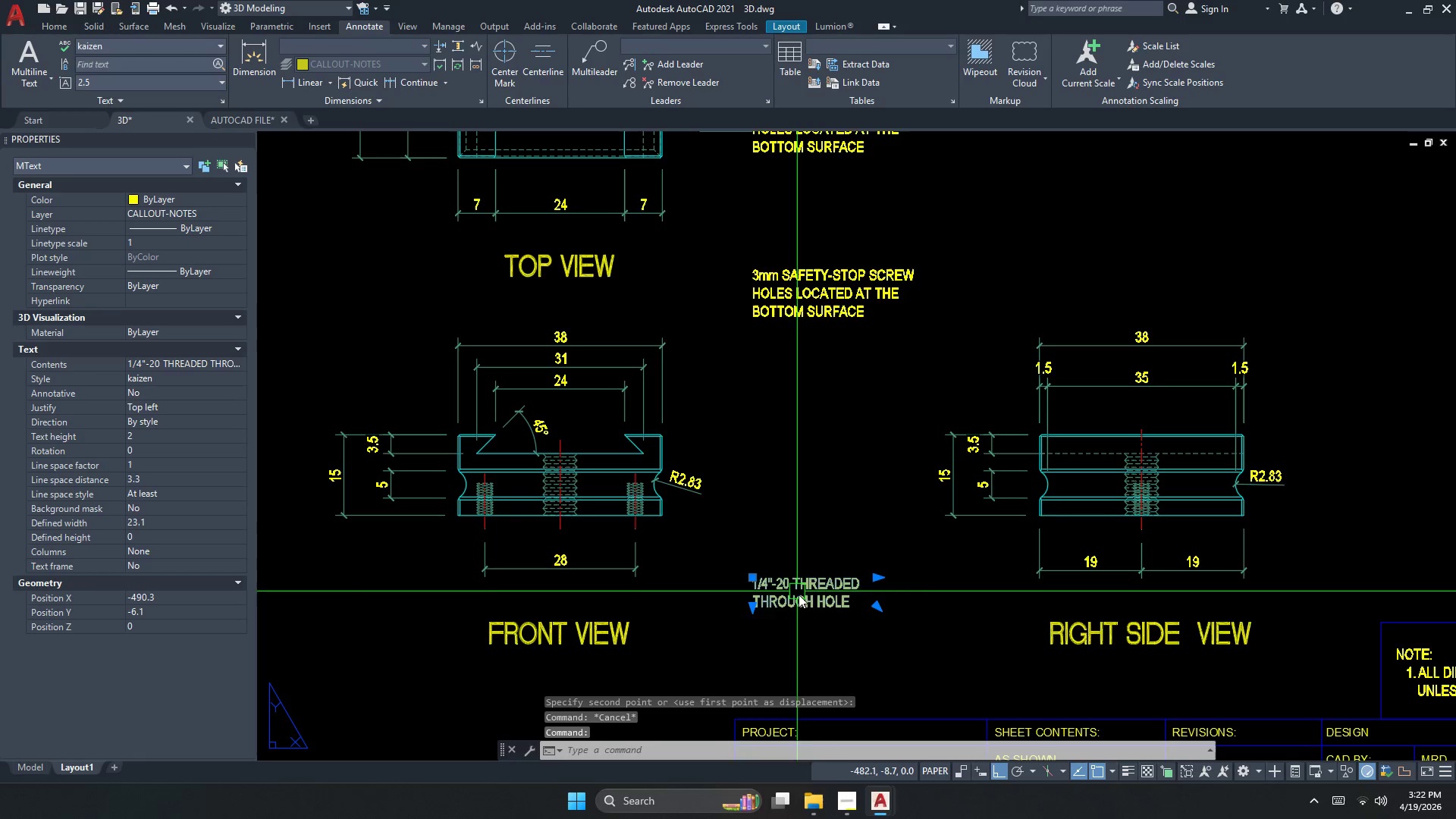 
key(M)
 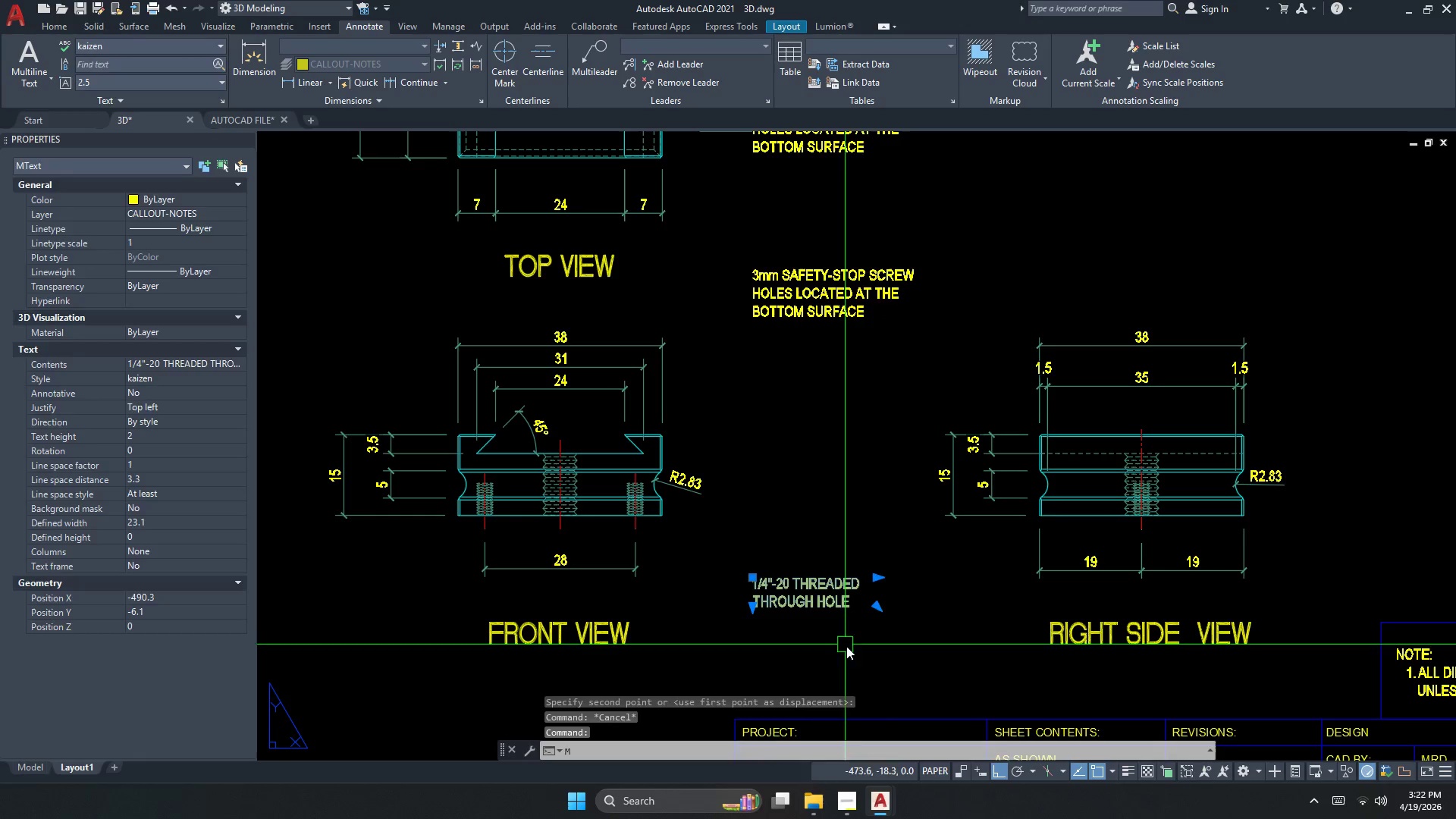 
key(Space)
 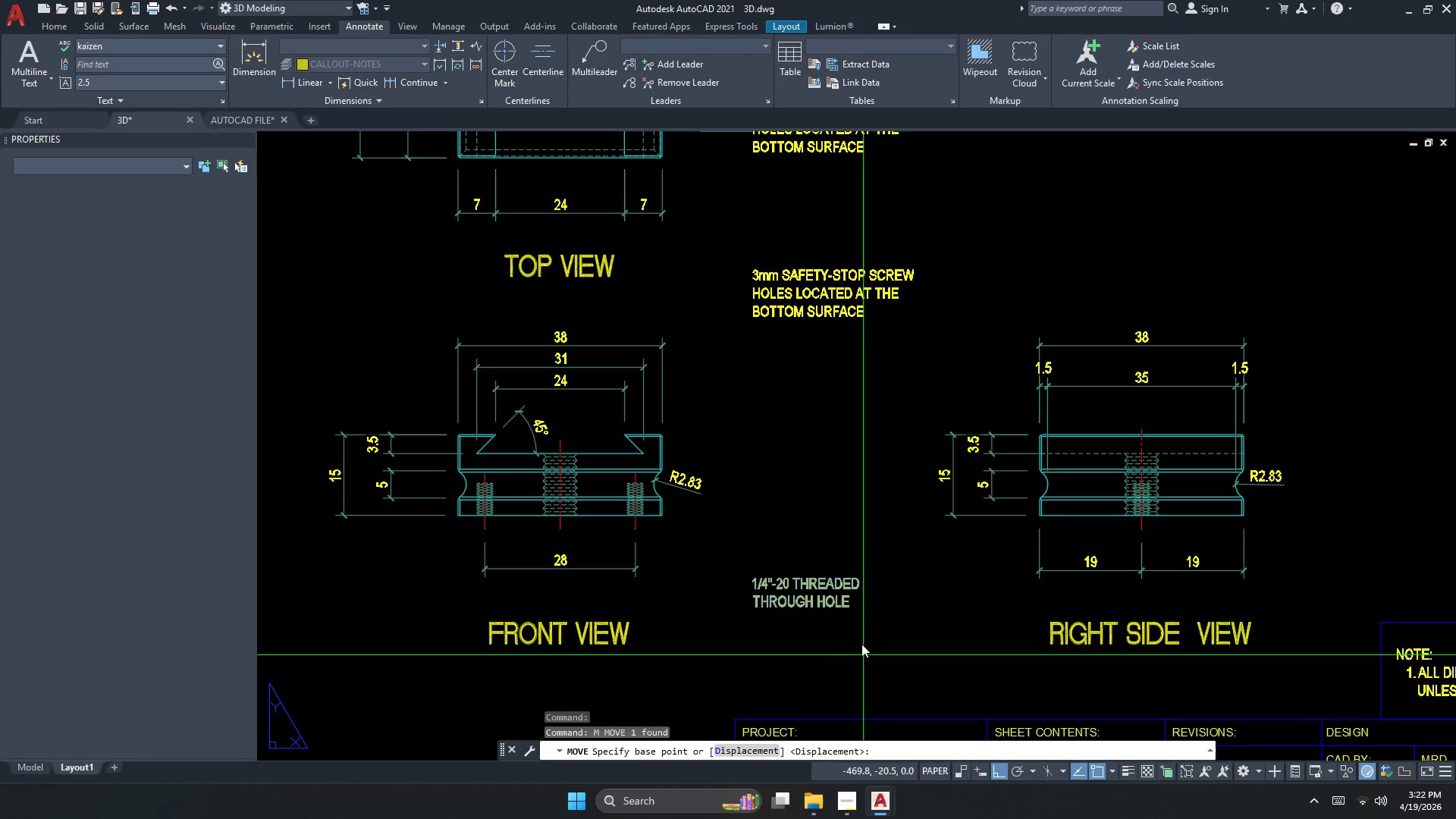 
left_click_drag(start_coordinate=[861, 648], to_coordinate=[858, 626])
 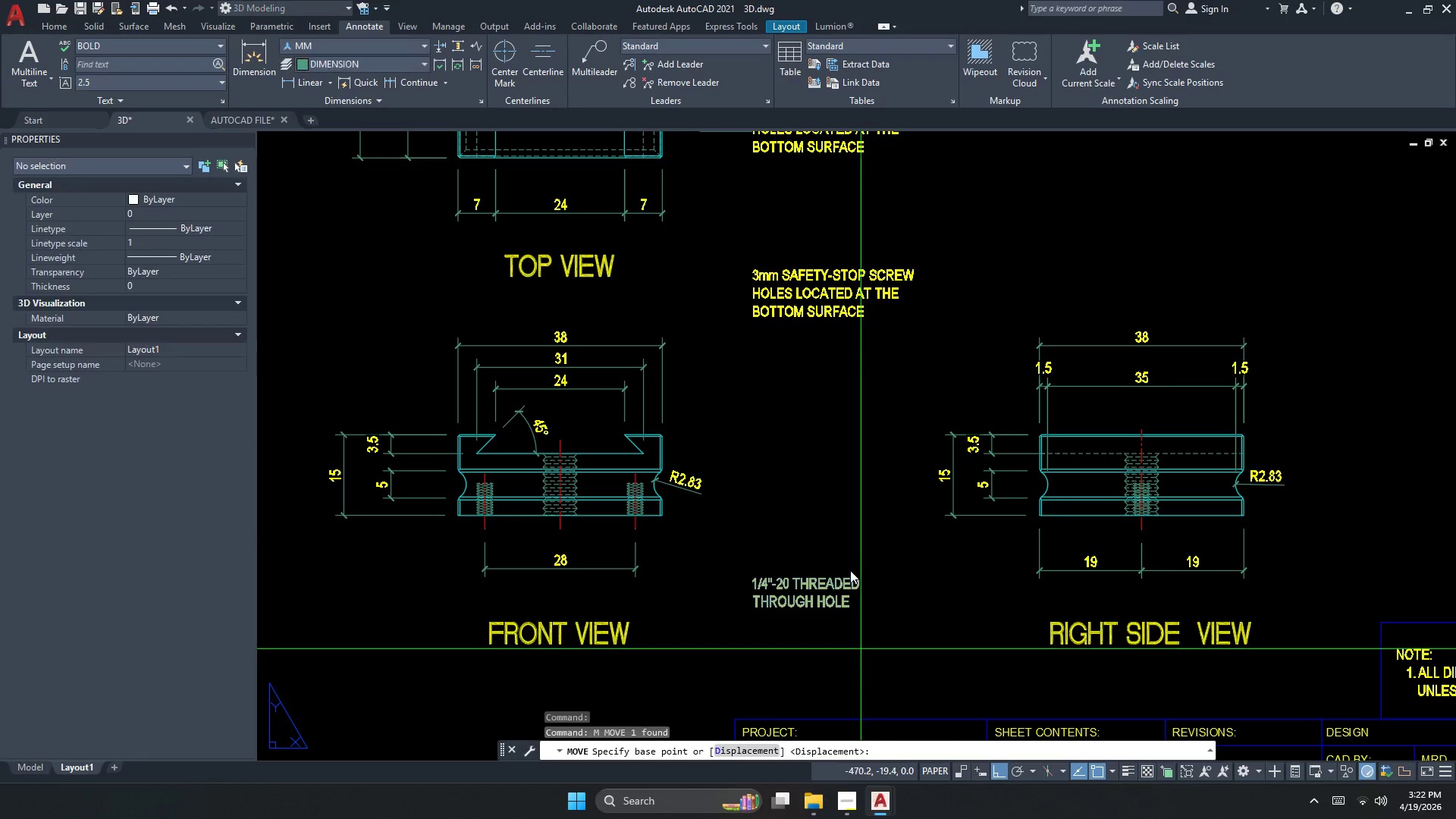 
left_click_drag(start_coordinate=[856, 612], to_coordinate=[854, 597])
 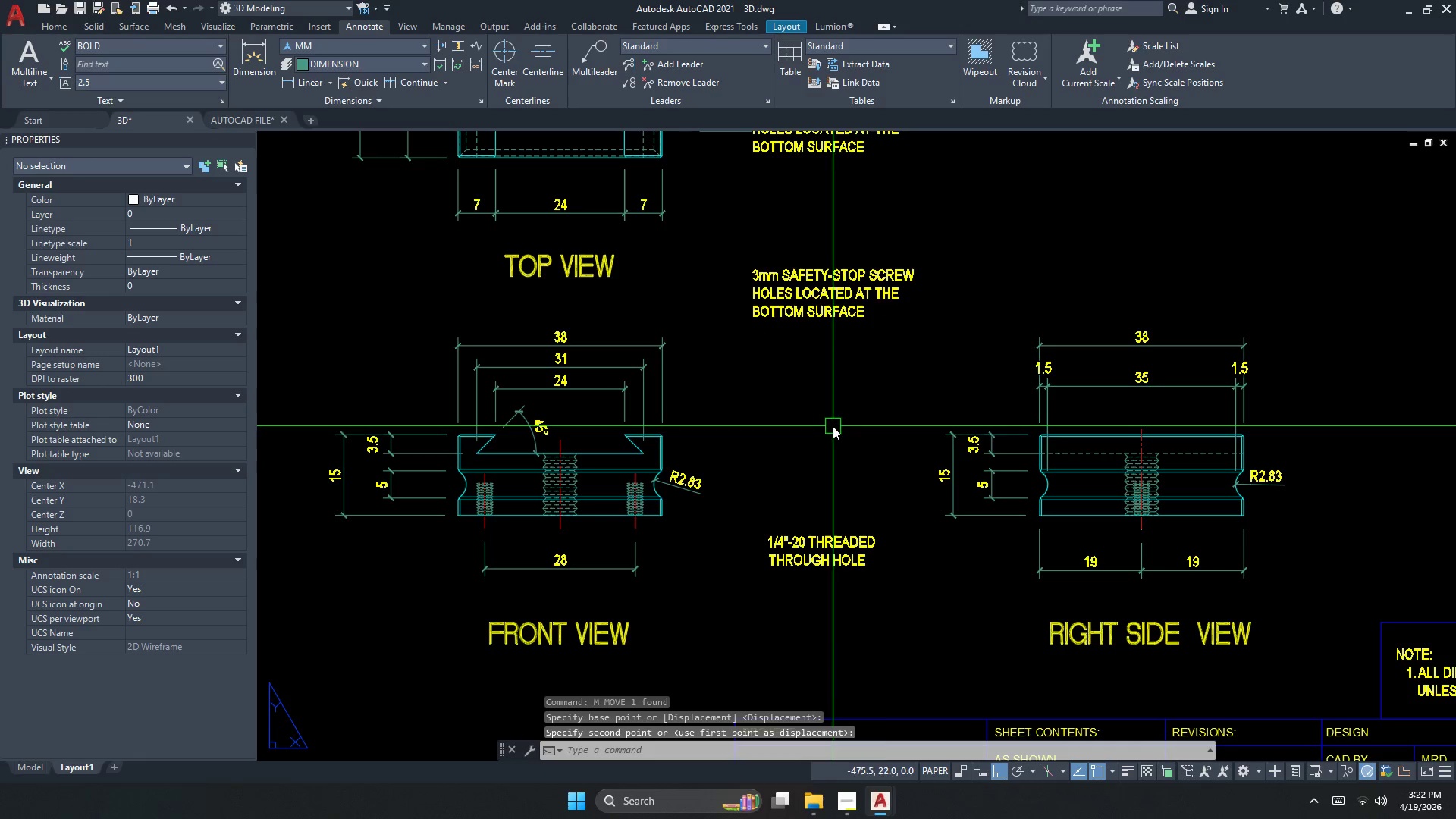 
left_click([808, 552])
 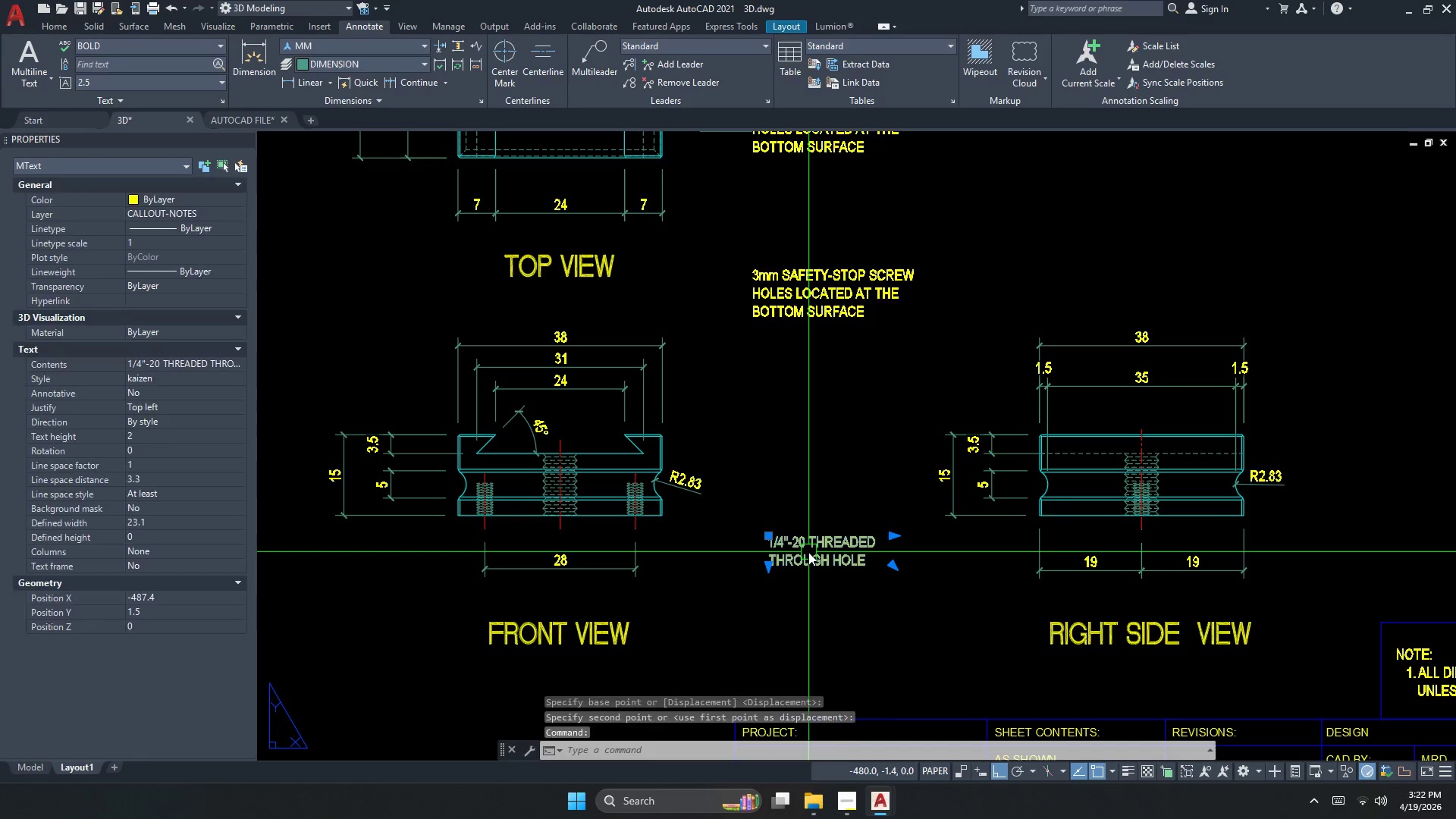 
key(M)
 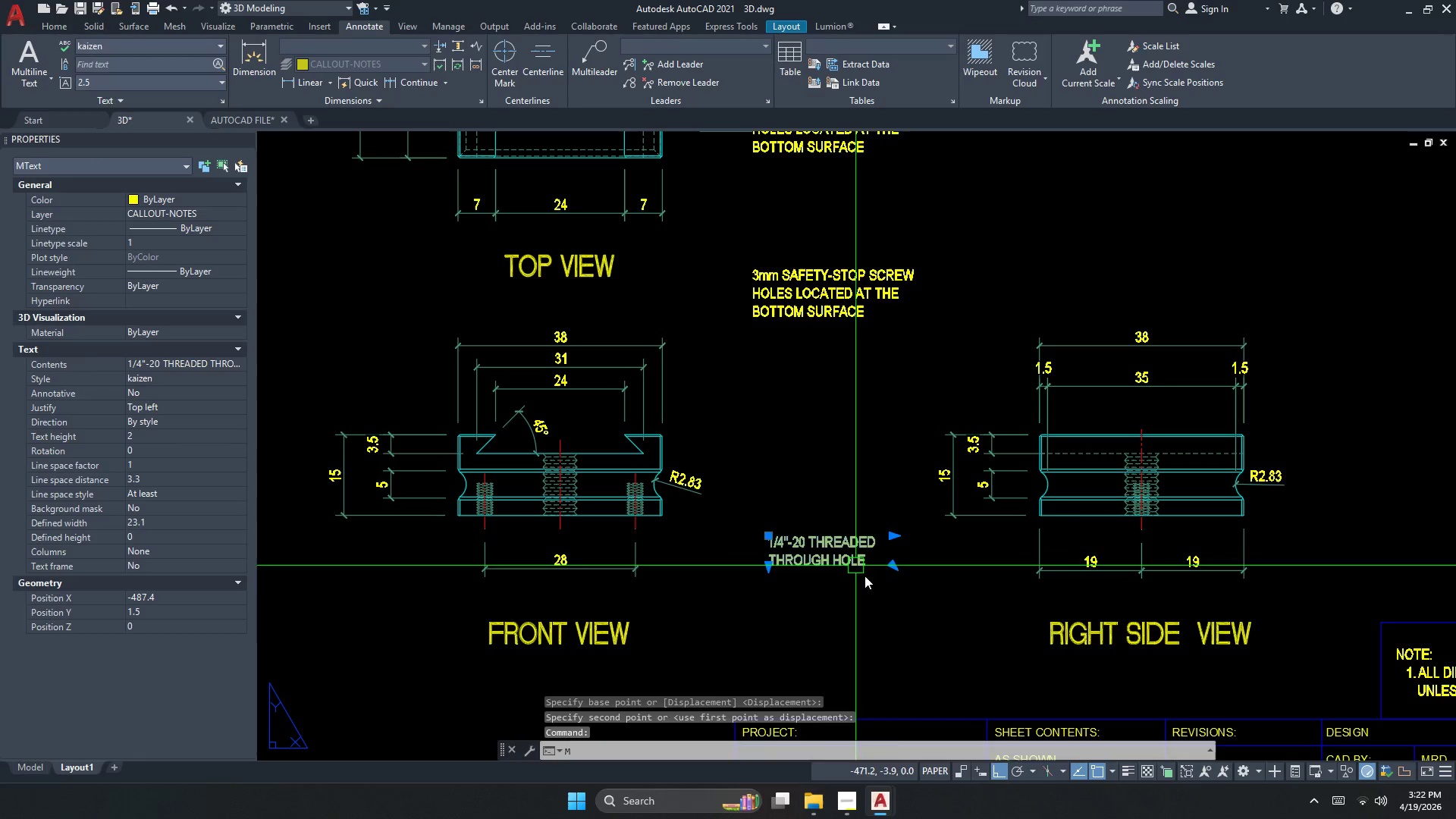 
key(Space)
 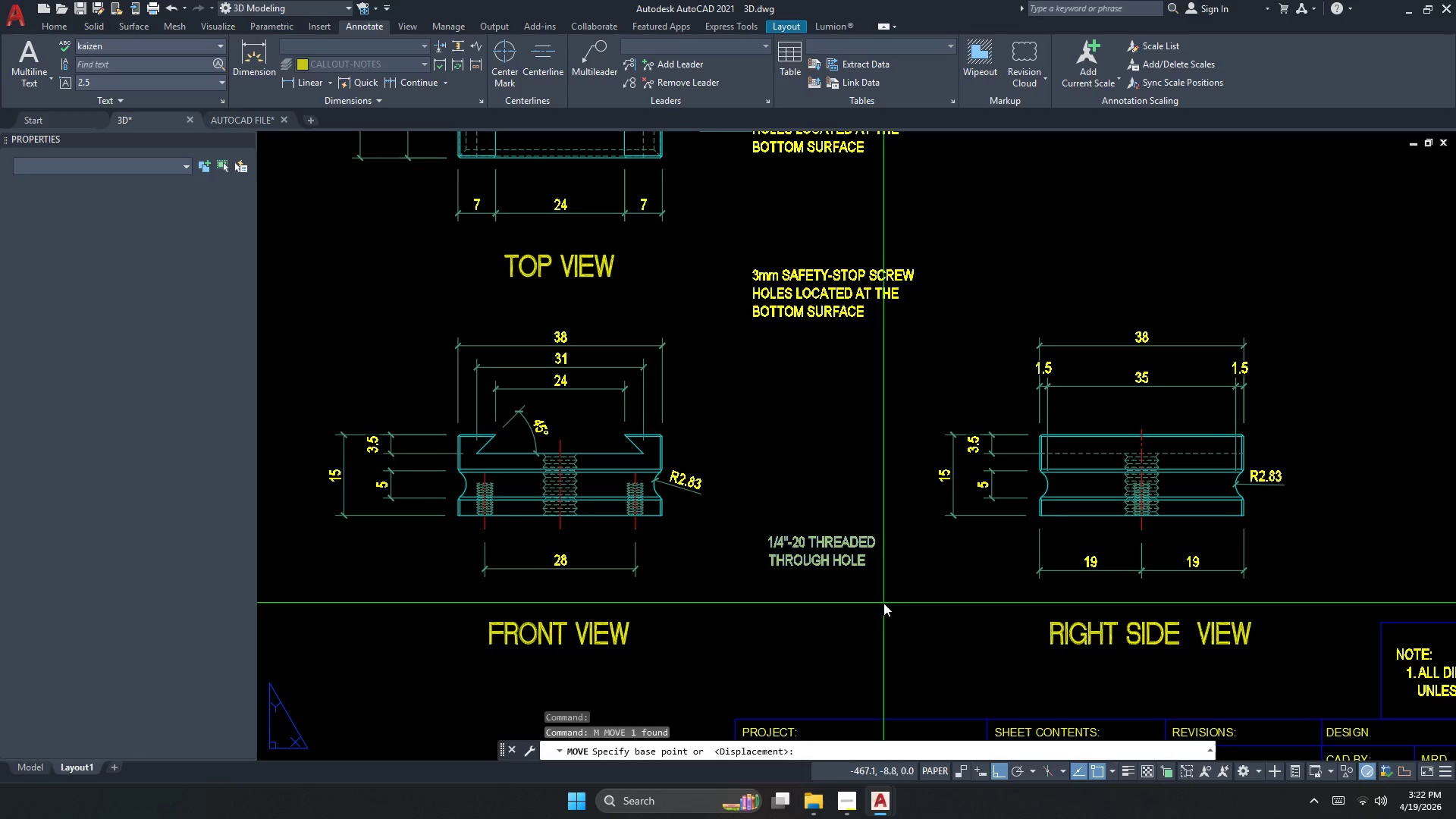 
left_click_drag(start_coordinate=[883, 601], to_coordinate=[879, 586])
 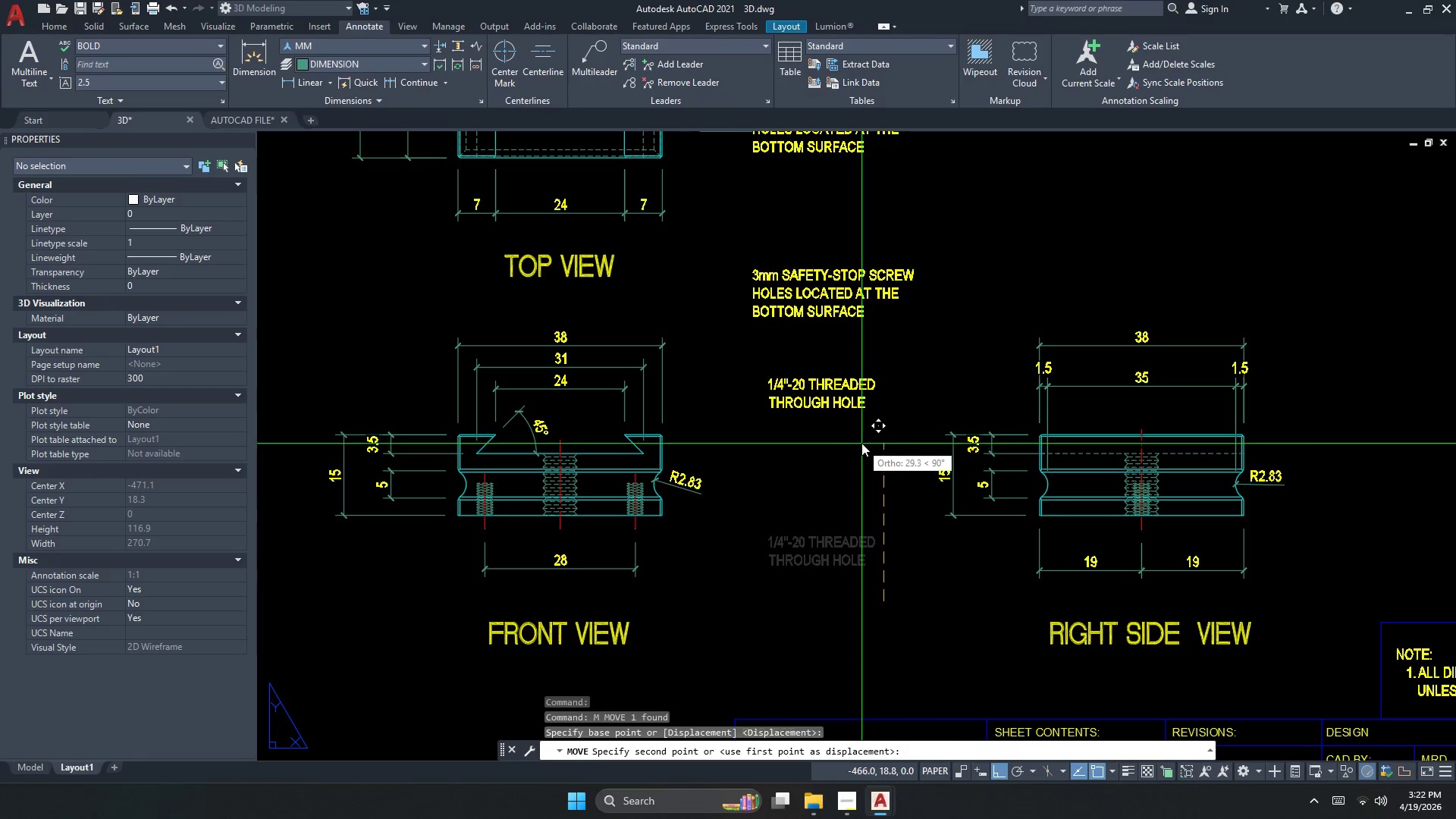 
left_click([862, 436])
 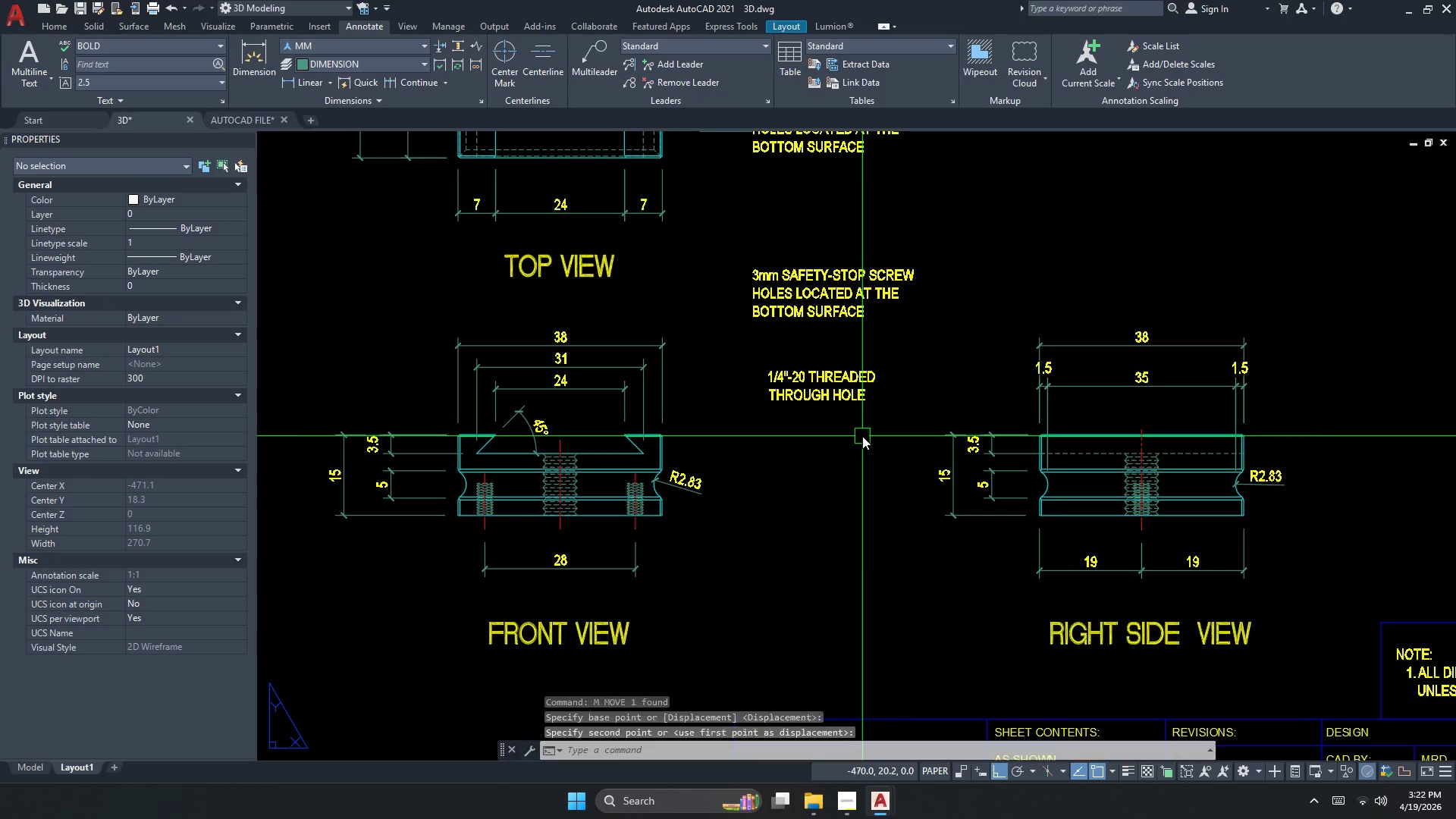 
key(Escape)
type(le )
 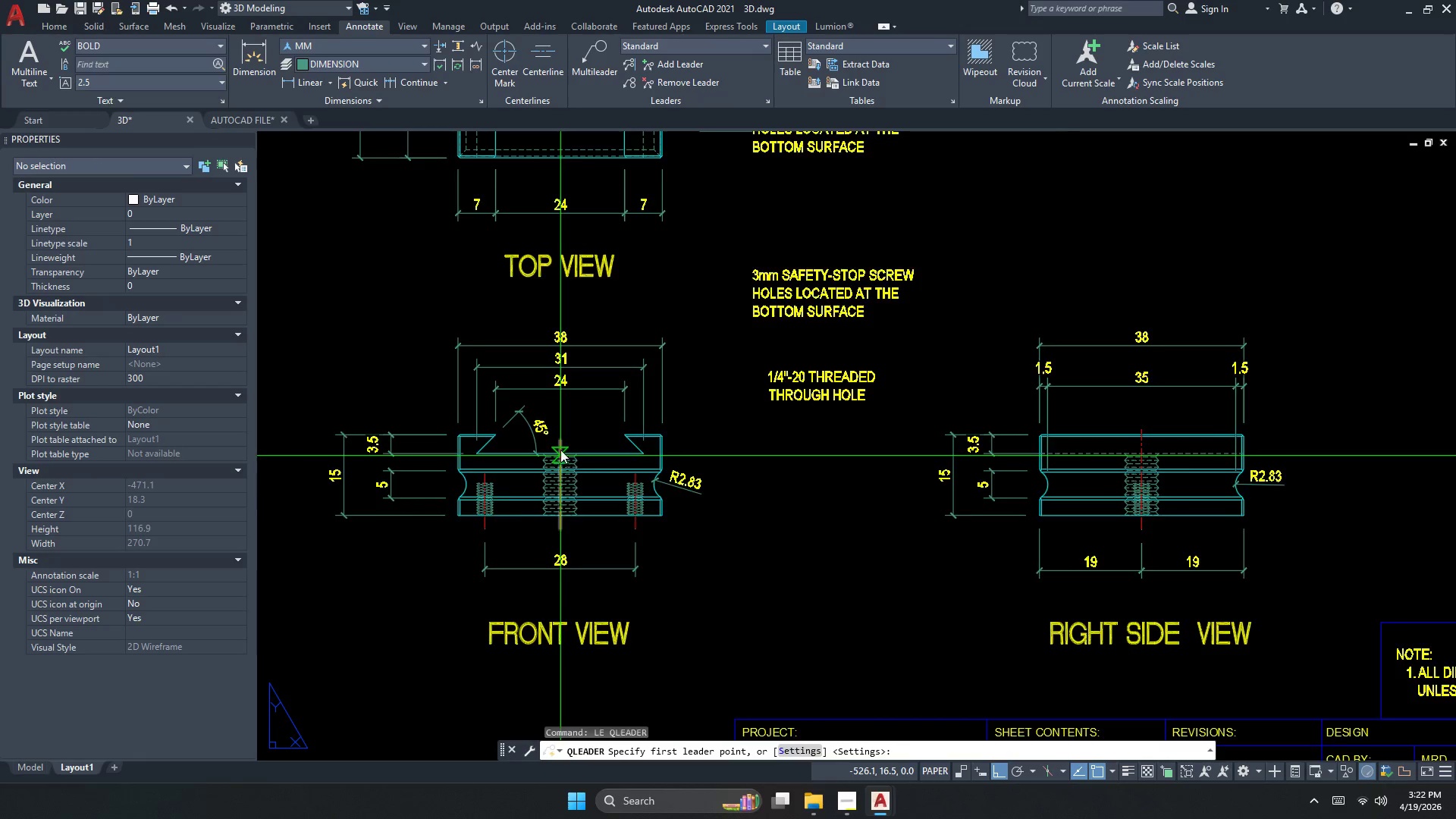 
left_click([578, 460])
 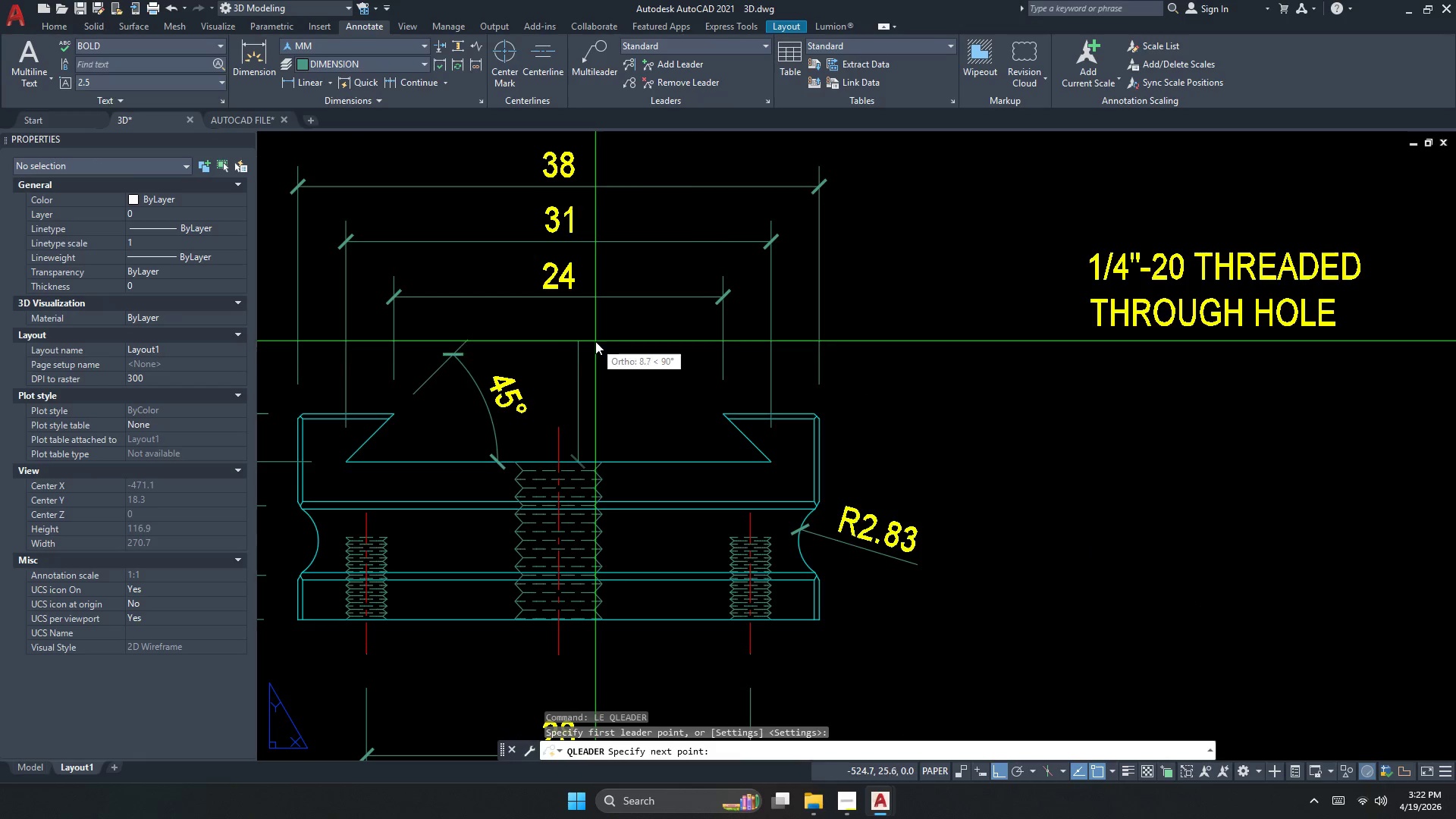 
left_click([598, 332])
 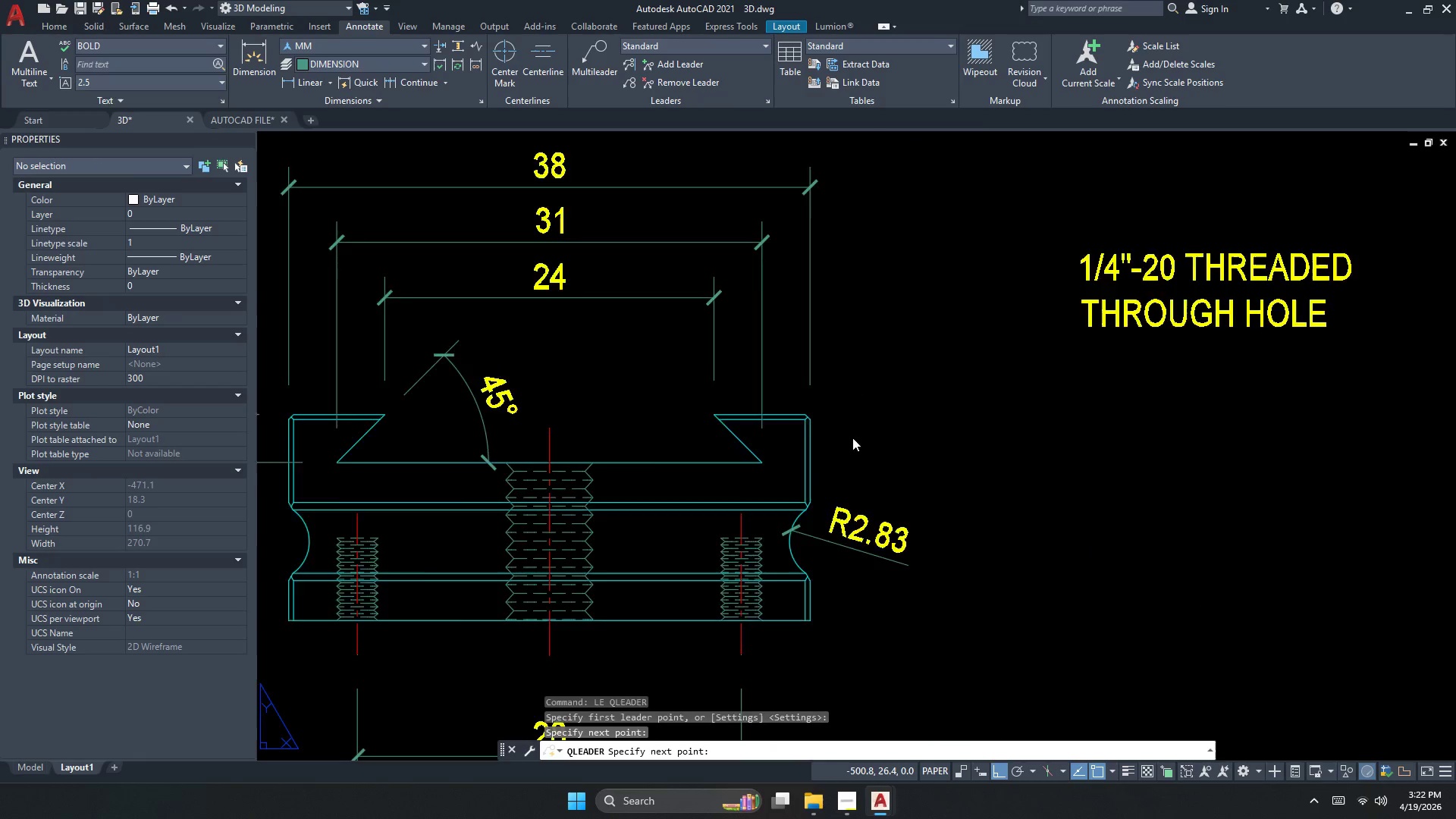 
scroll: coordinate [560, 449], scroll_direction: up, amount: 2.0
 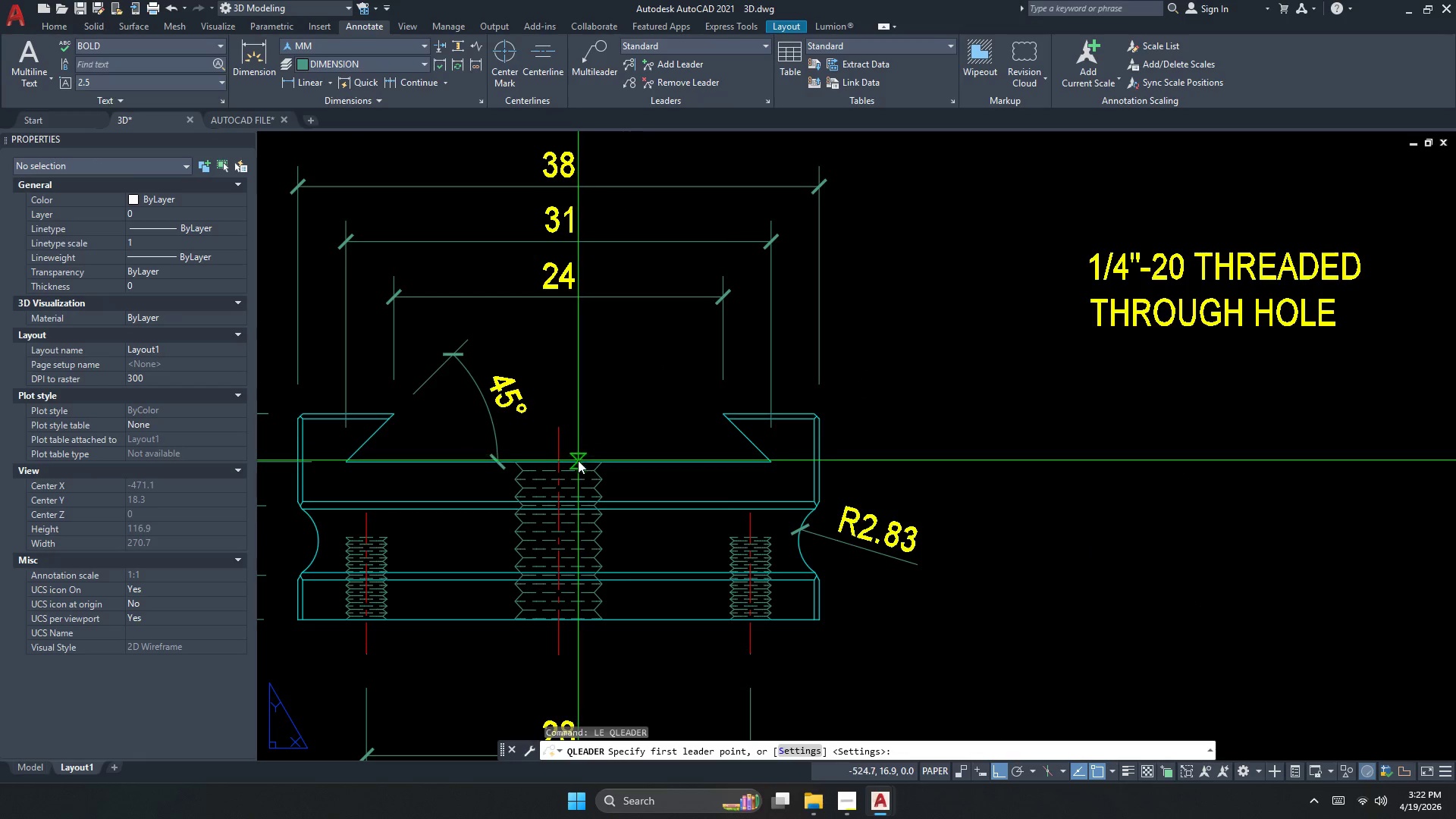 
scroll: coordinate [710, 480], scroll_direction: down, amount: 1.0
 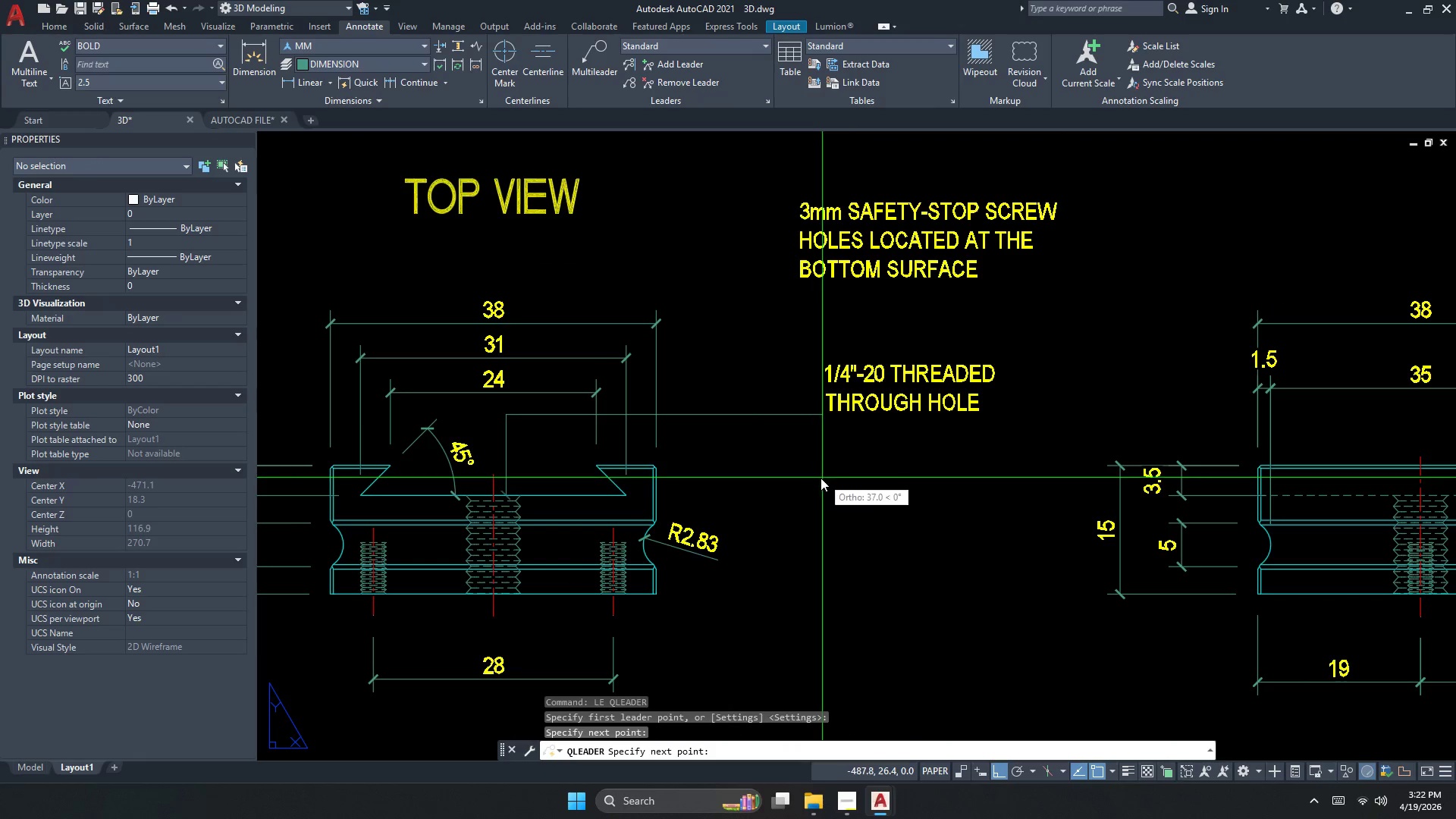 
left_click([802, 495])
 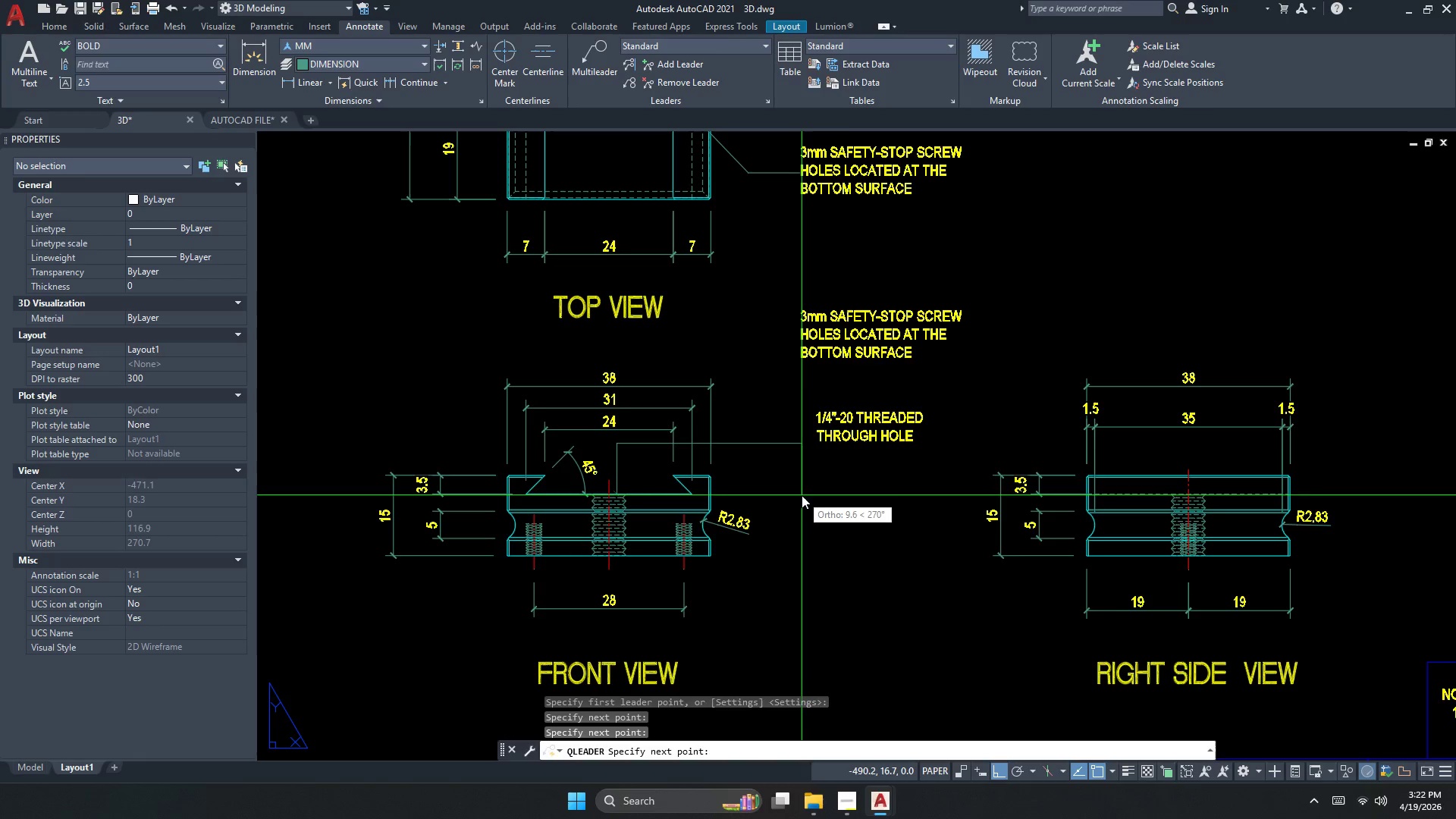 
scroll: coordinate [801, 491], scroll_direction: down, amount: 1.0
 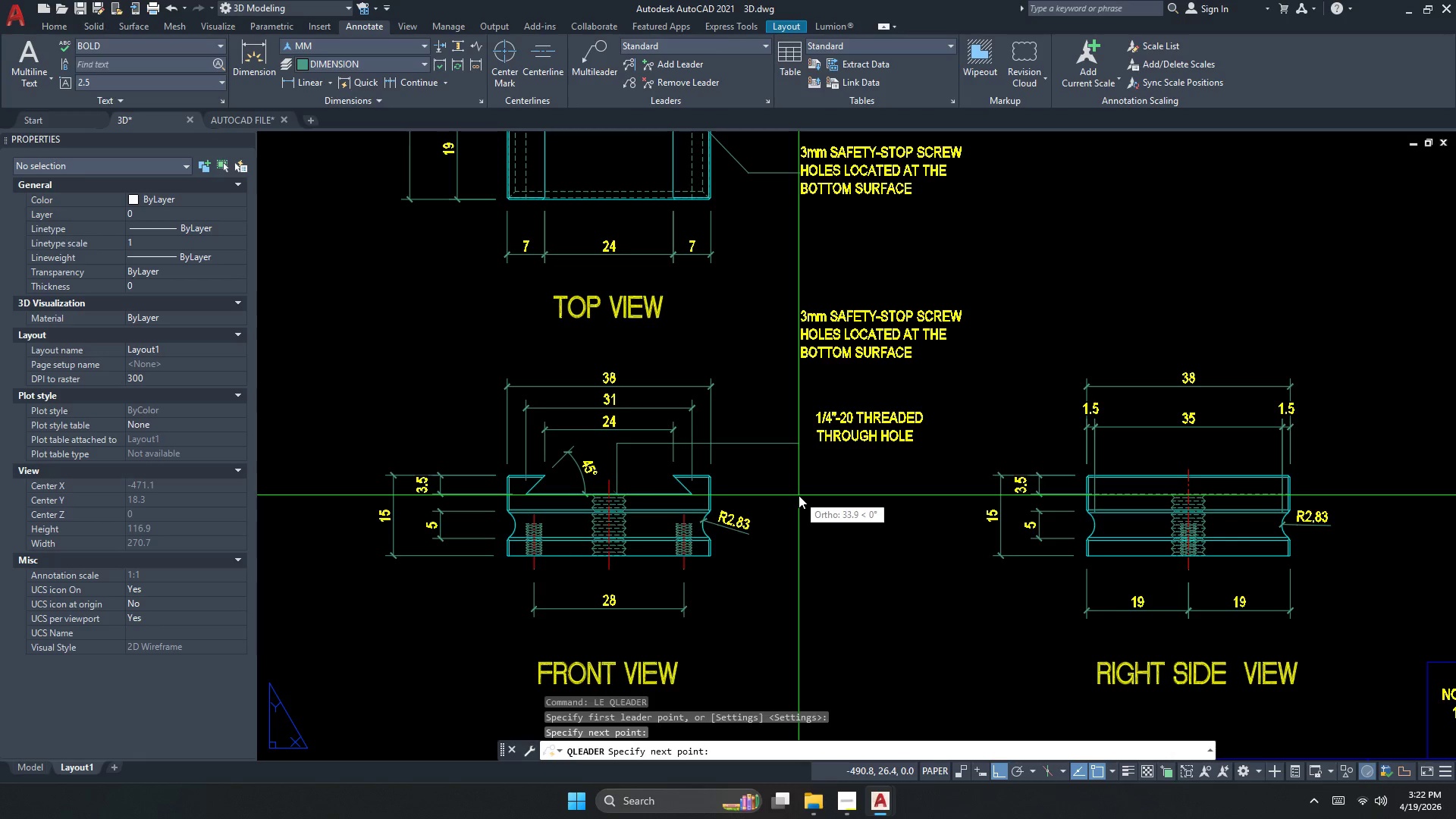 
key(Escape)
 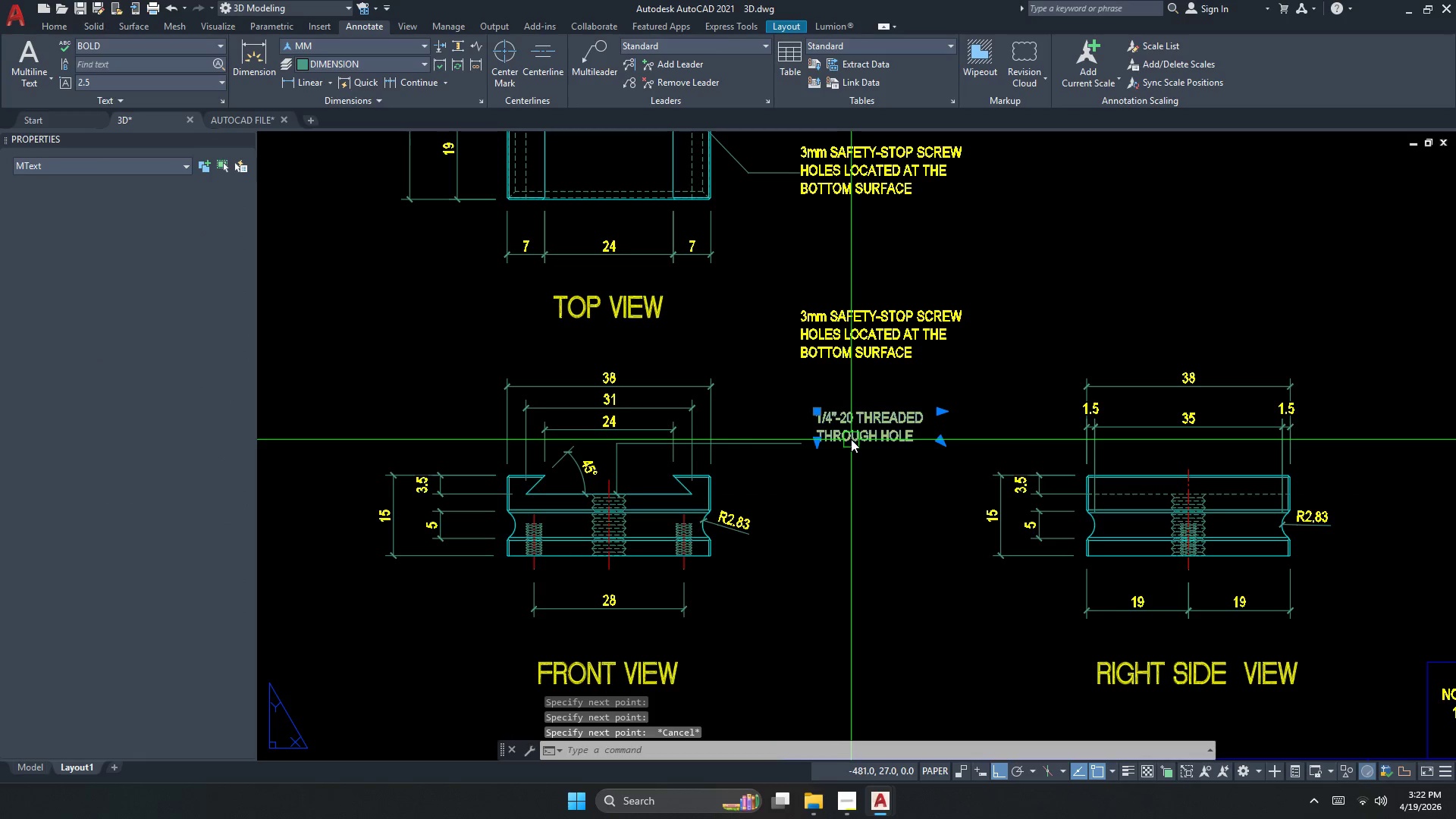 
key(M)
 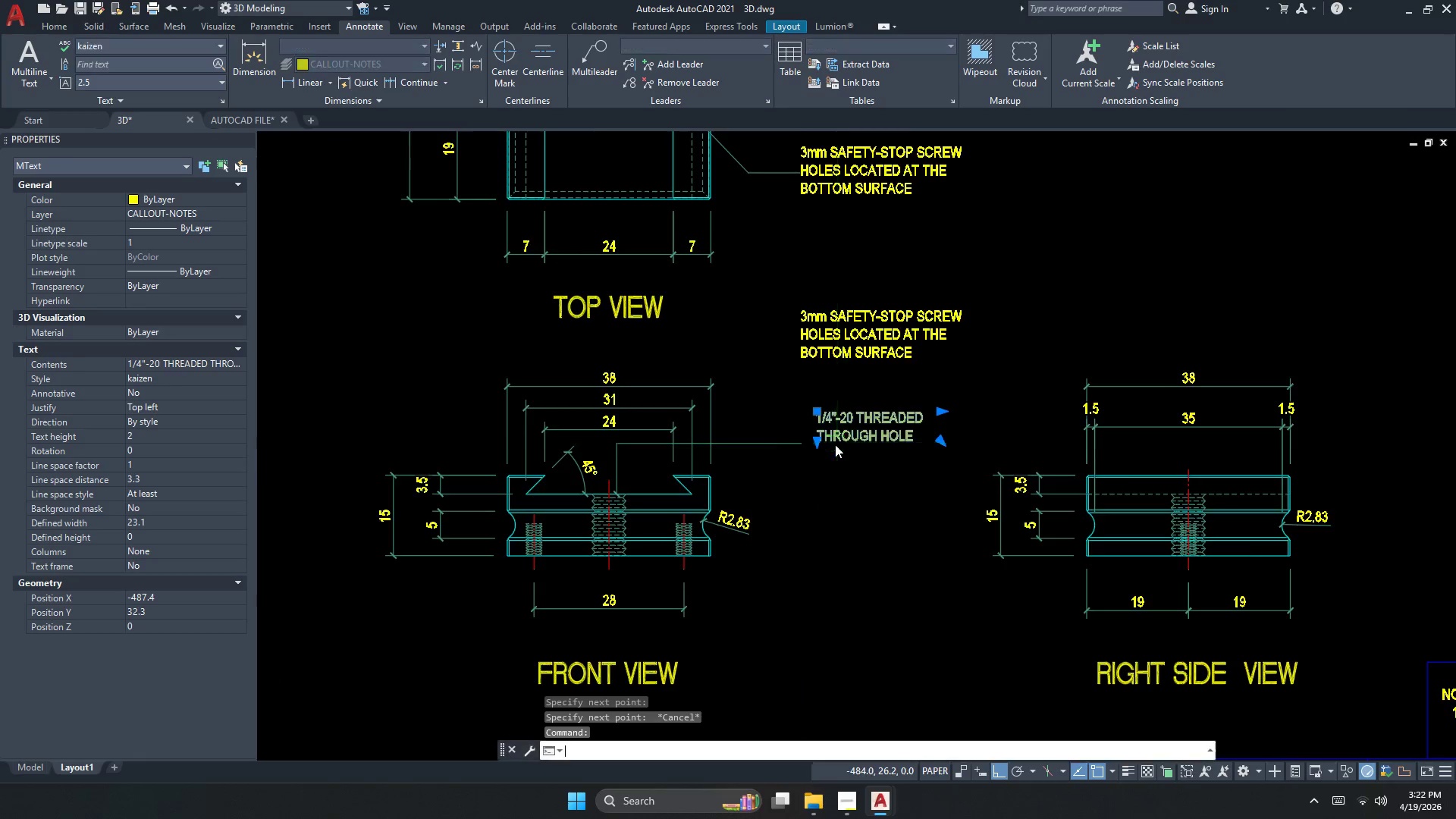 
key(Space)
 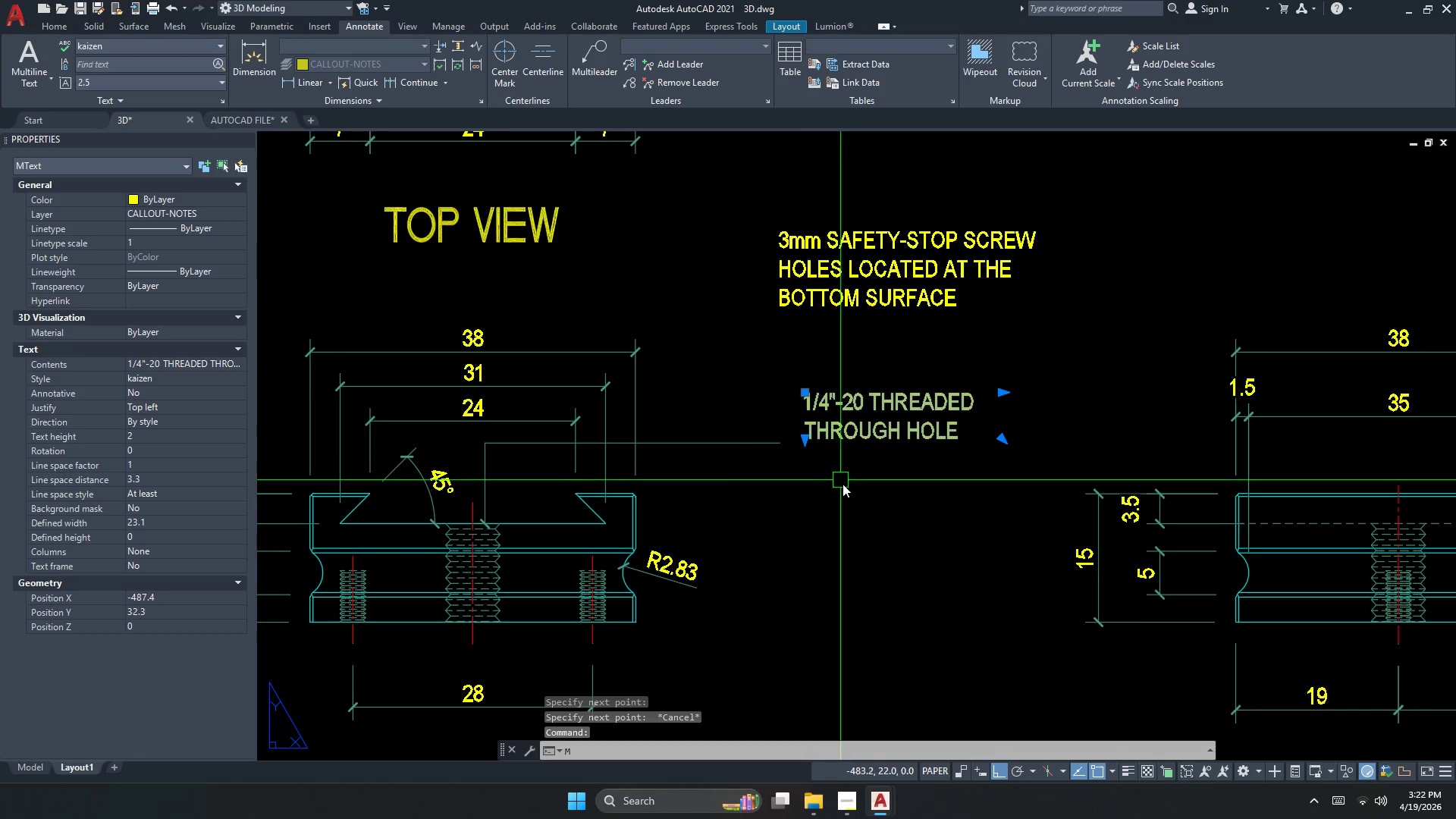 
left_click([843, 484])
 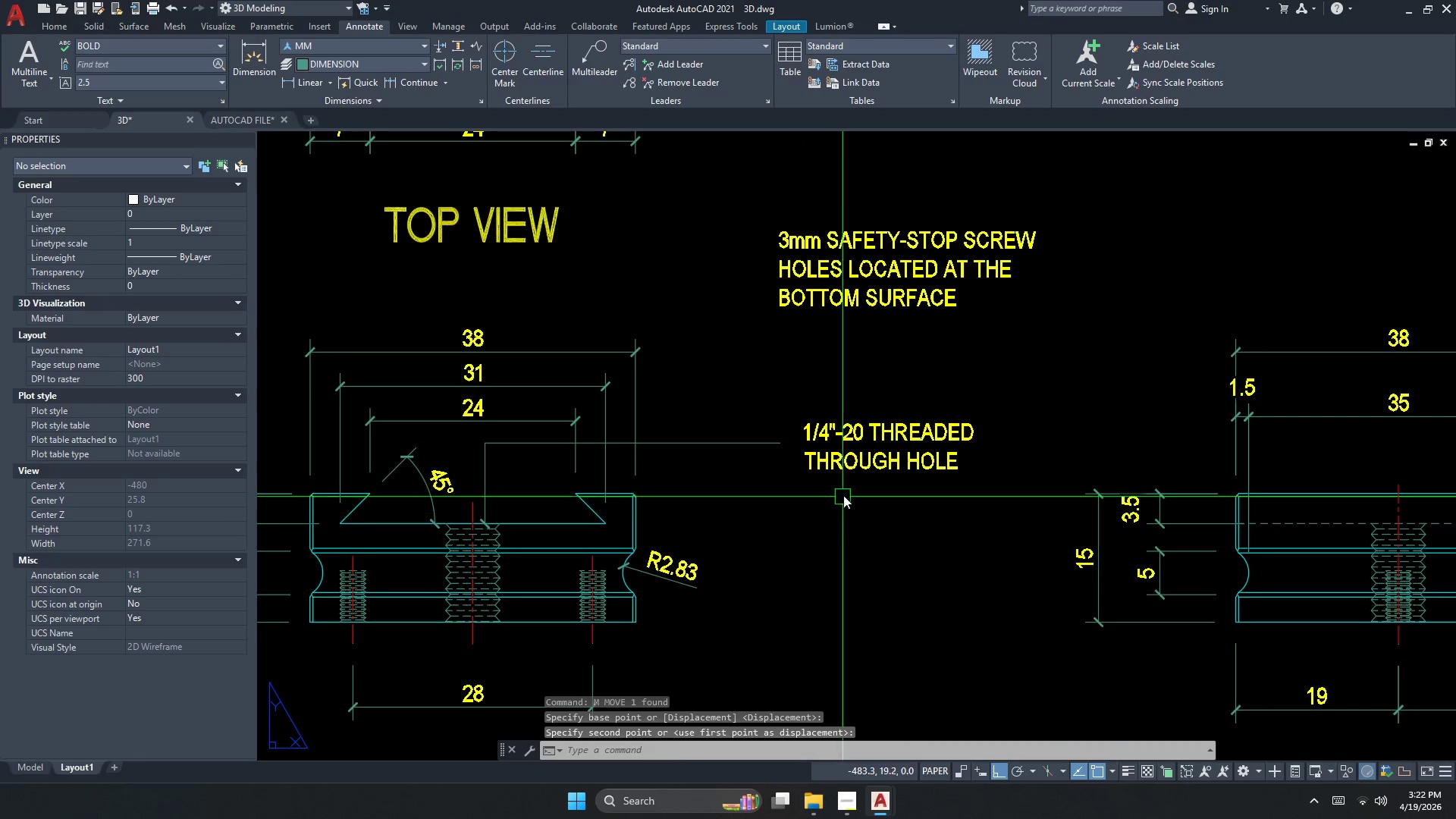 
scroll: coordinate [835, 444], scroll_direction: up, amount: 1.0
 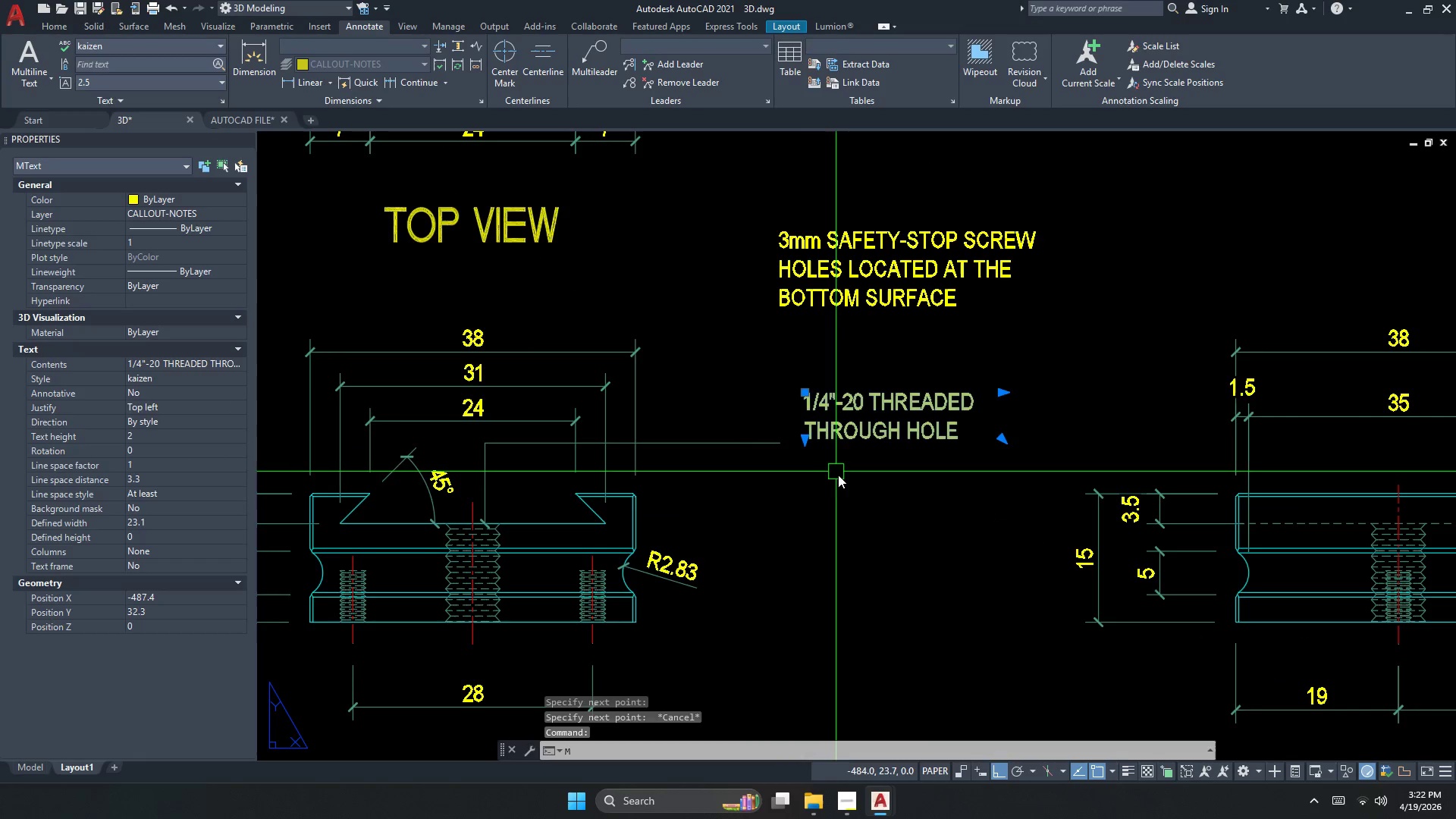 
triple_click([817, 447])
 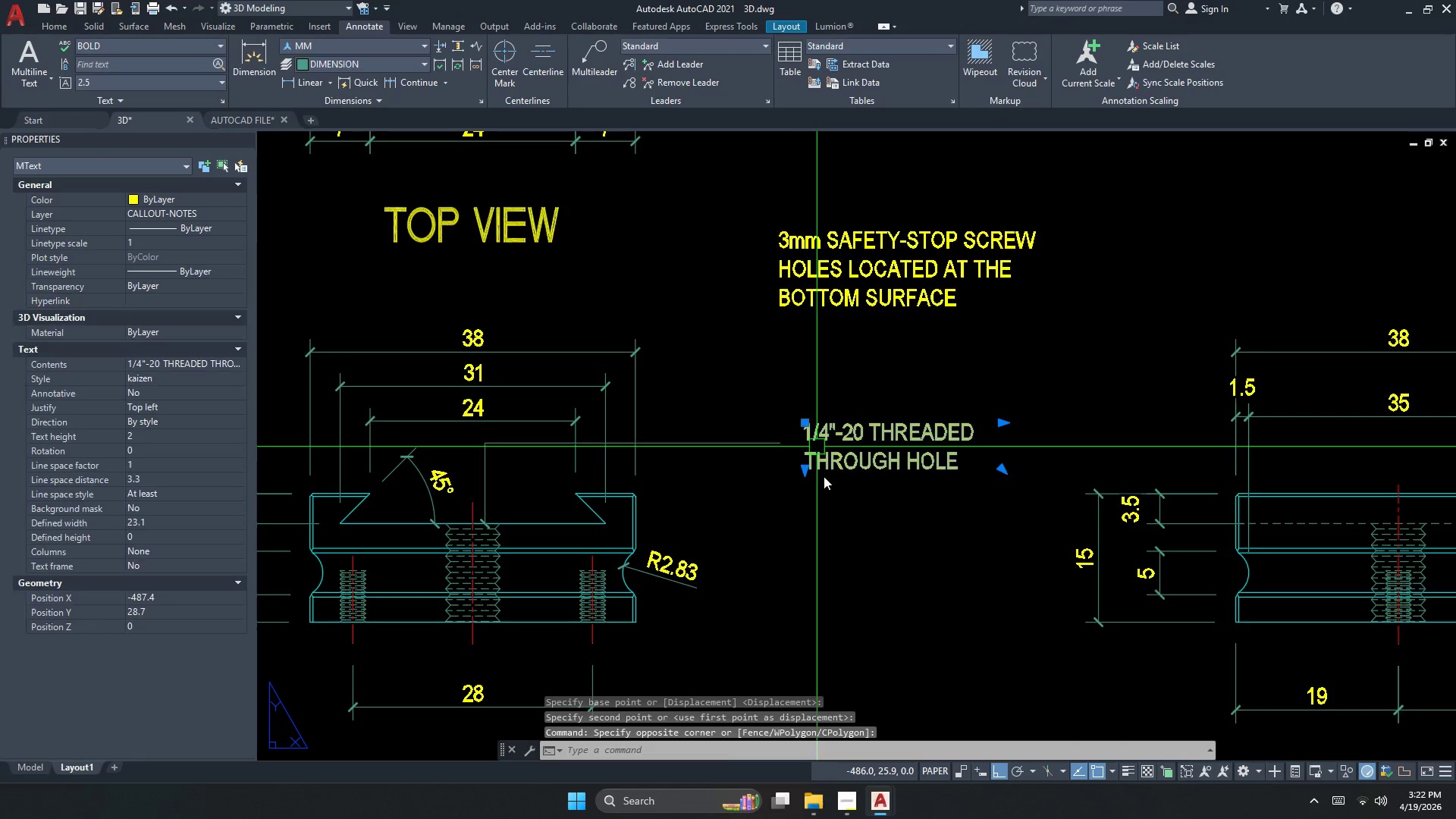 
key(Space)
 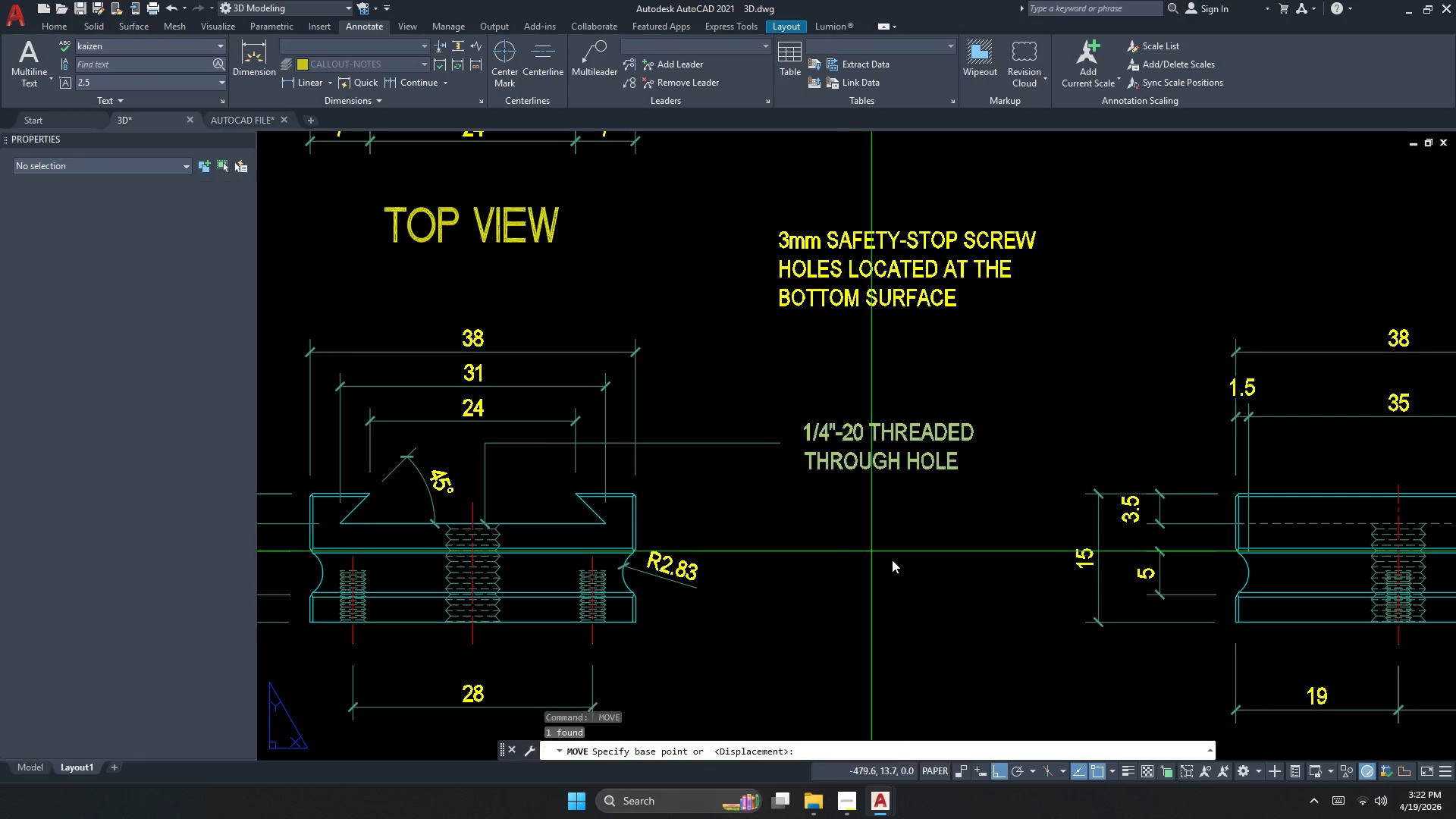 
triple_click([892, 560])
 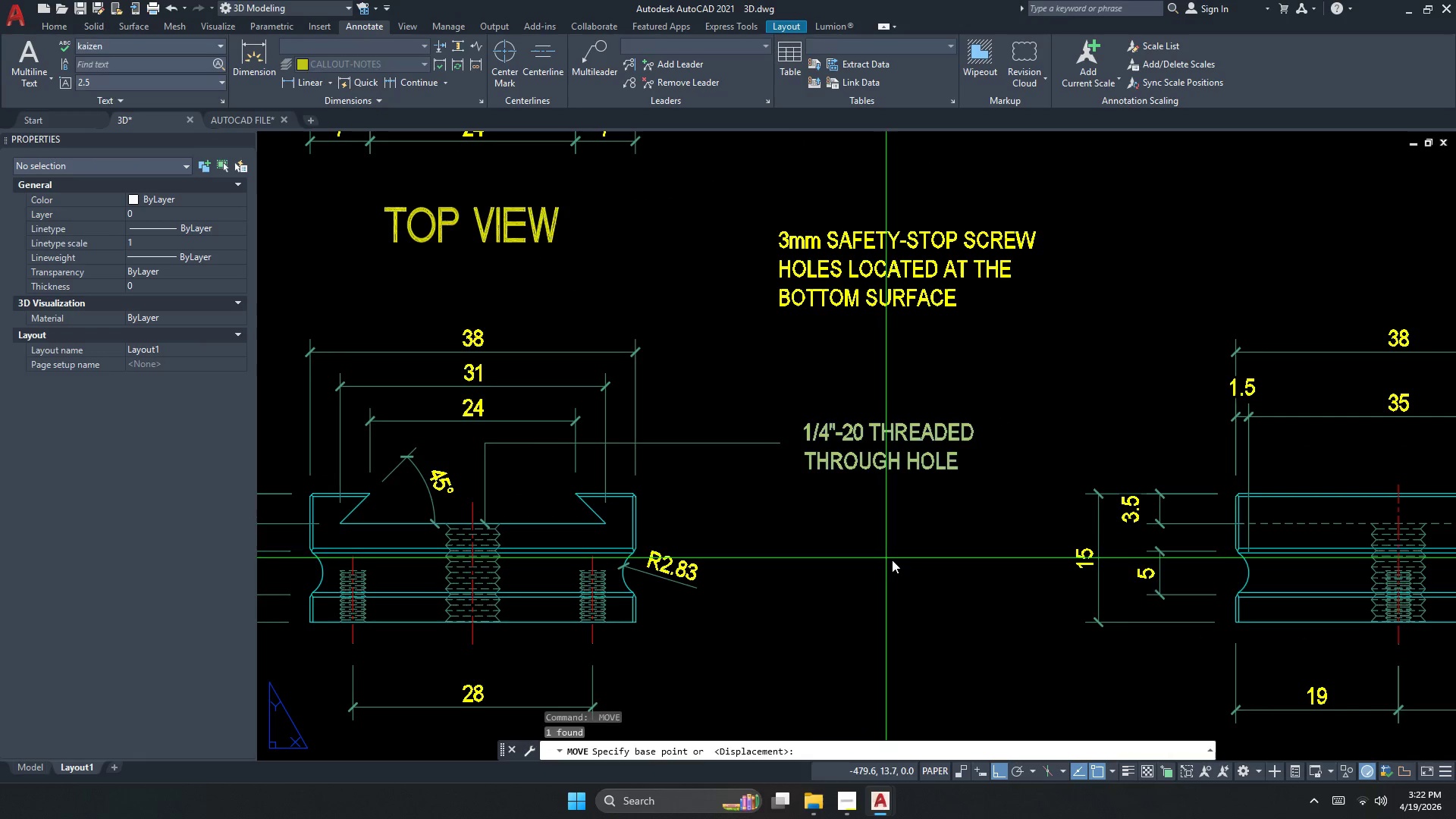 
triple_click([892, 560])
 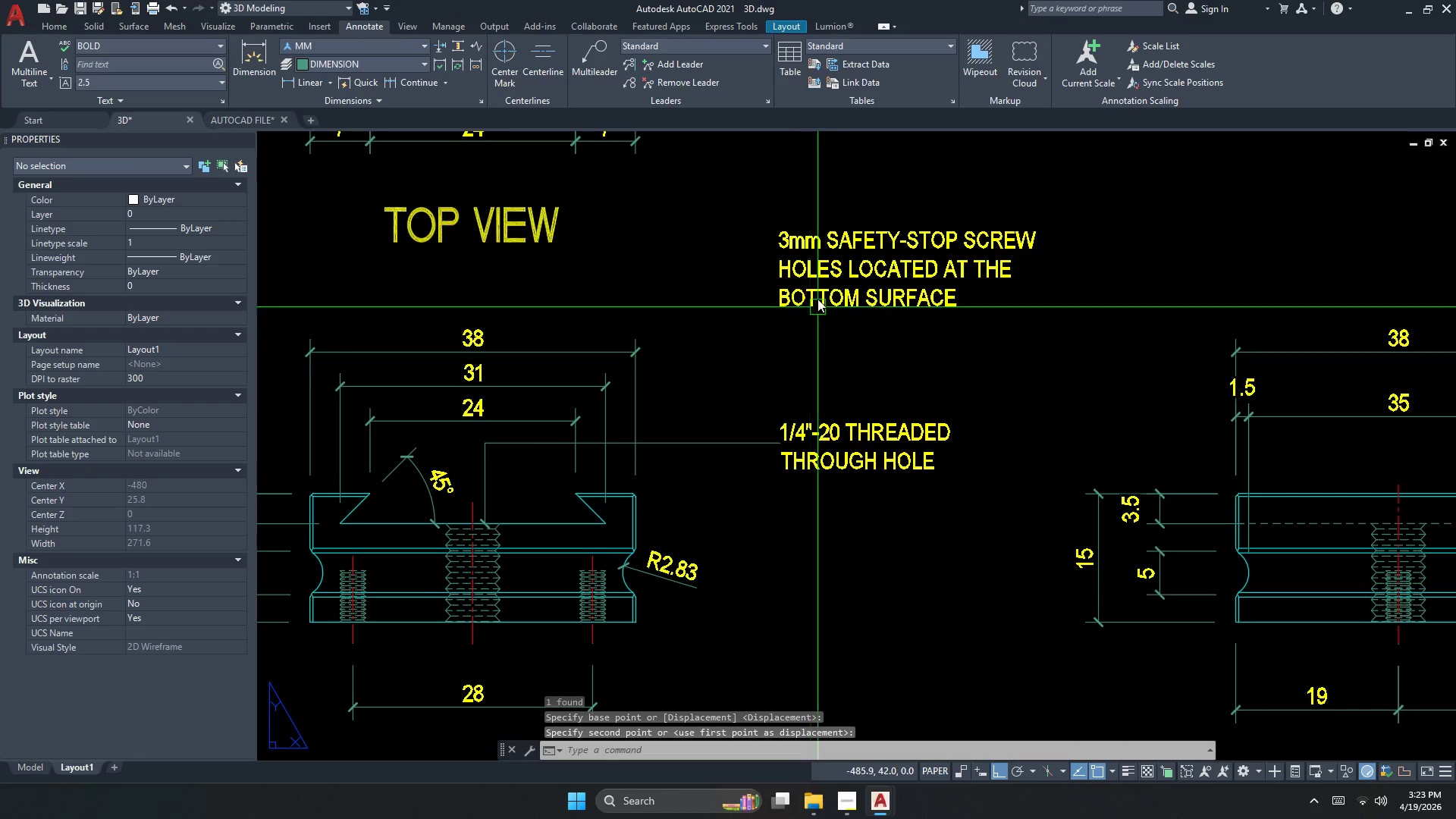 
key(M)
 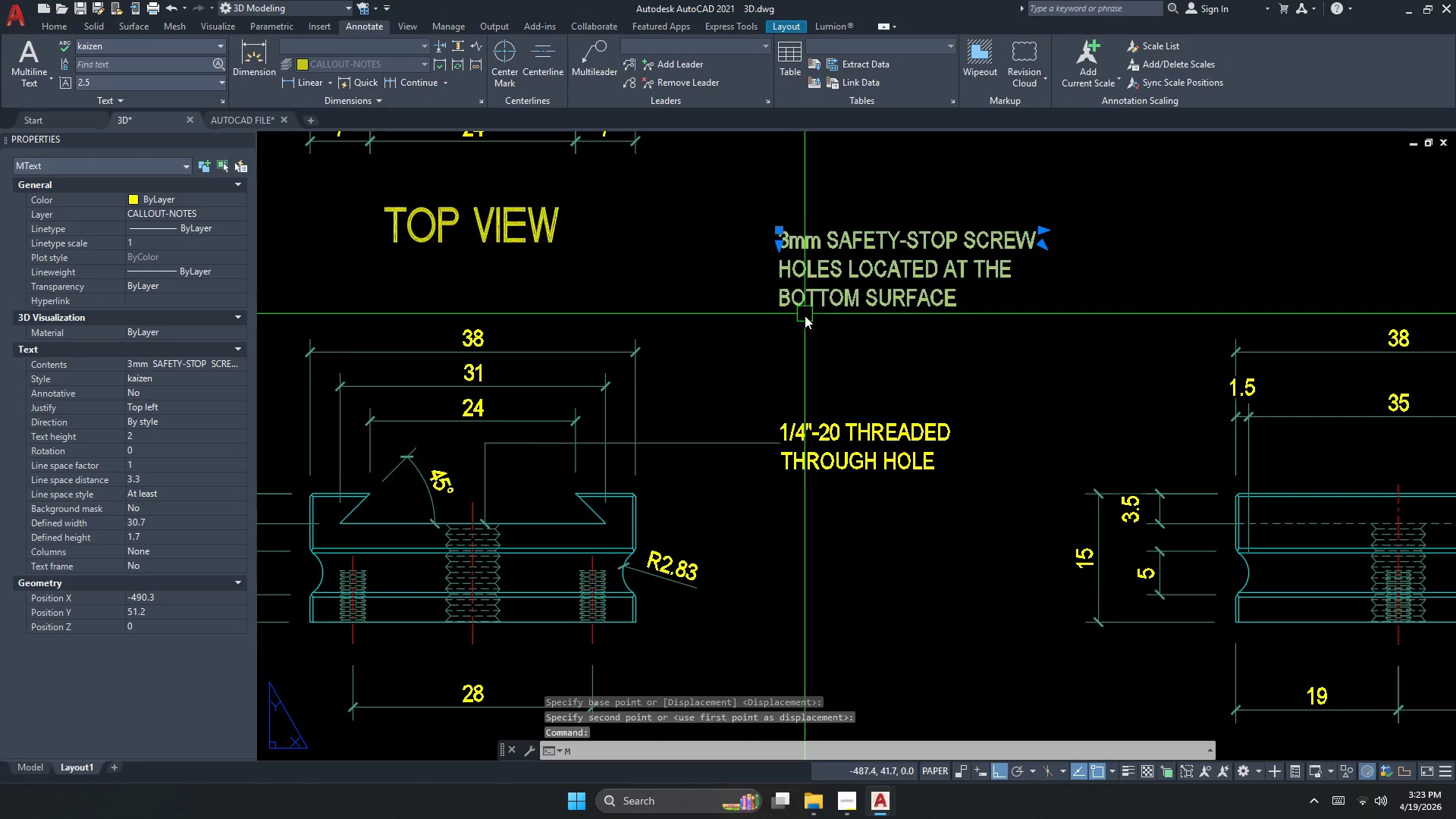 
key(Space)
 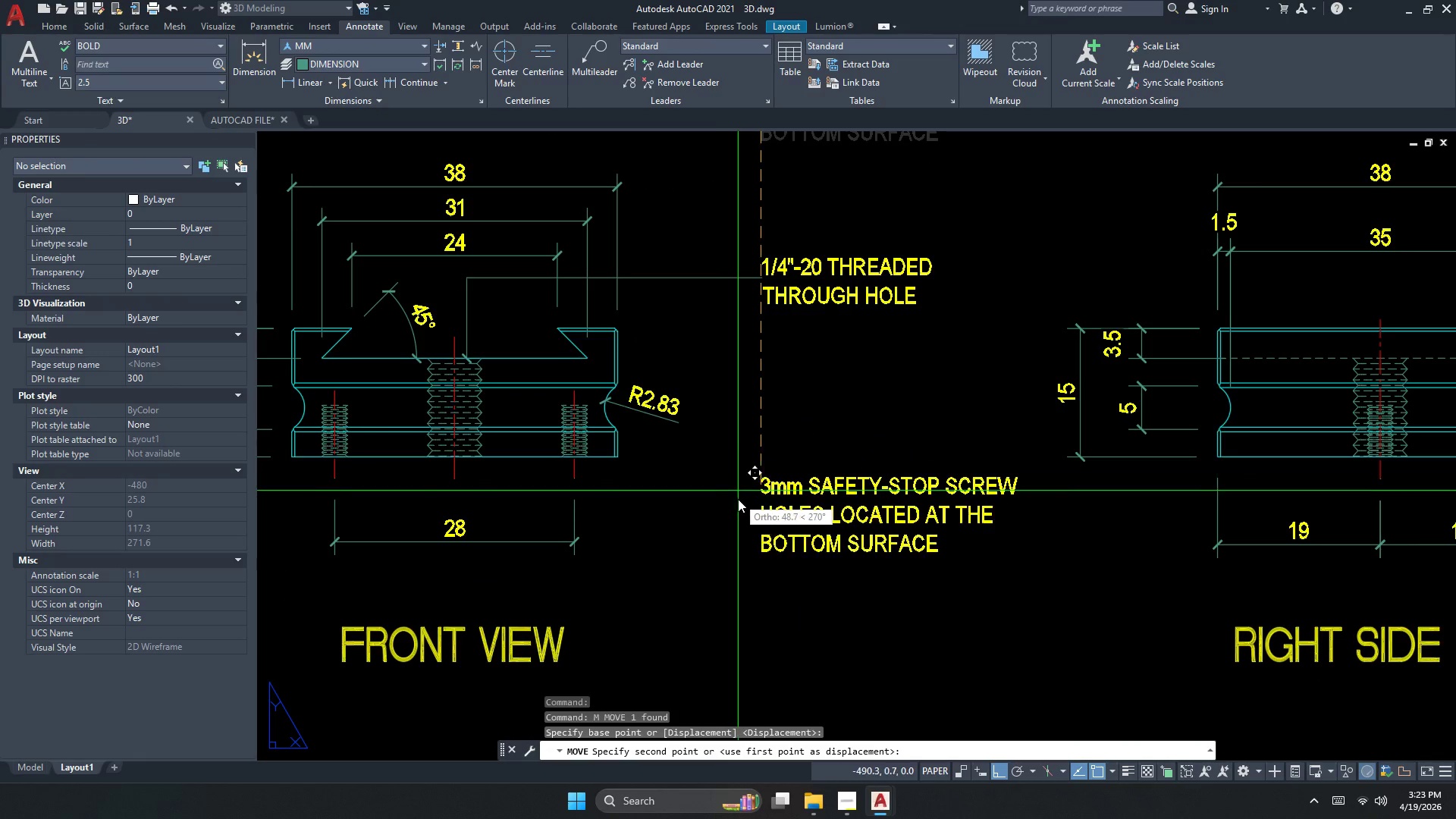 
left_click([738, 500])
 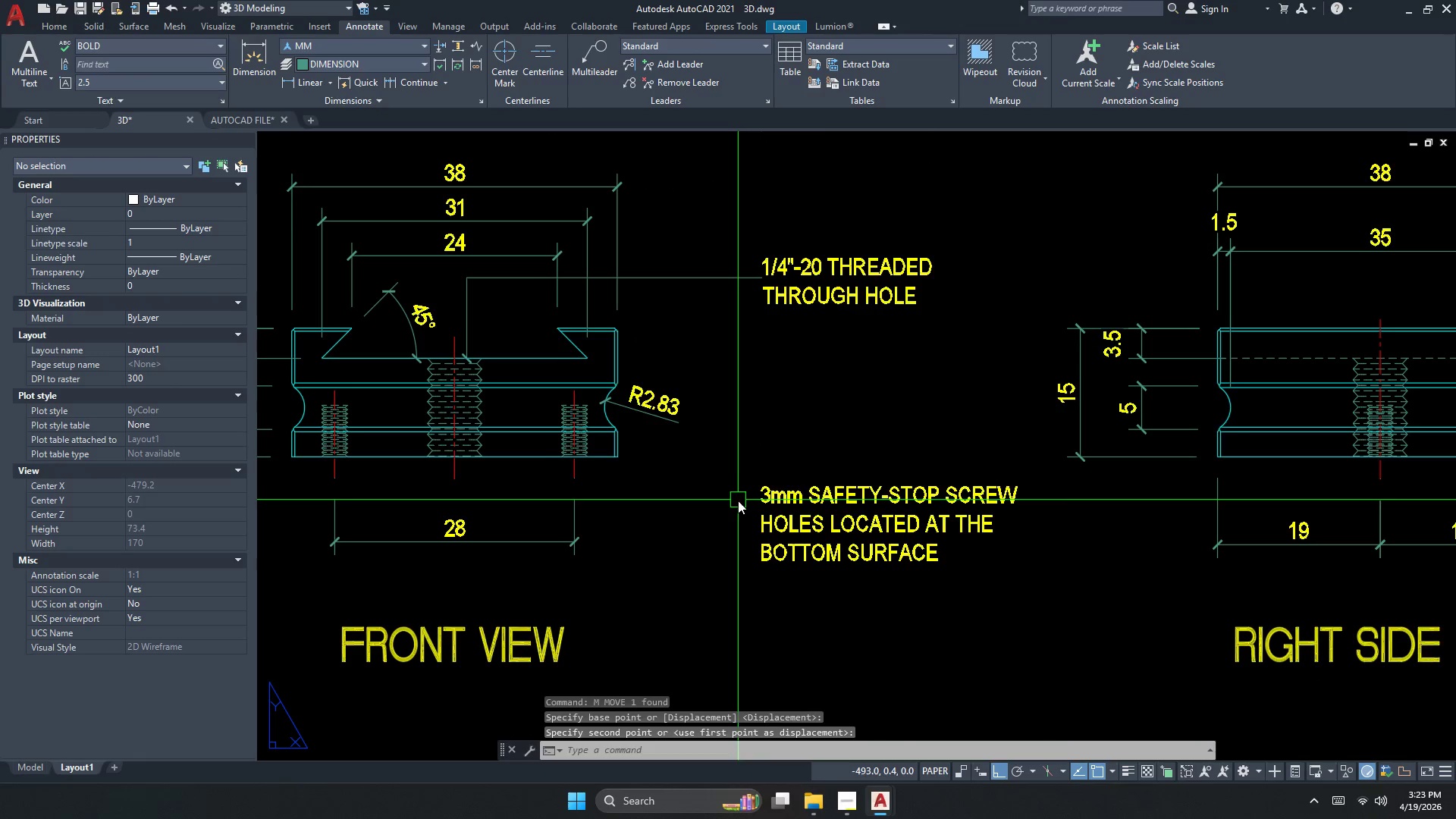 
key(Escape)
key(Escape)
type(le )
 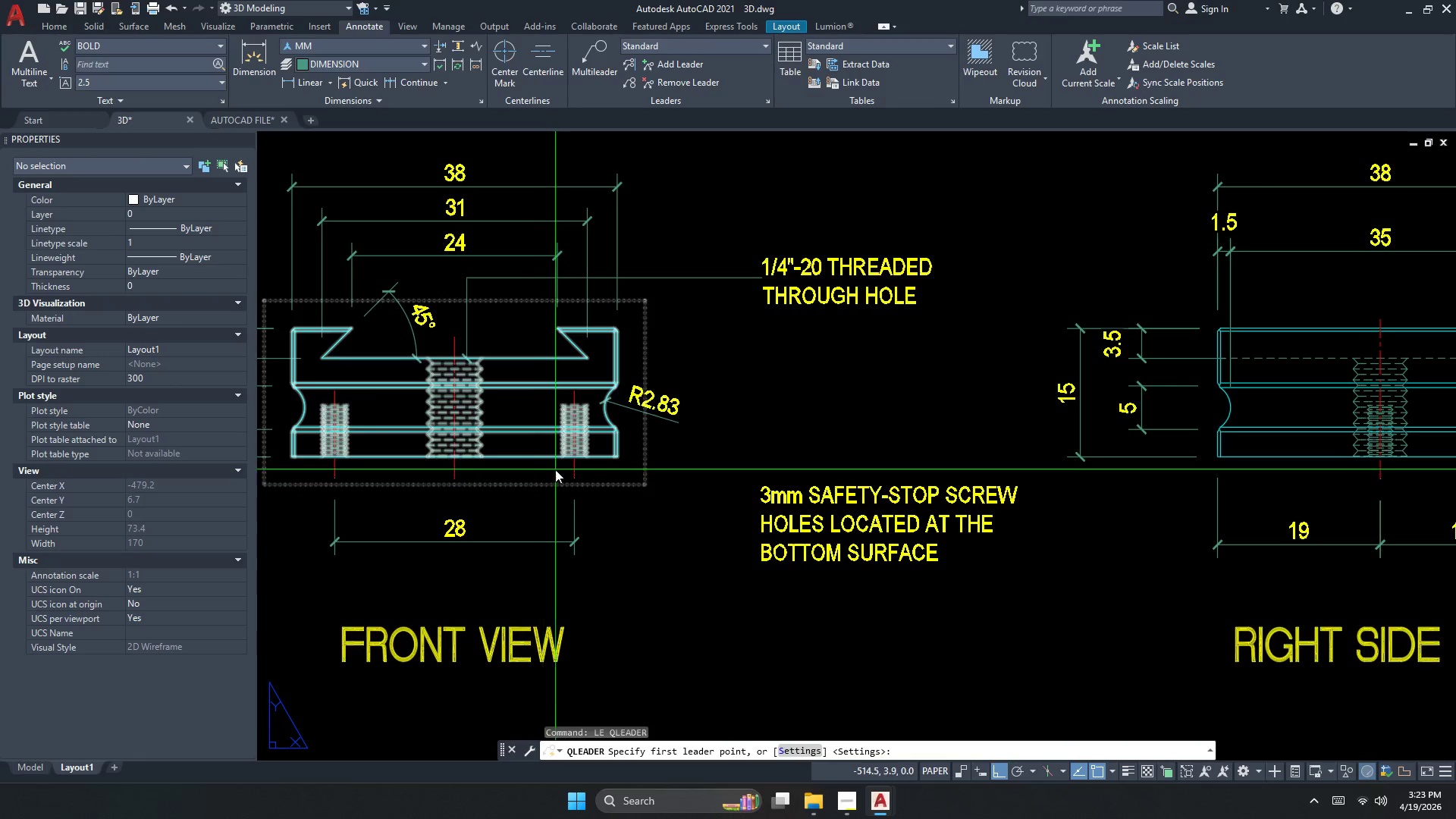 
scroll: coordinate [558, 464], scroll_direction: up, amount: 2.0
 